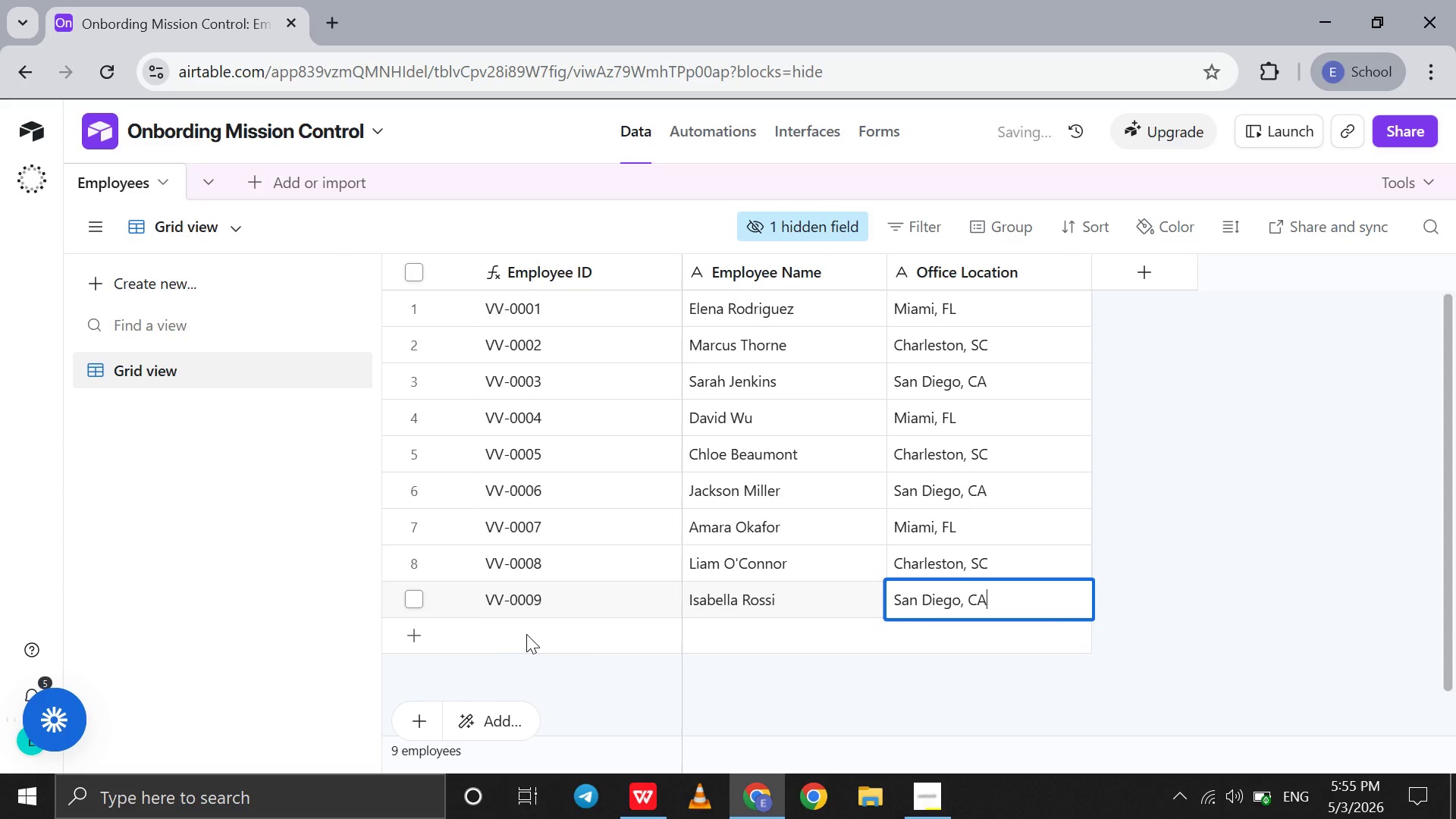 
left_click([500, 635])
 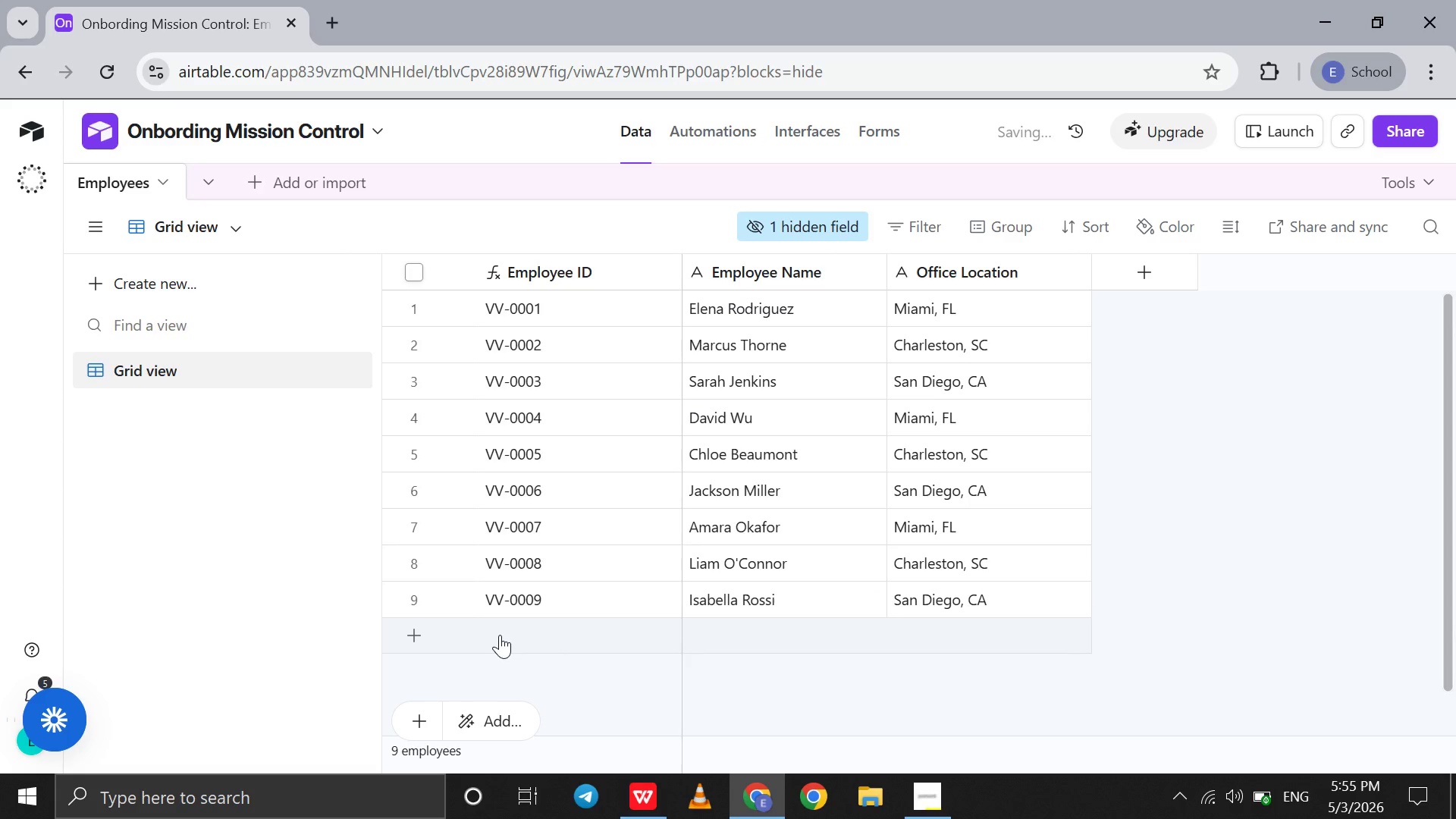 
left_click([500, 635])
 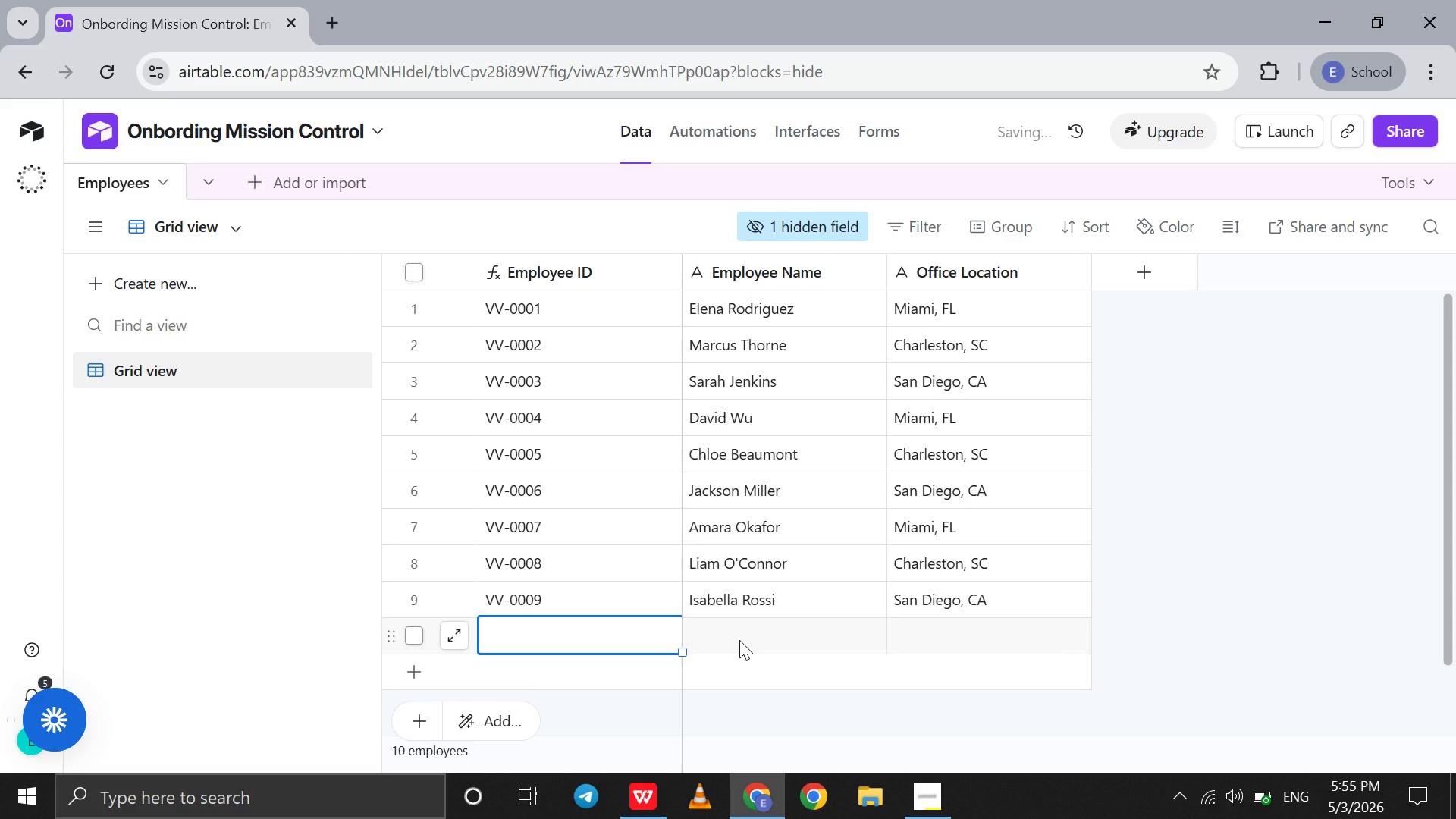 
left_click([739, 640])
 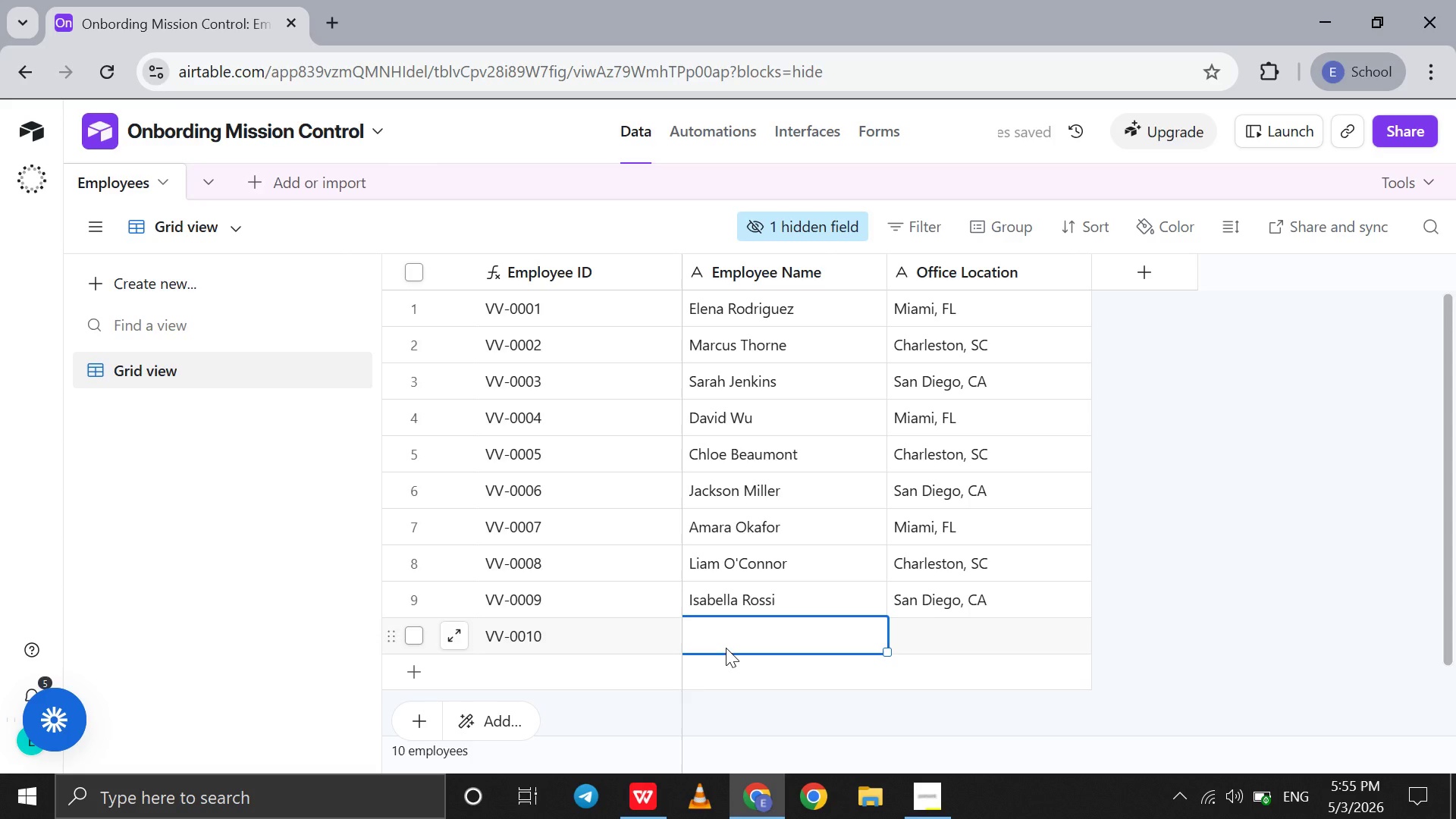 
mouse_move([632, 761])
 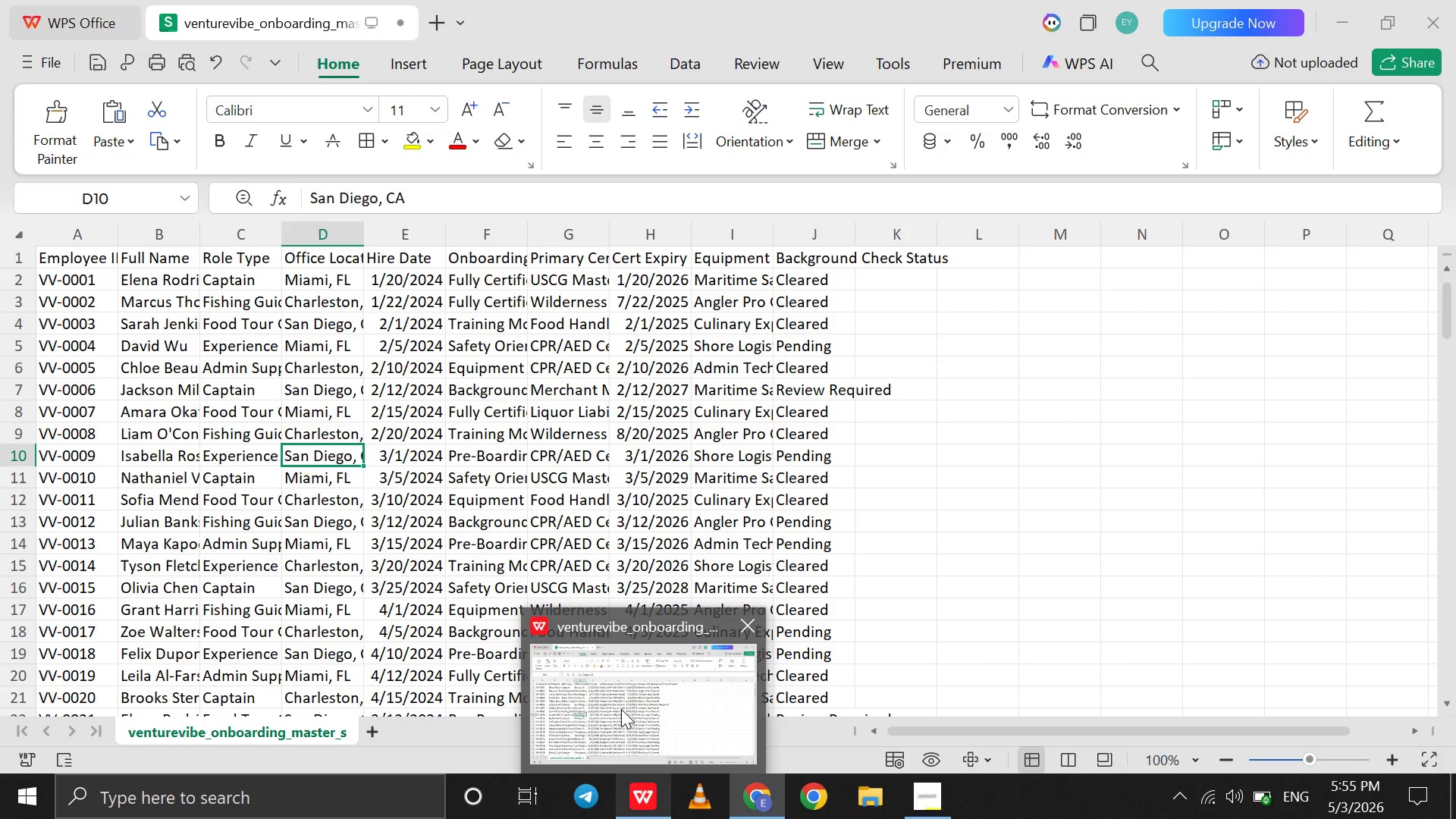 
wait(21.18)
 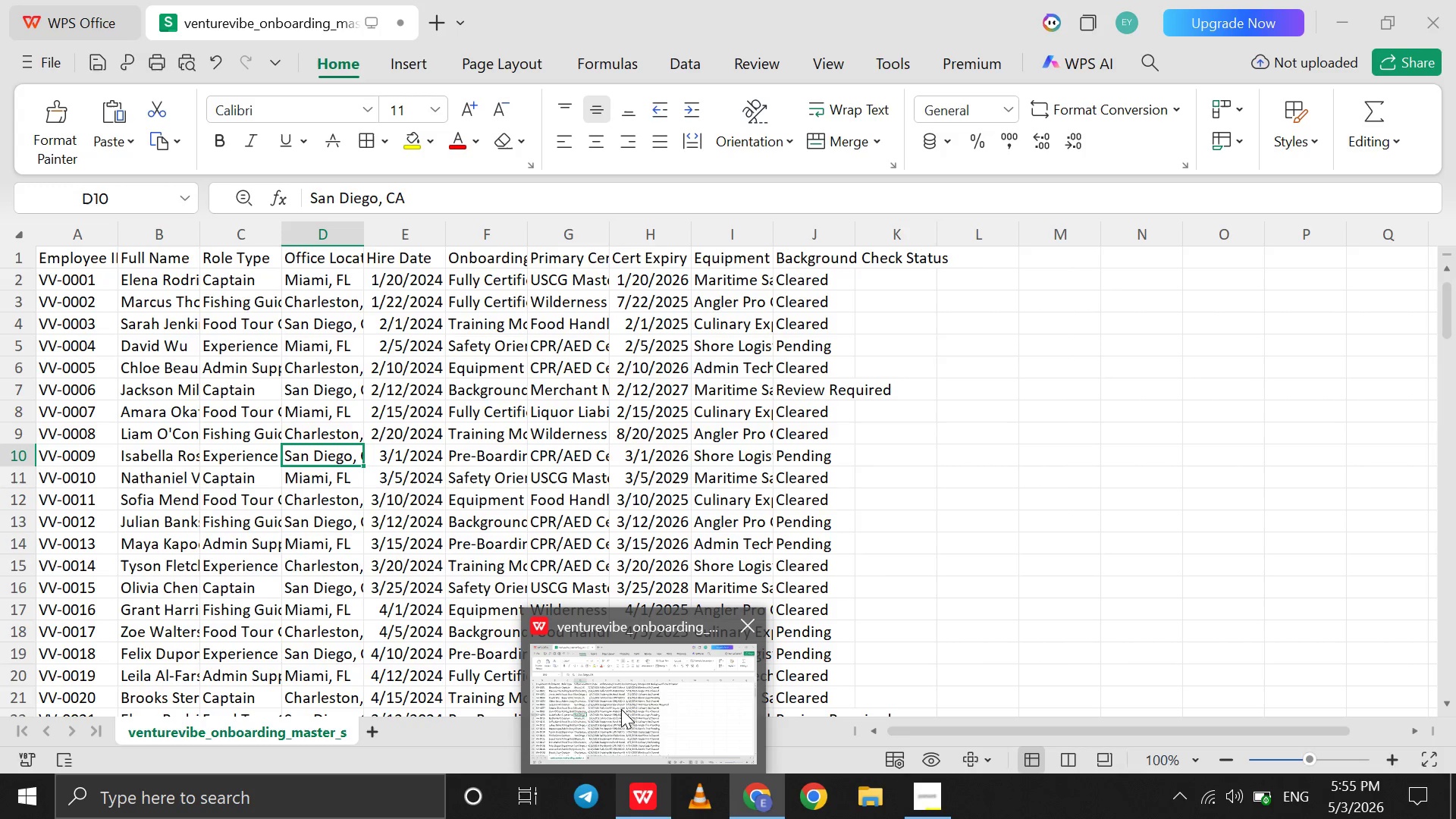 
left_click([621, 709])
 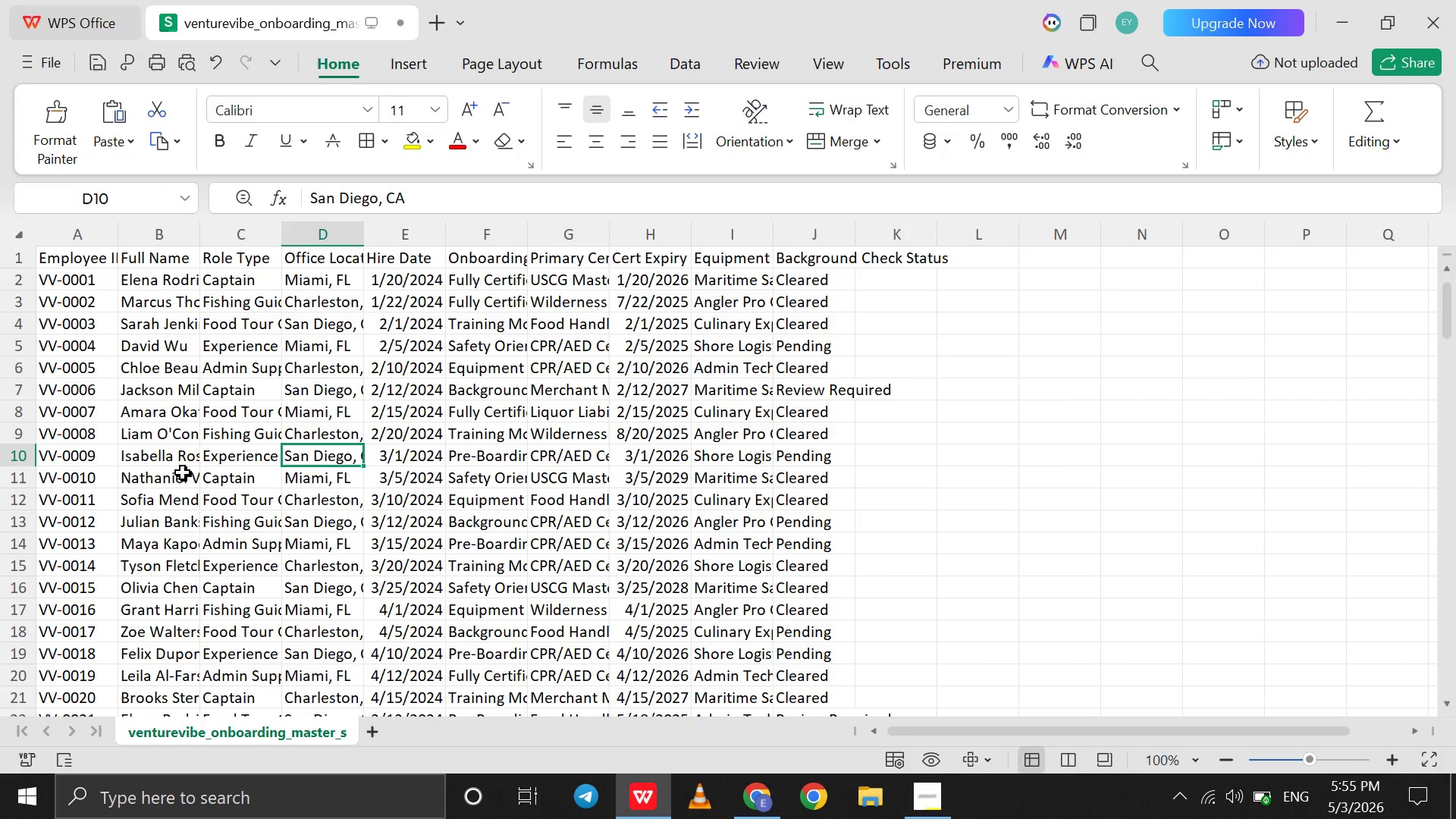 
left_click([174, 475])
 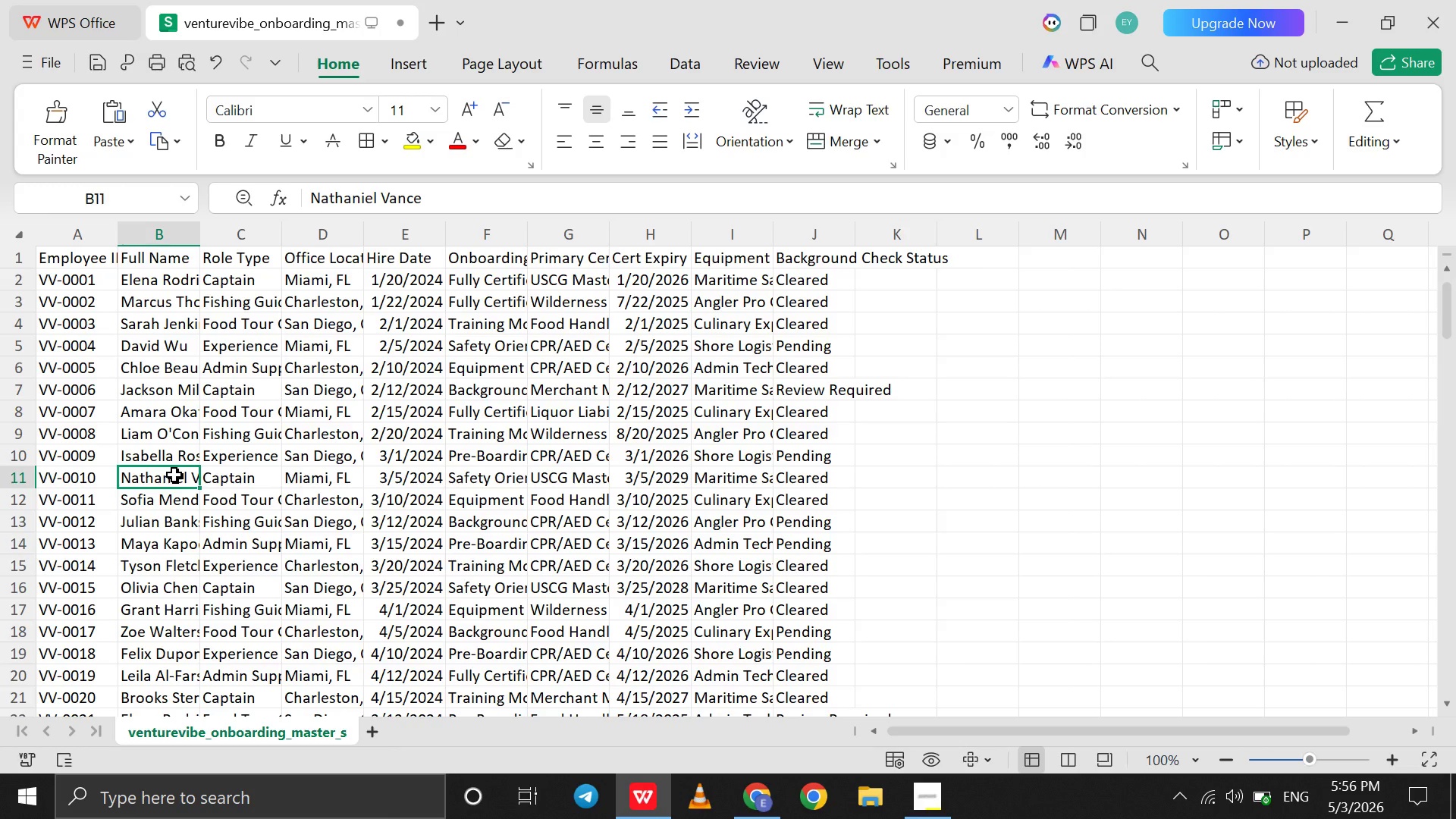 
wait(80.64)
 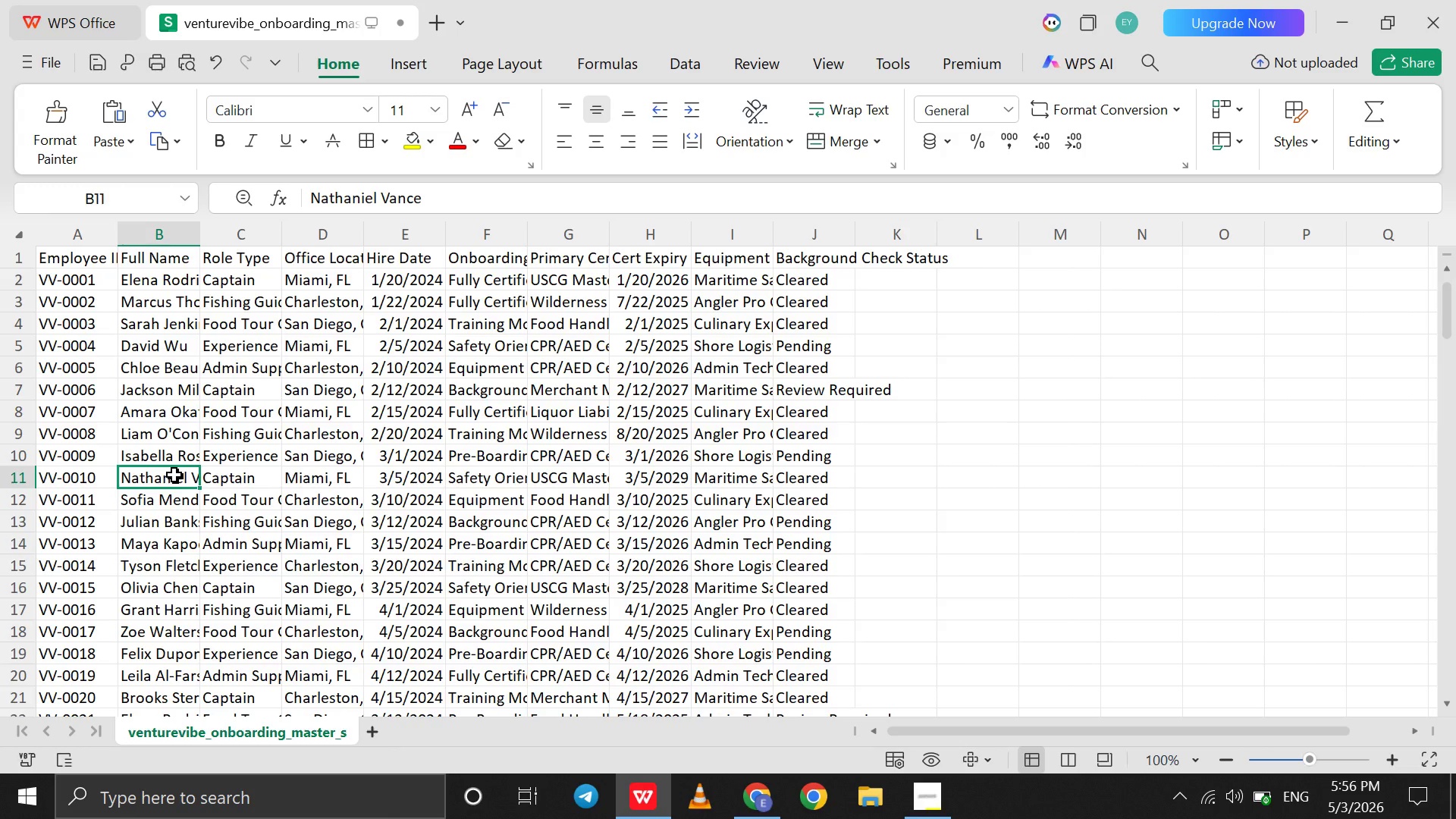 
left_click([754, 799])
 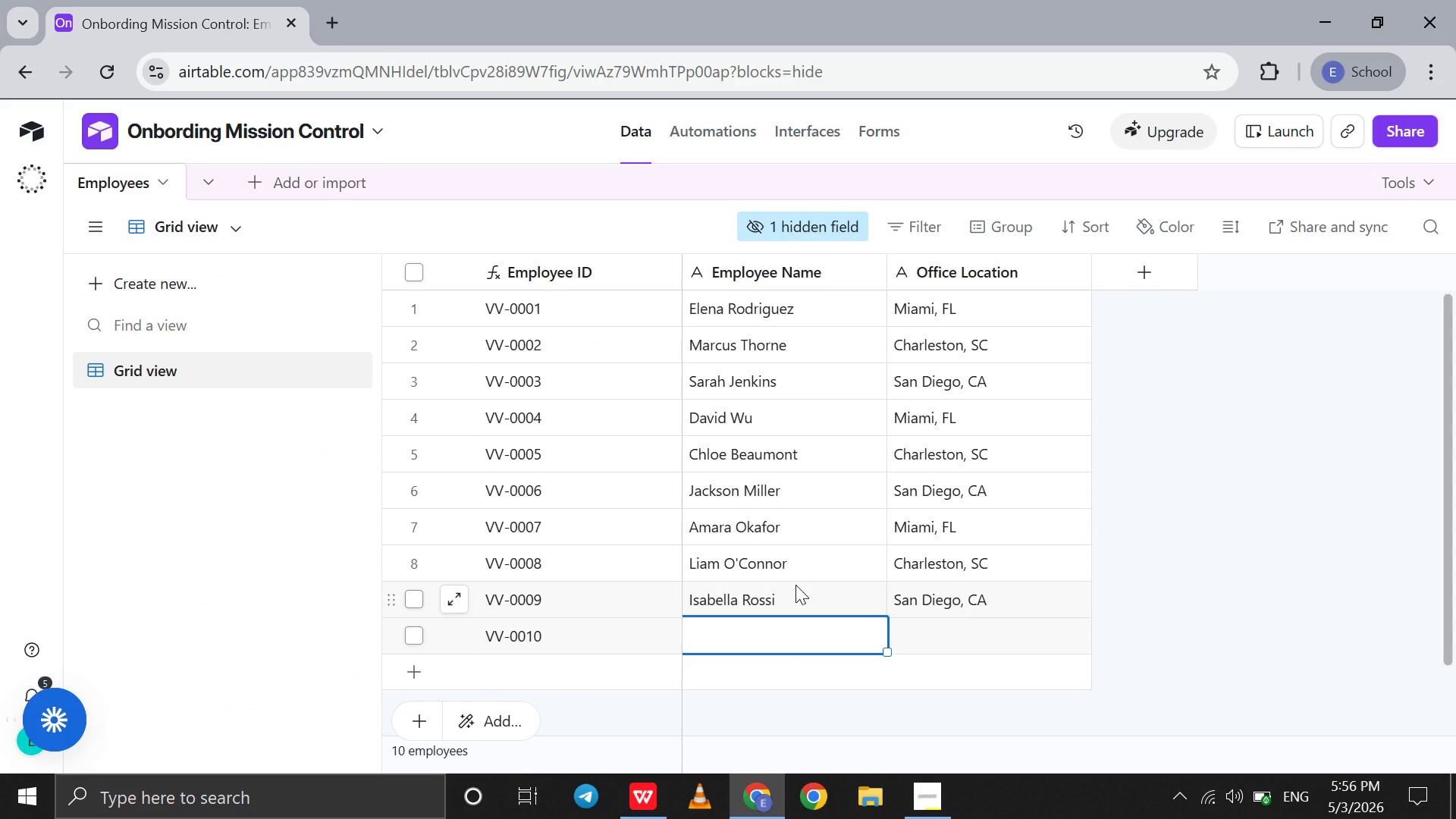 
type(Nathaniel)
 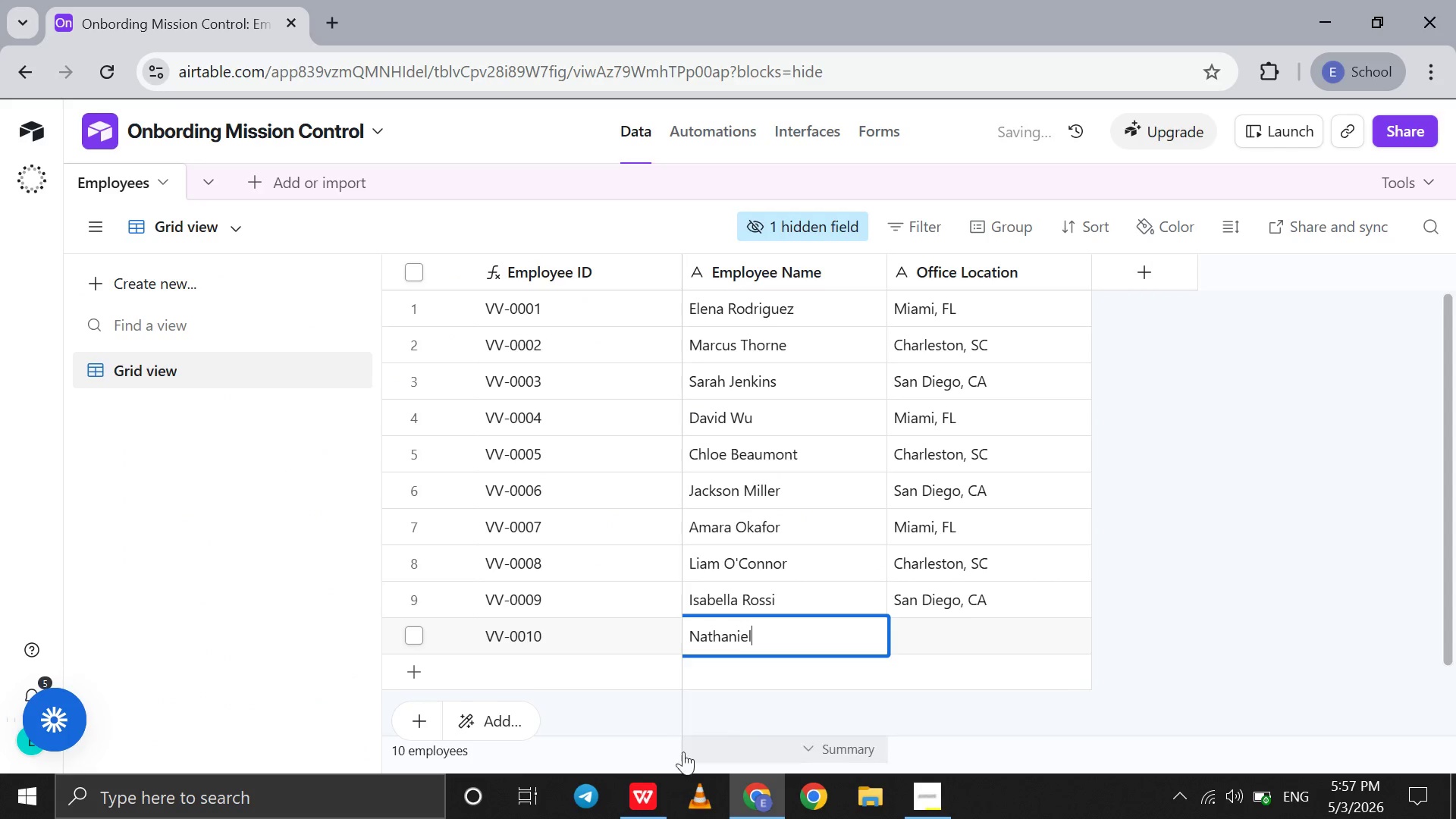 
mouse_move([648, 764])
 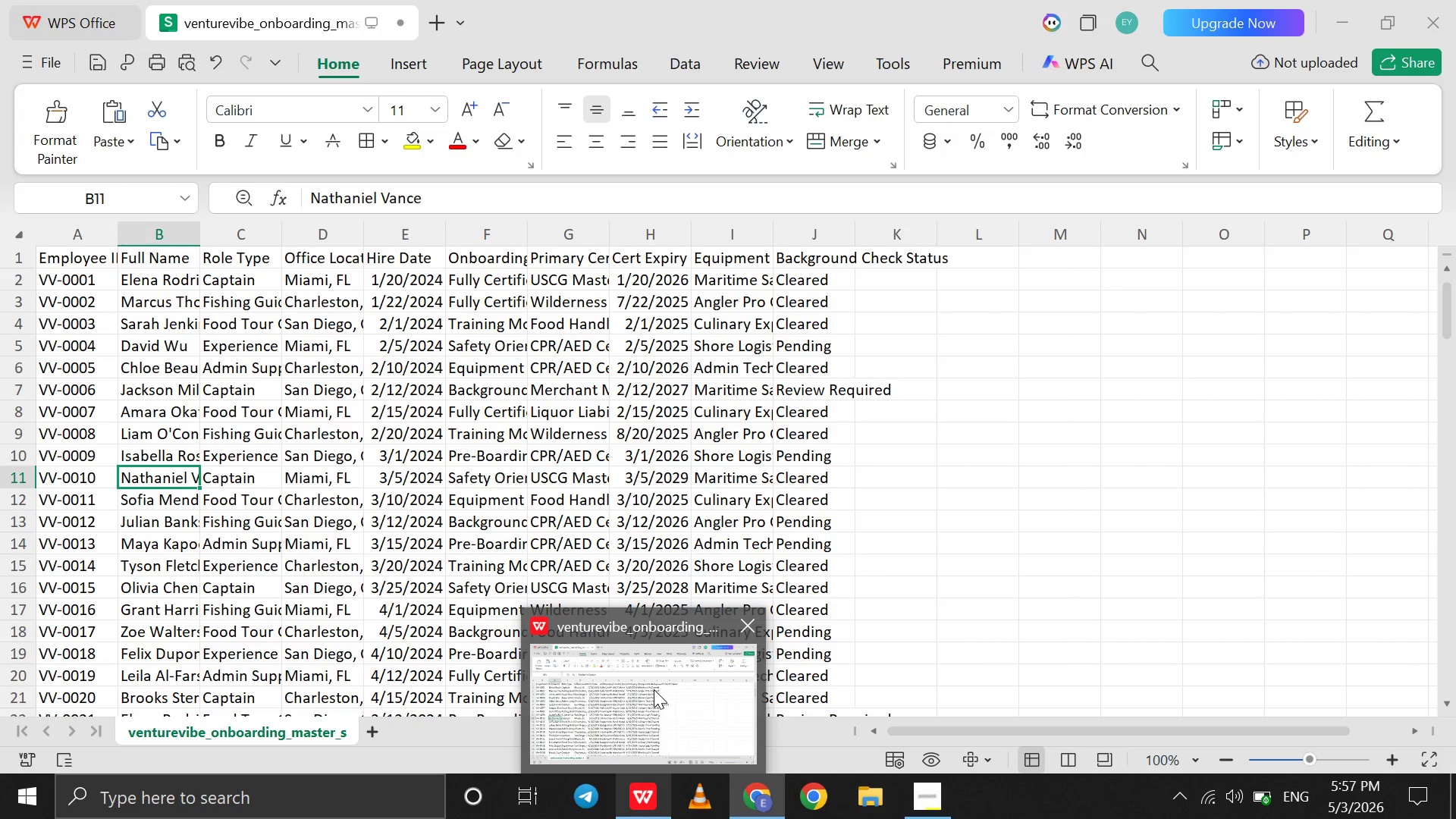 
wait(14.35)
 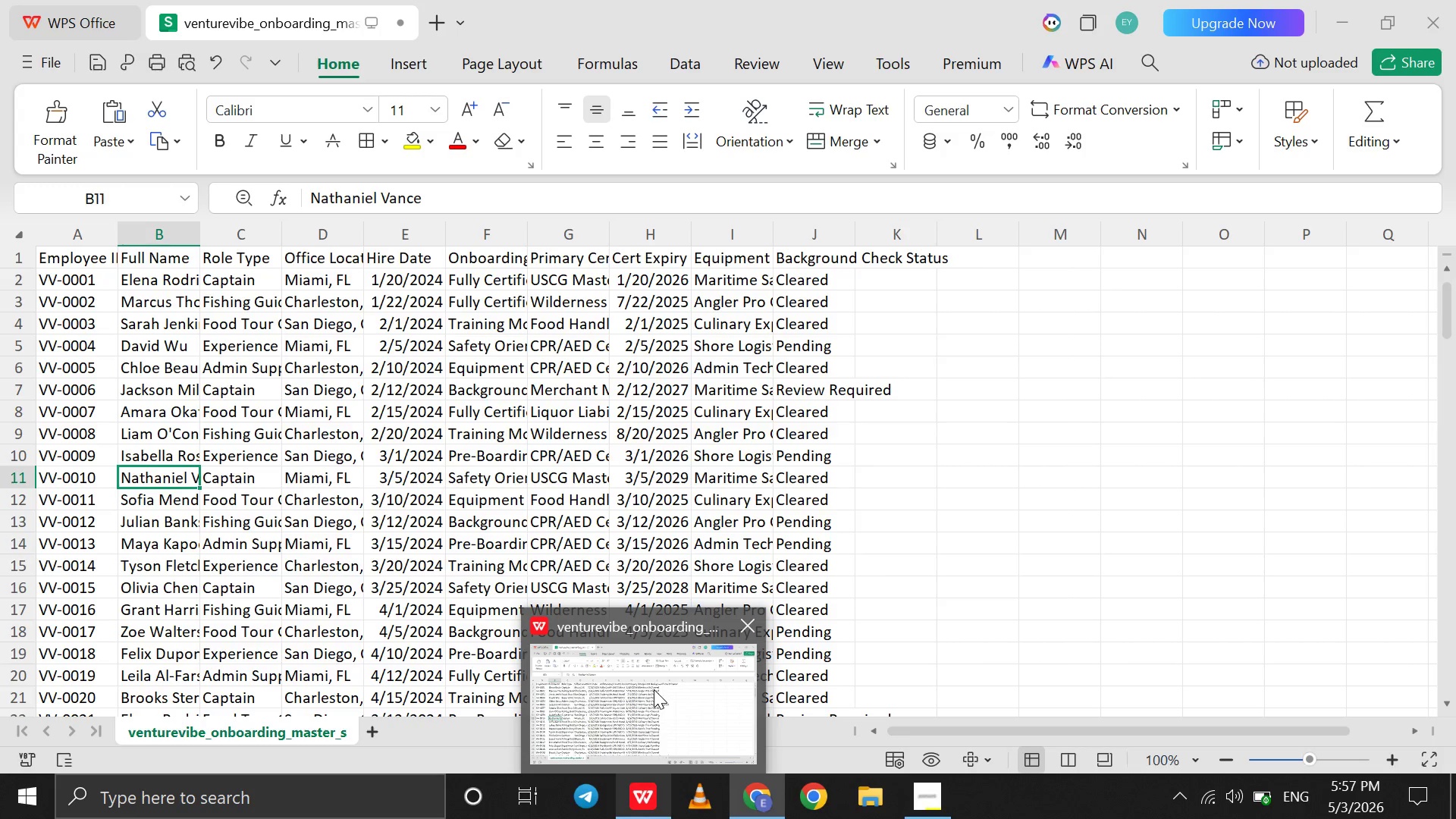 
type( Vance)
 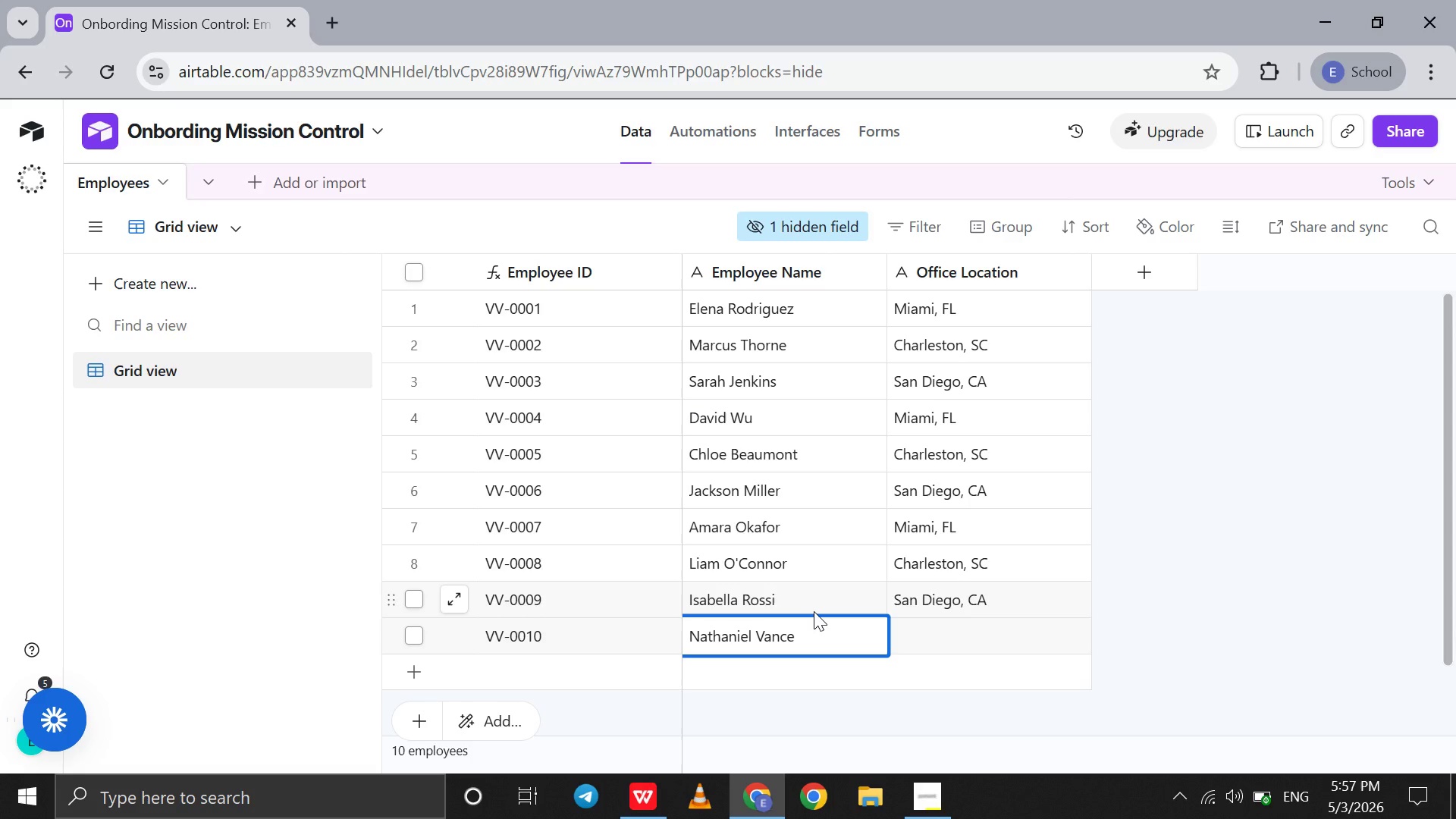 
wait(25.86)
 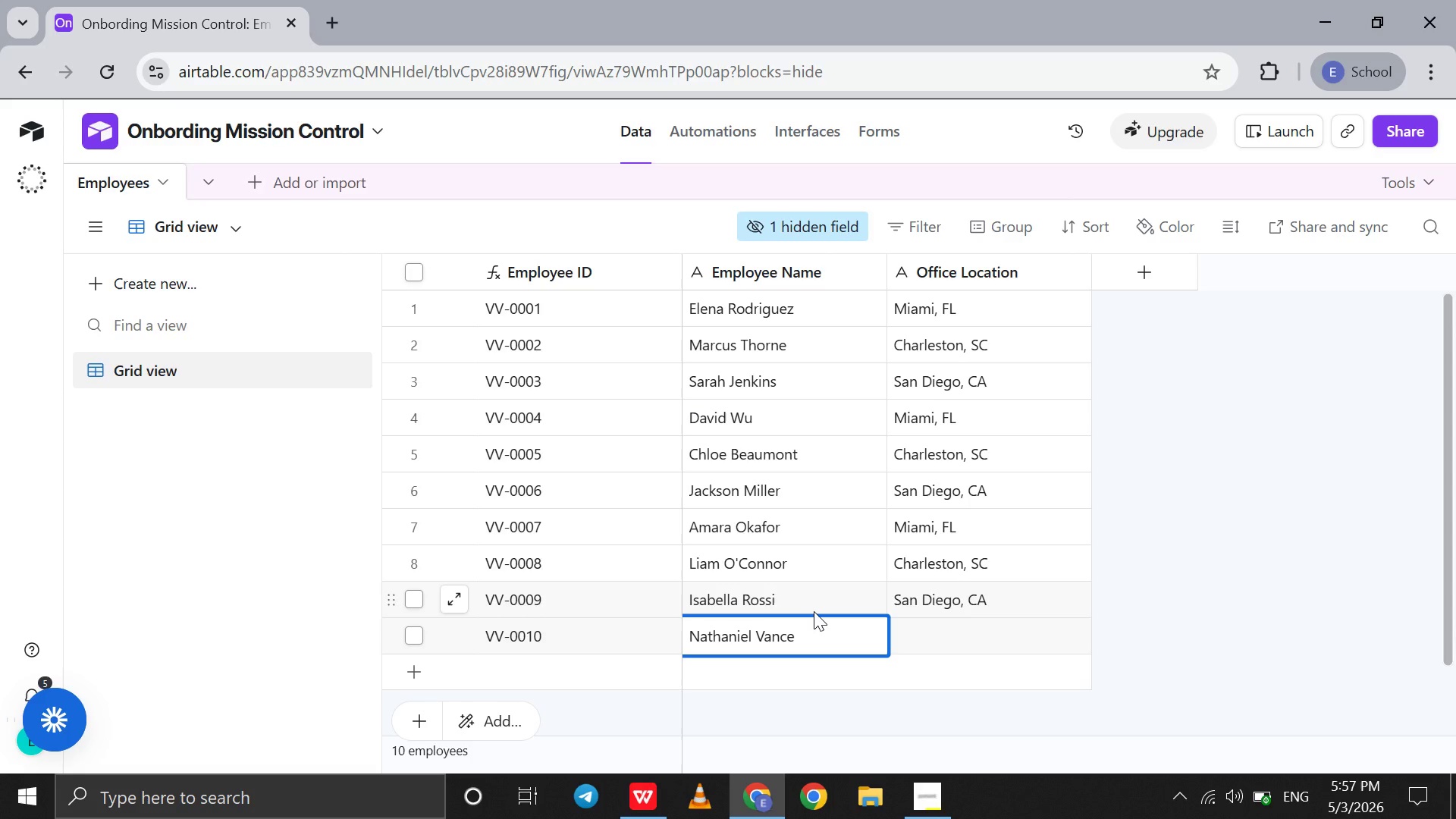 
left_click([901, 639])
 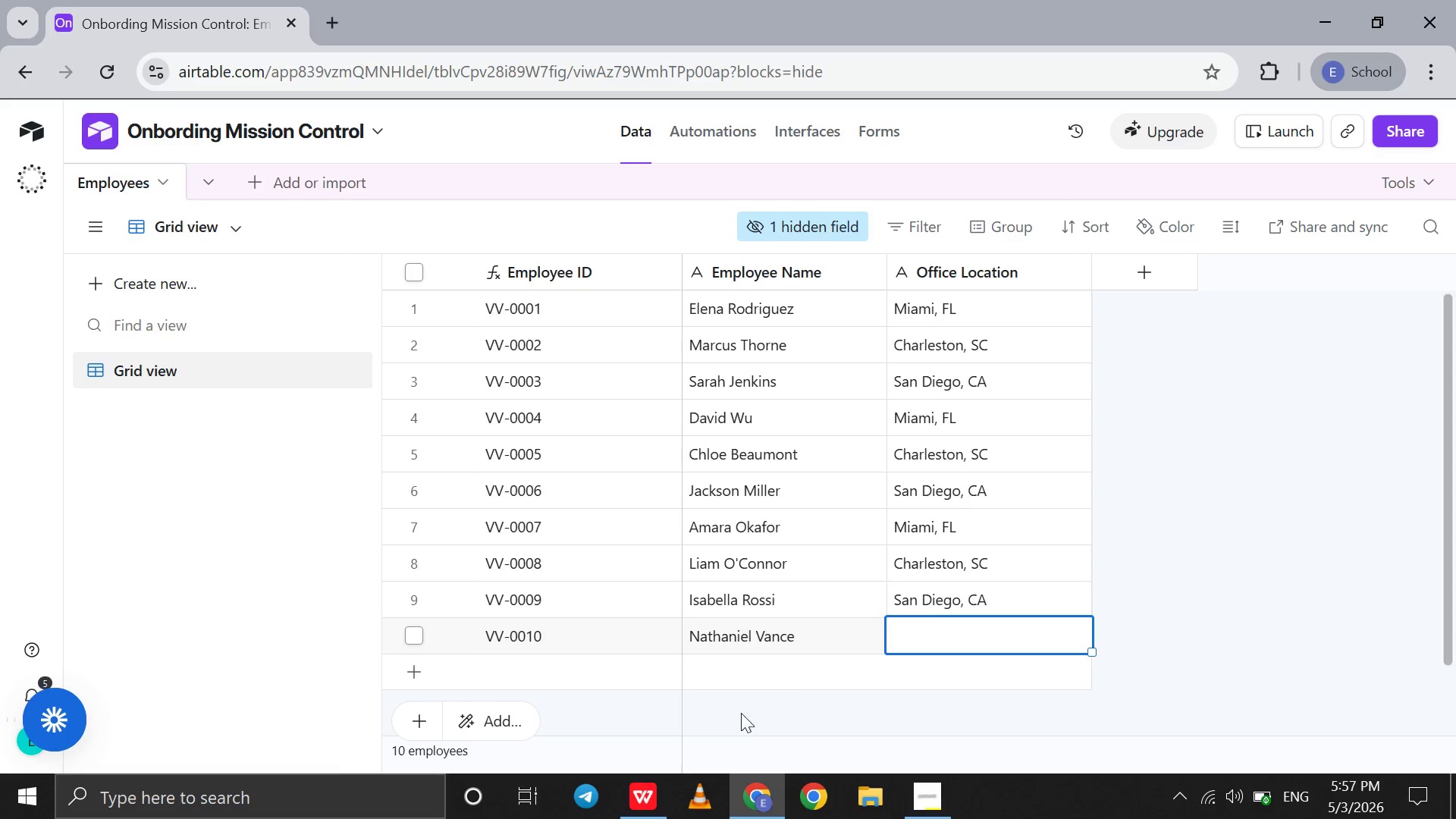 
mouse_move([634, 762])
 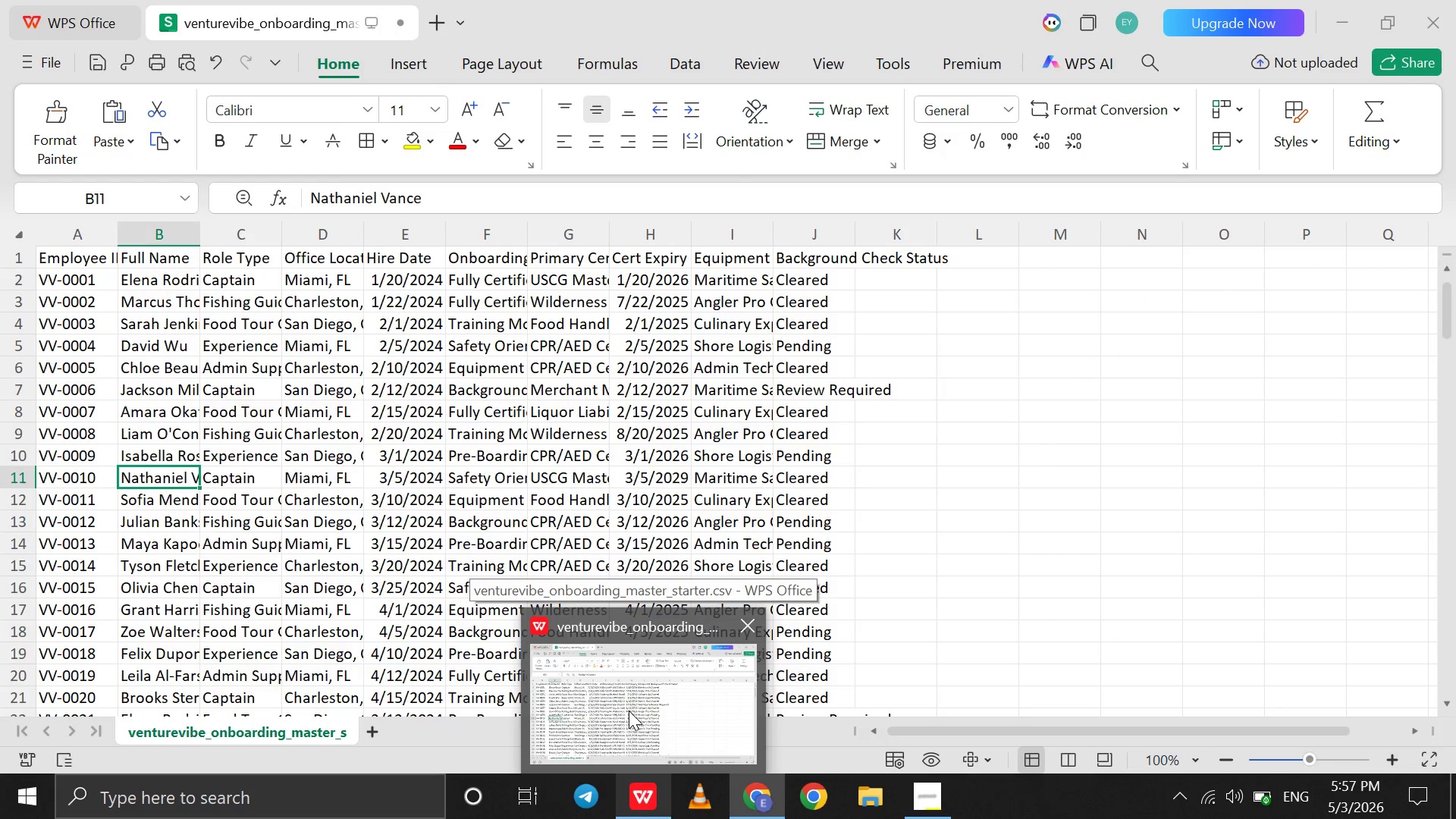 
wait(7.39)
 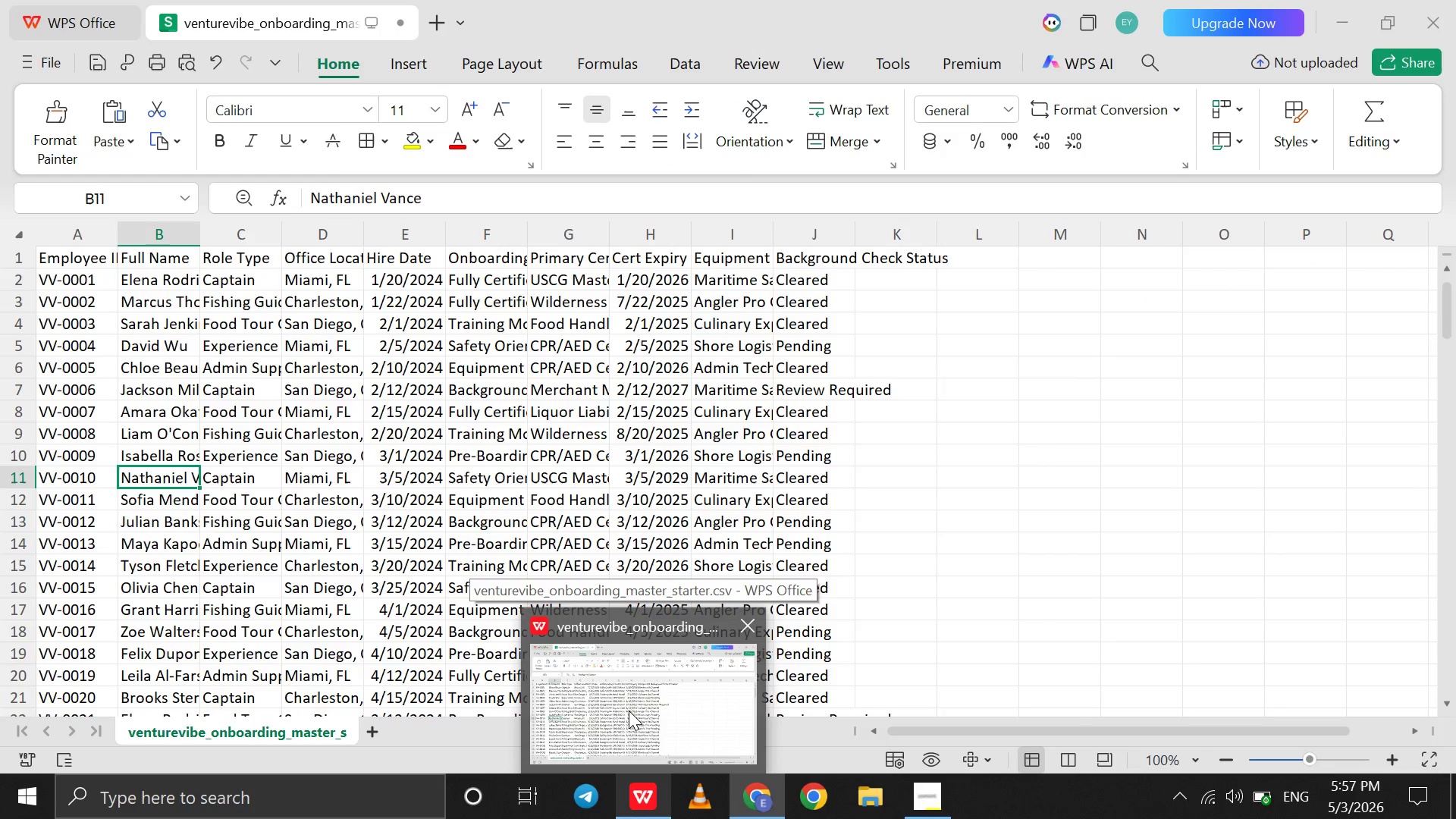 
left_click([629, 711])
 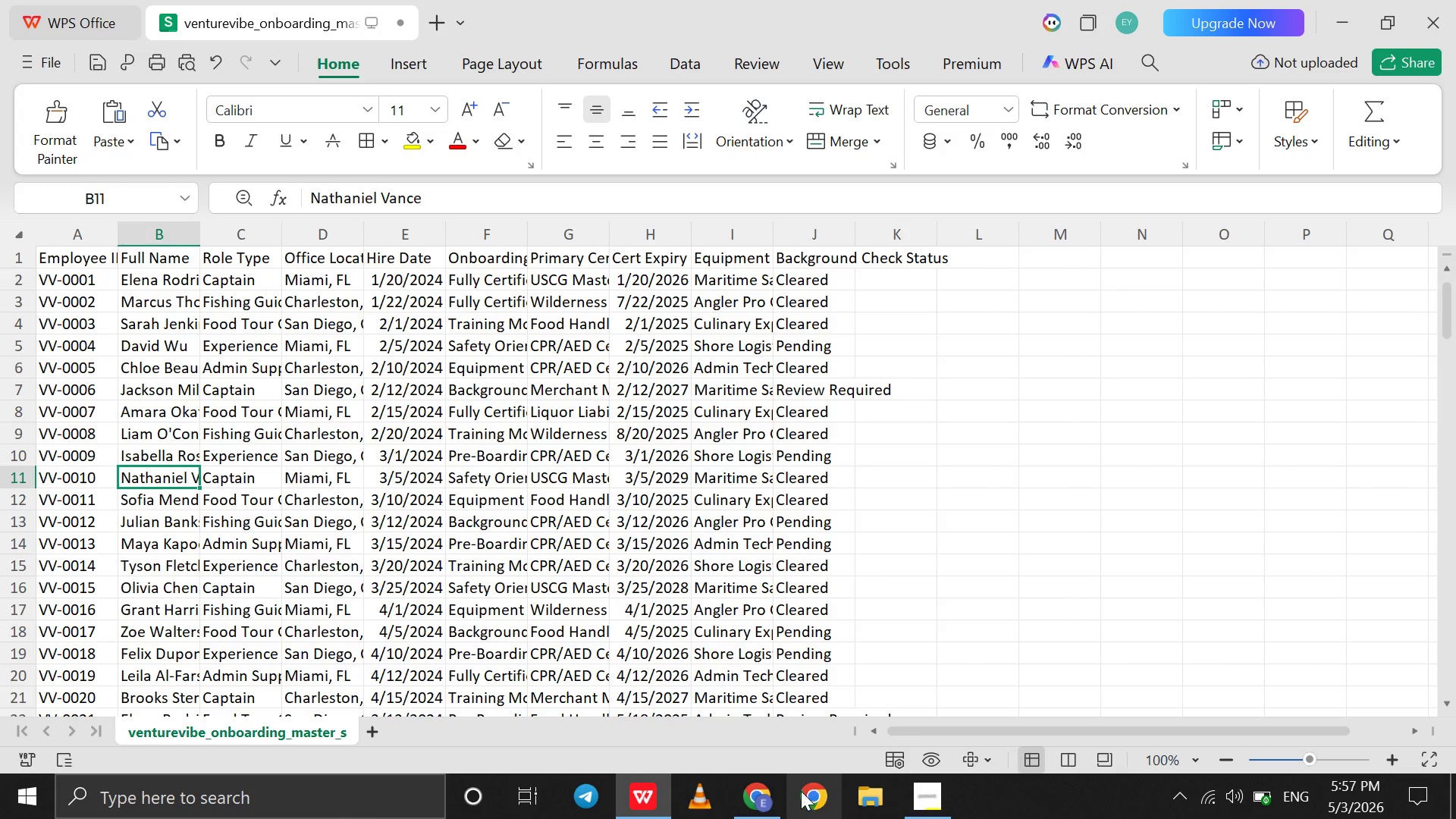 
left_click([764, 791])
 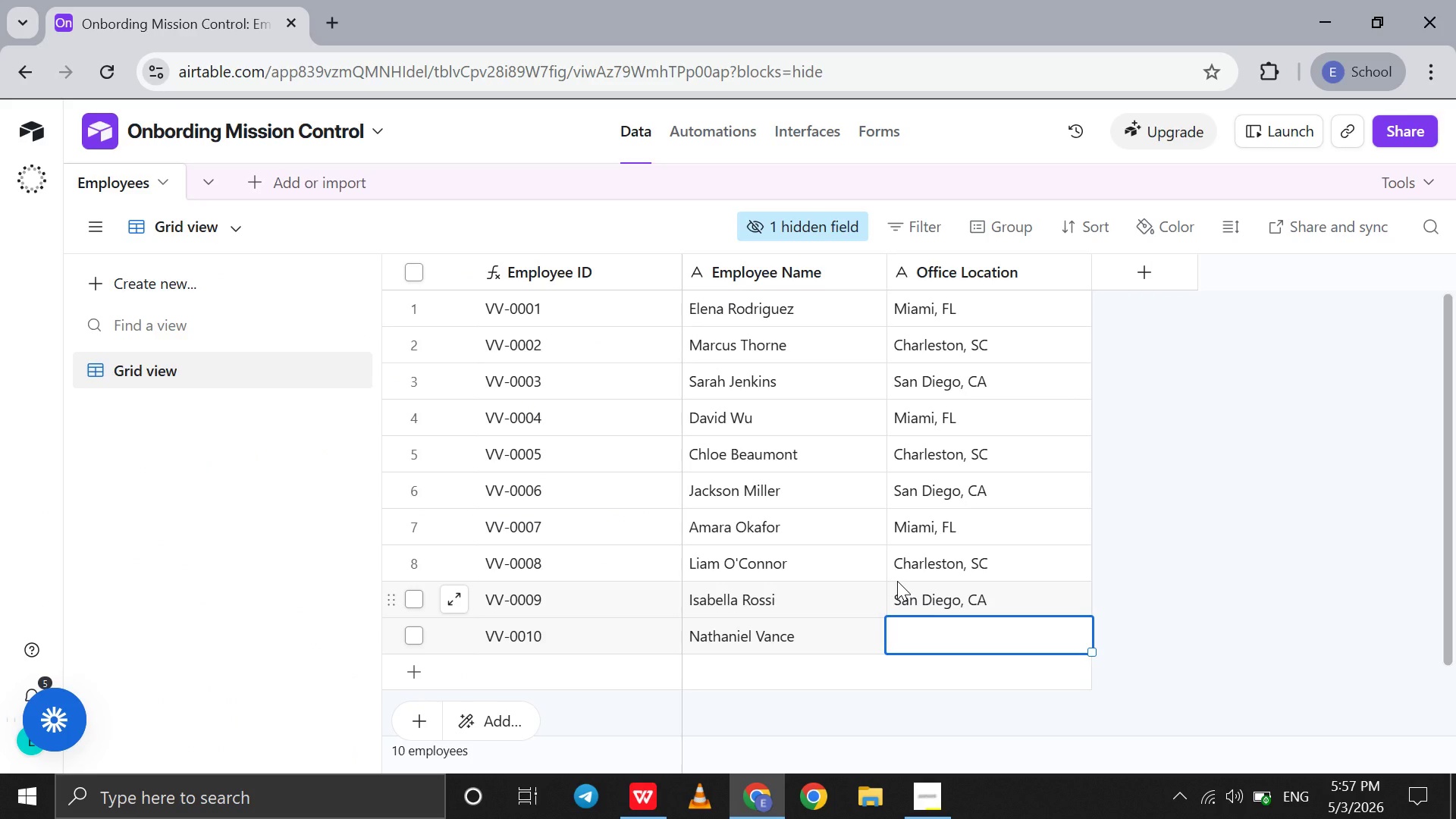 
type(Miami, FL)
 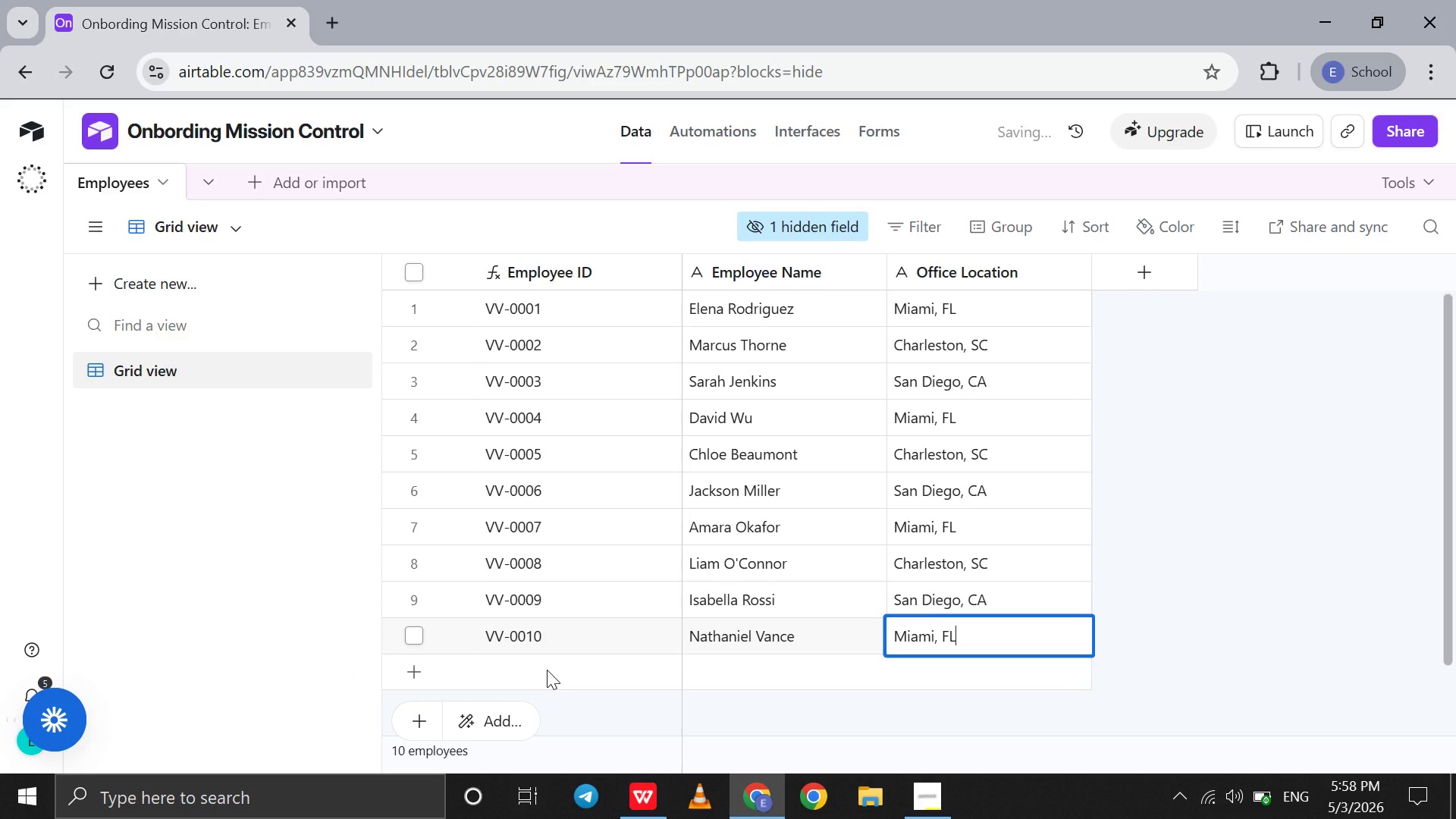 
left_click([547, 670])
 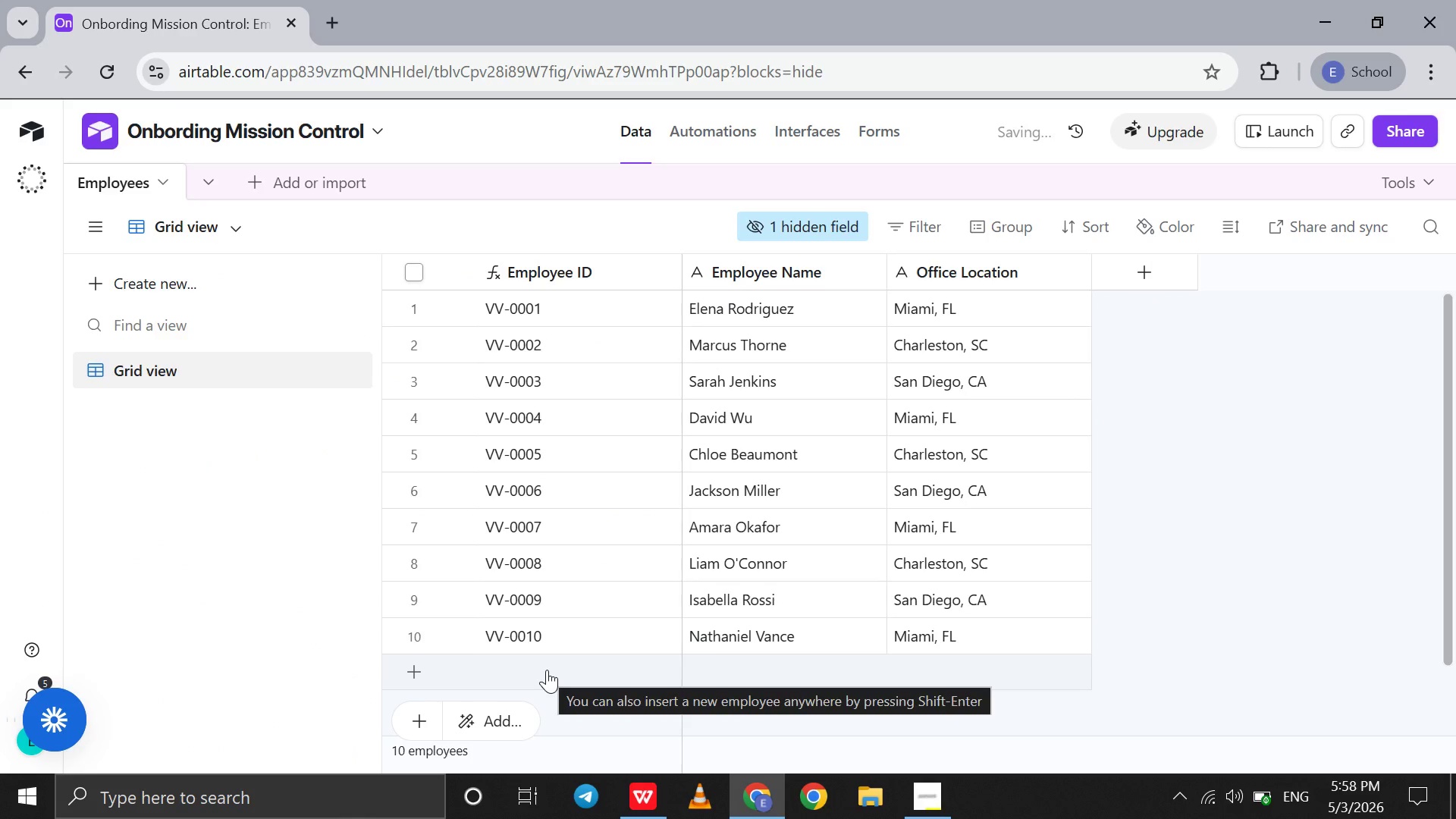 
left_click([547, 670])
 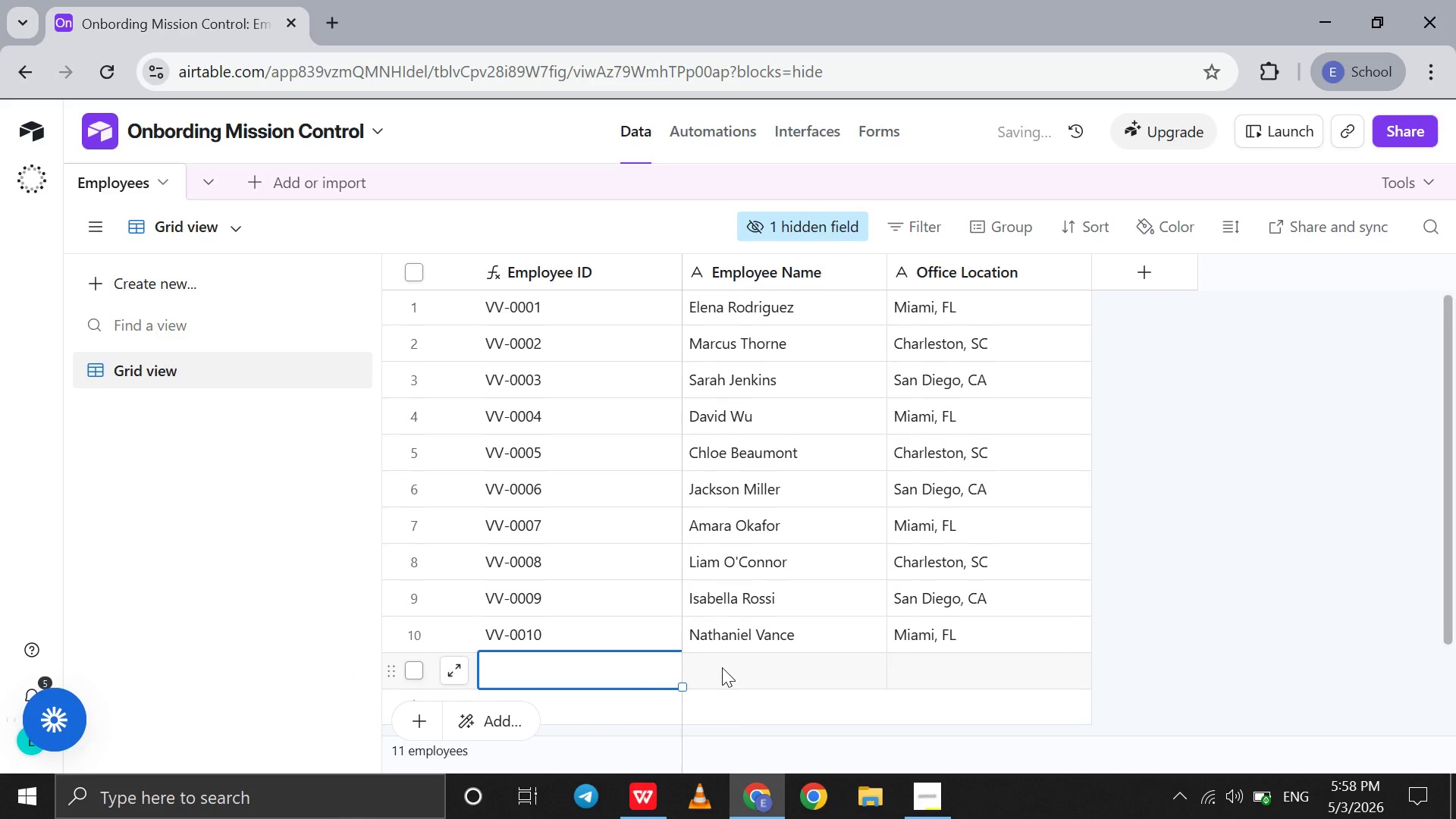 
left_click([722, 667])
 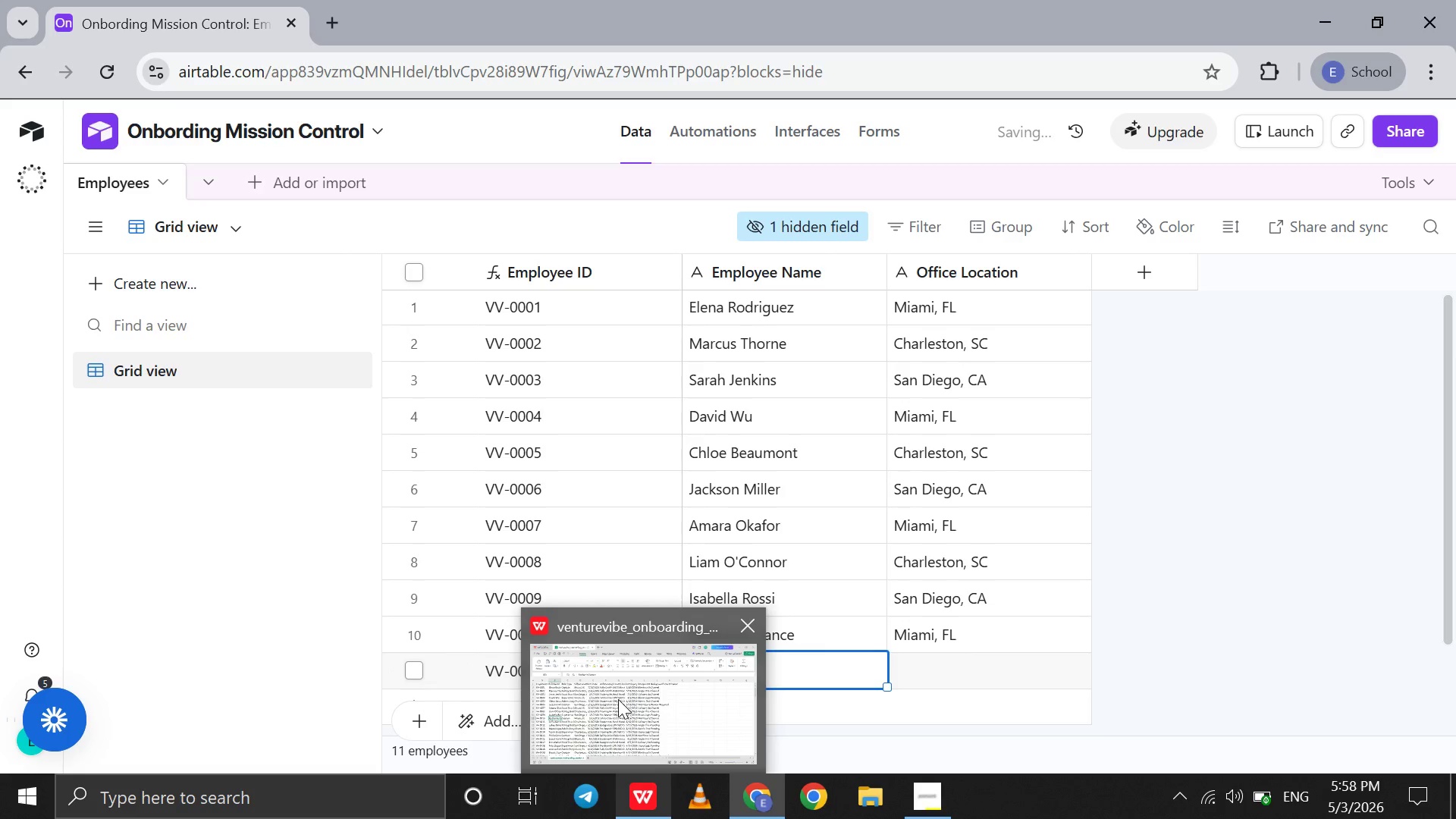 
left_click([616, 692])
 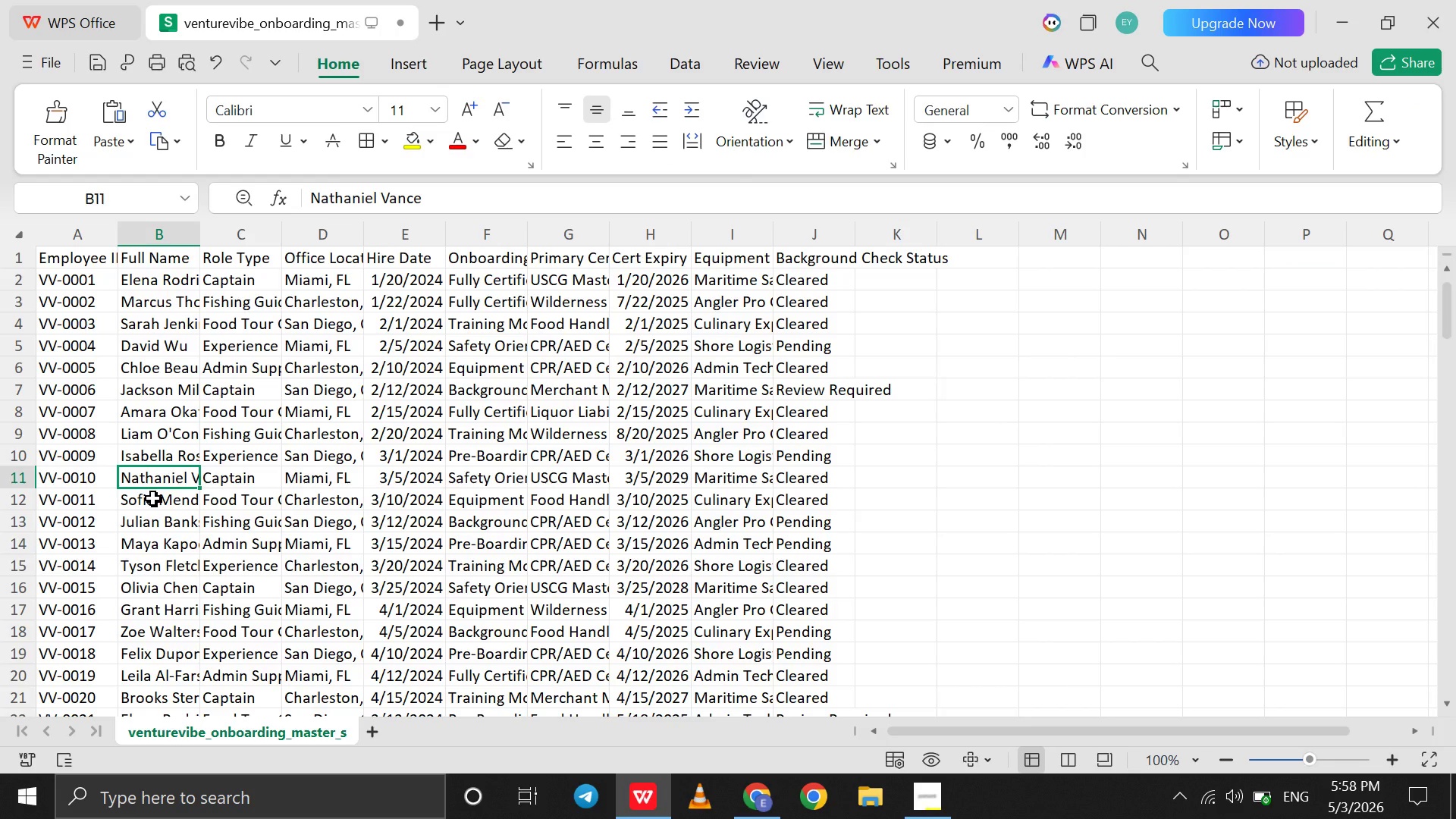 
left_click([153, 498])
 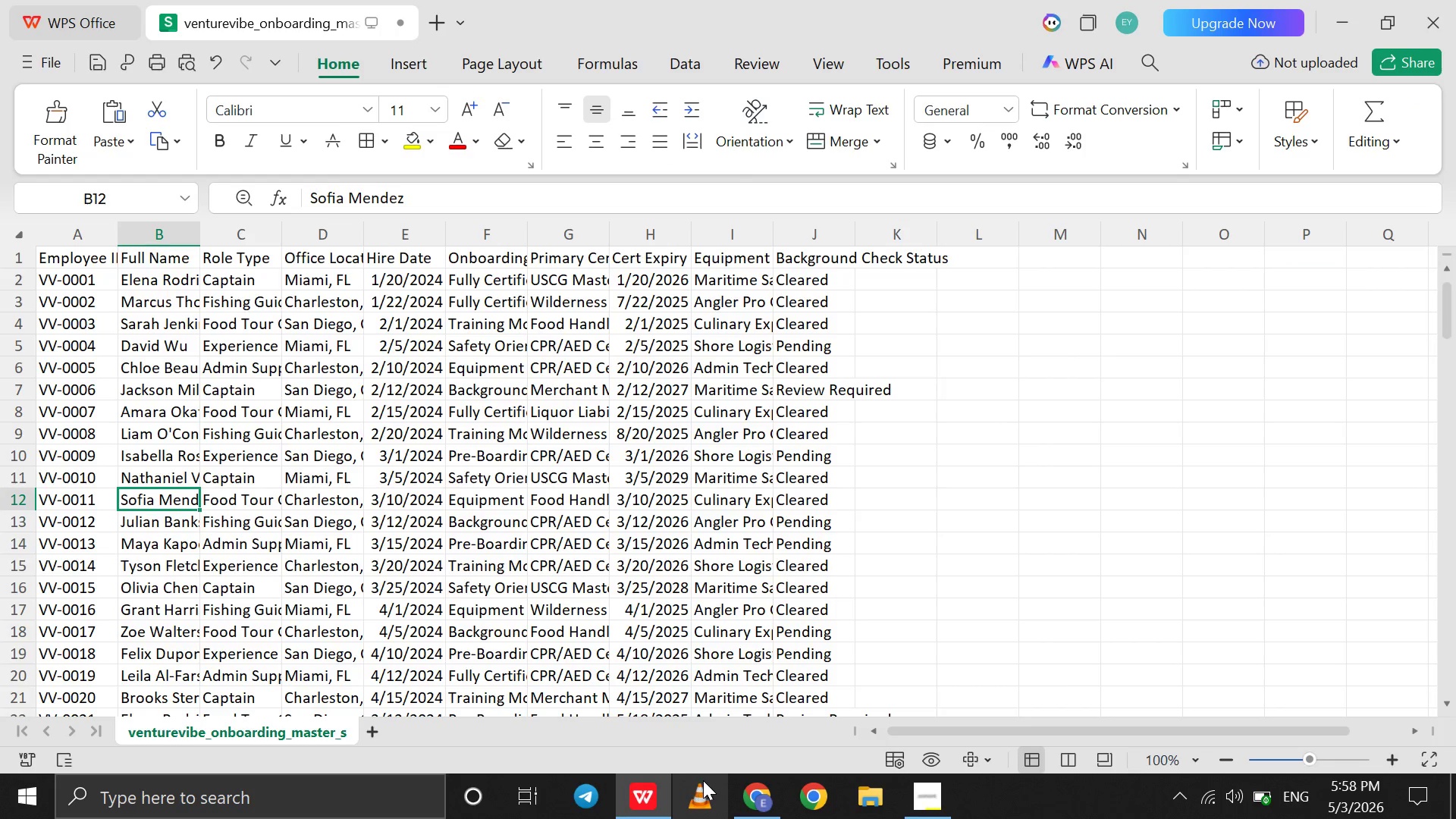 
wait(6.34)
 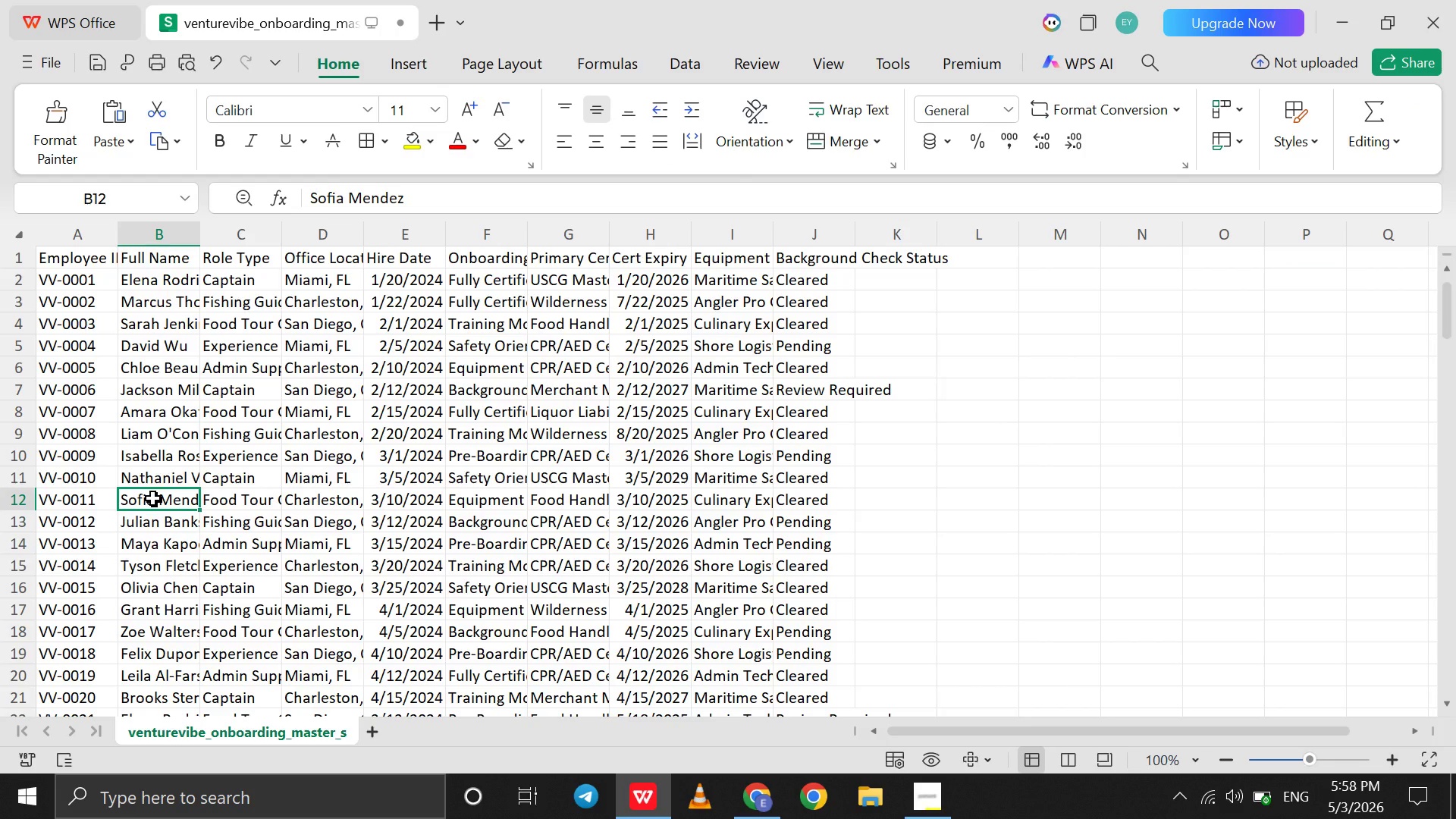 
left_click([761, 792])
 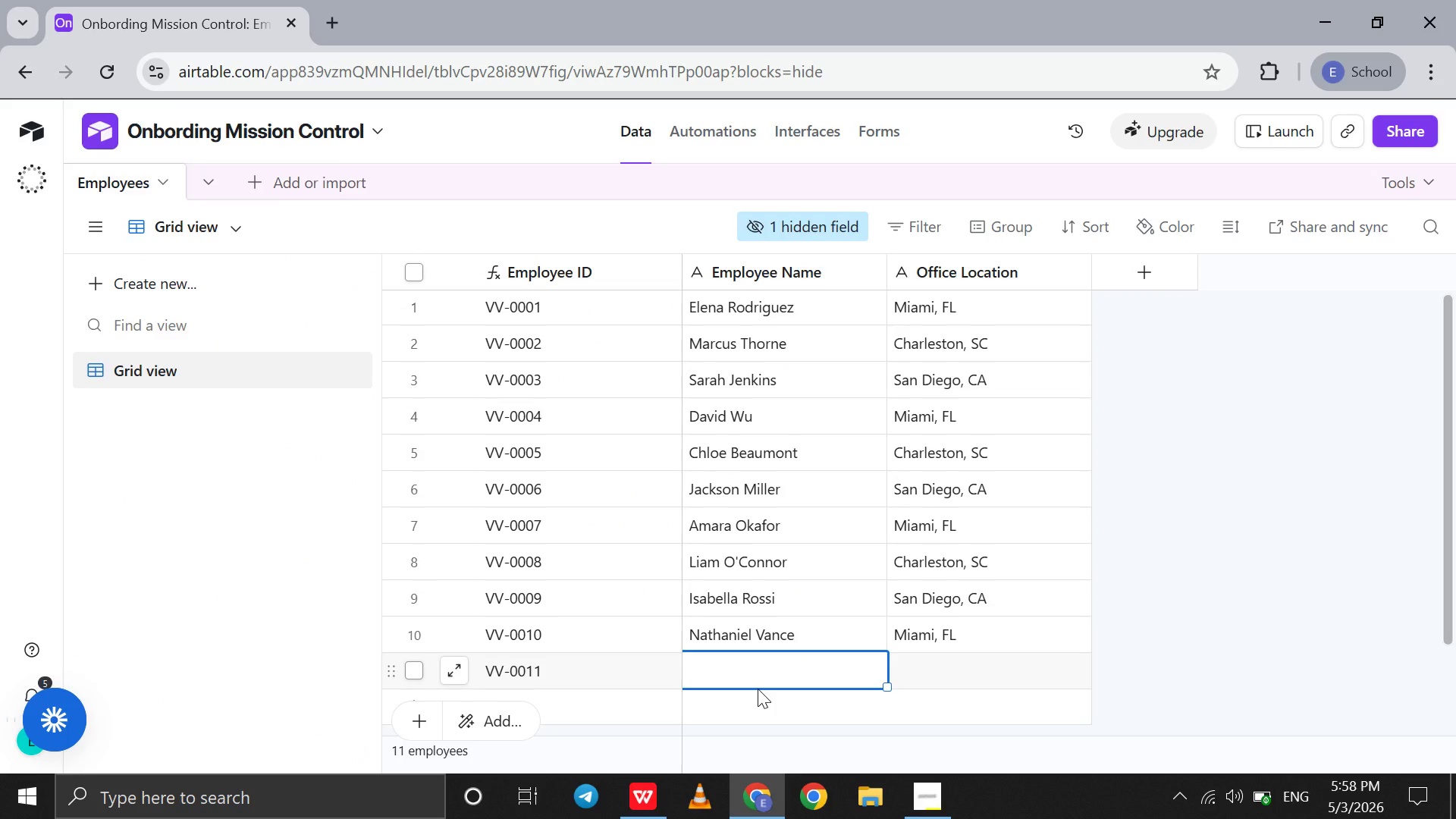 
type(Sofia Mendez)
 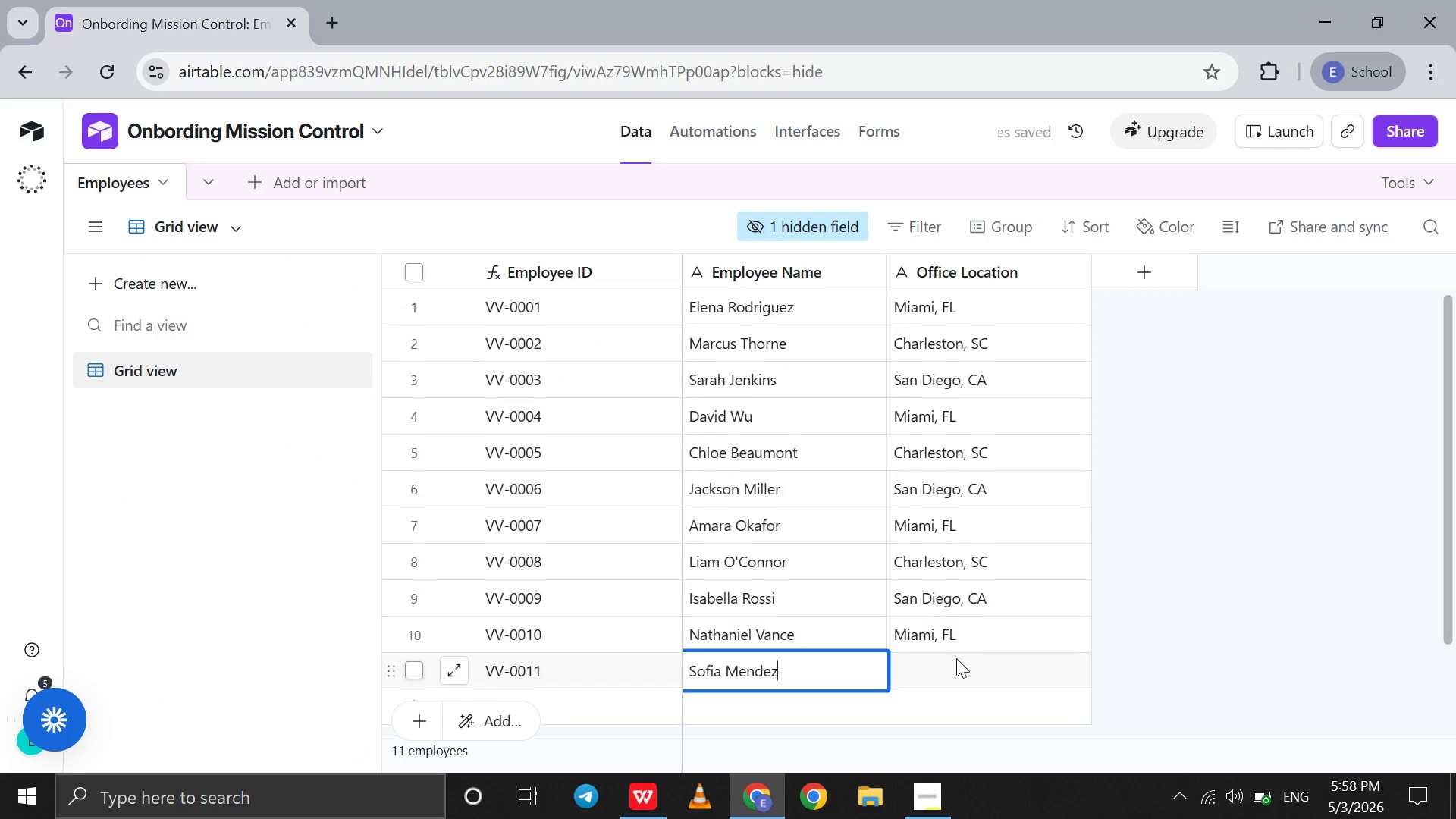 
left_click([954, 659])
 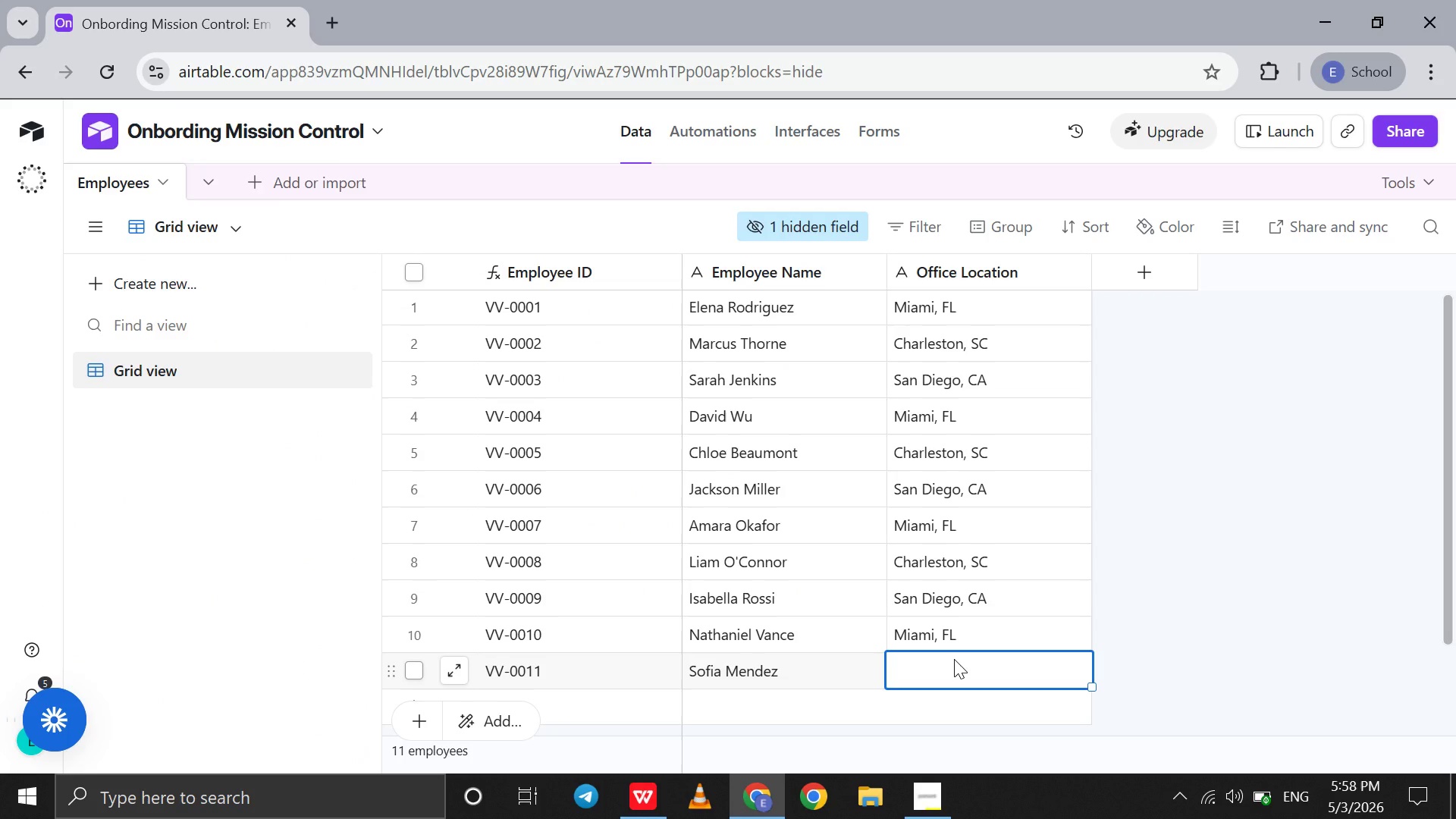 
type(Charleston )
key(Backspace)
type(, SC)
 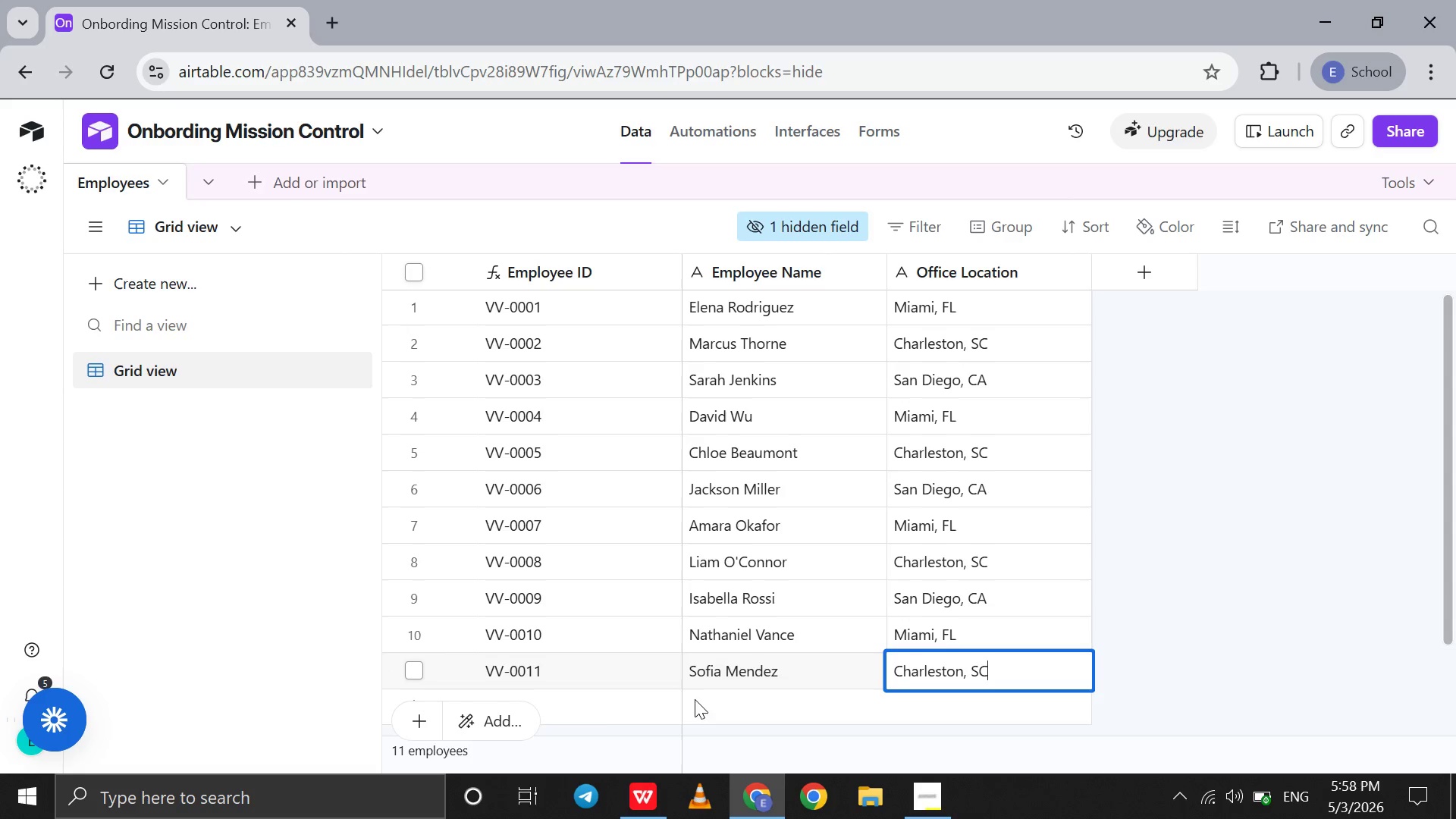 
left_click([615, 698])
 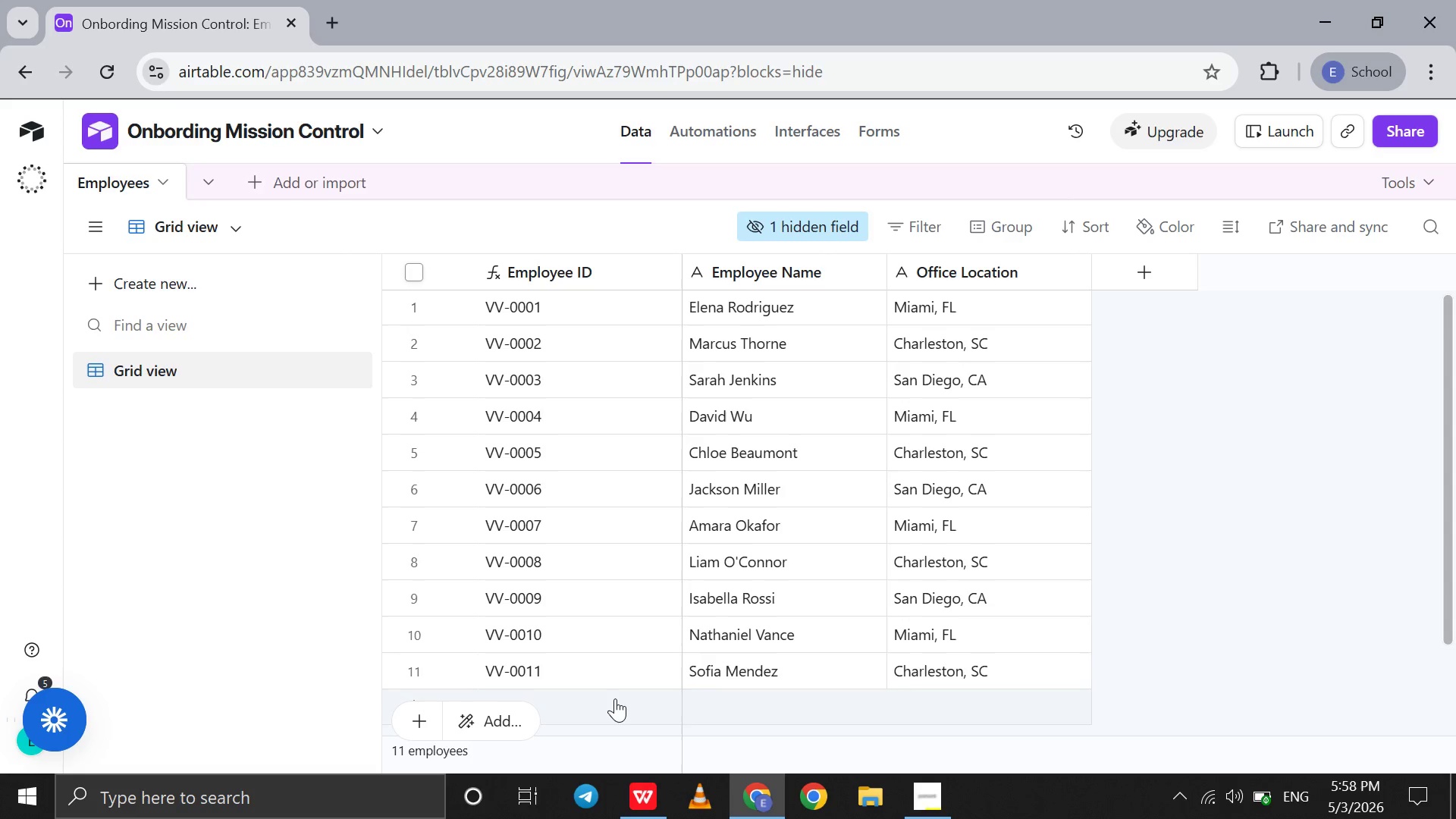 
left_click([615, 698])
 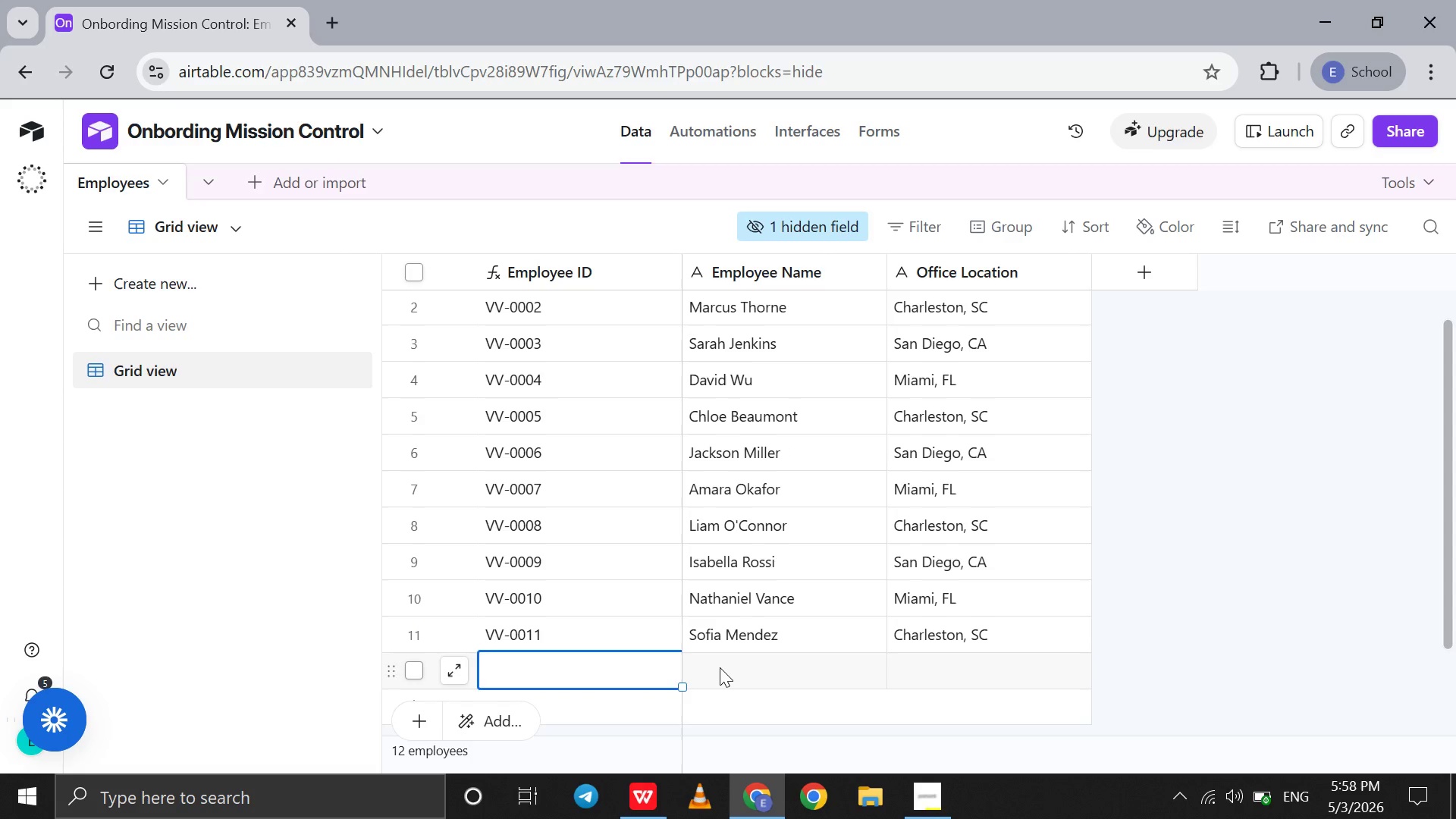 
left_click([720, 667])
 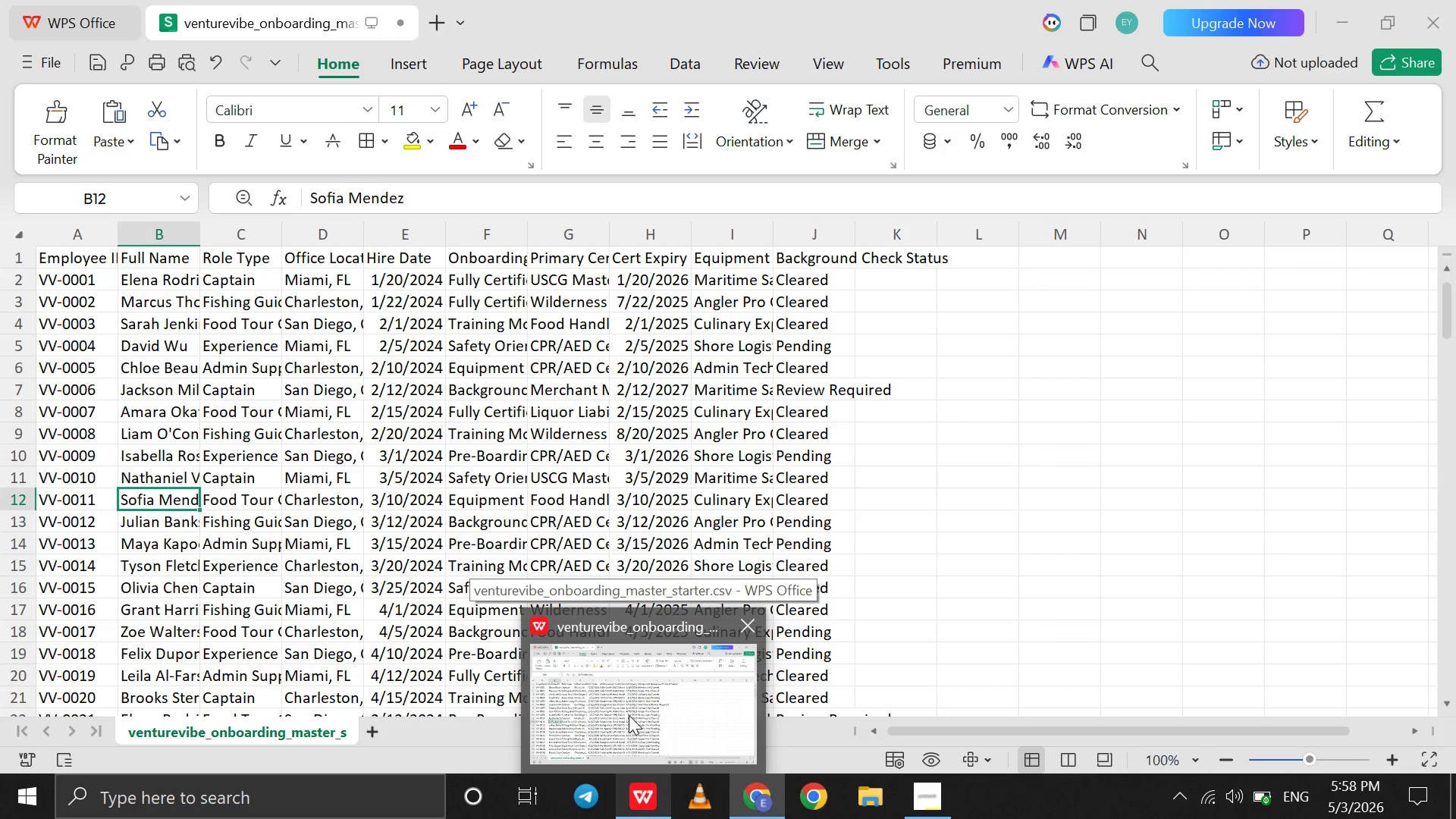 
wait(8.91)
 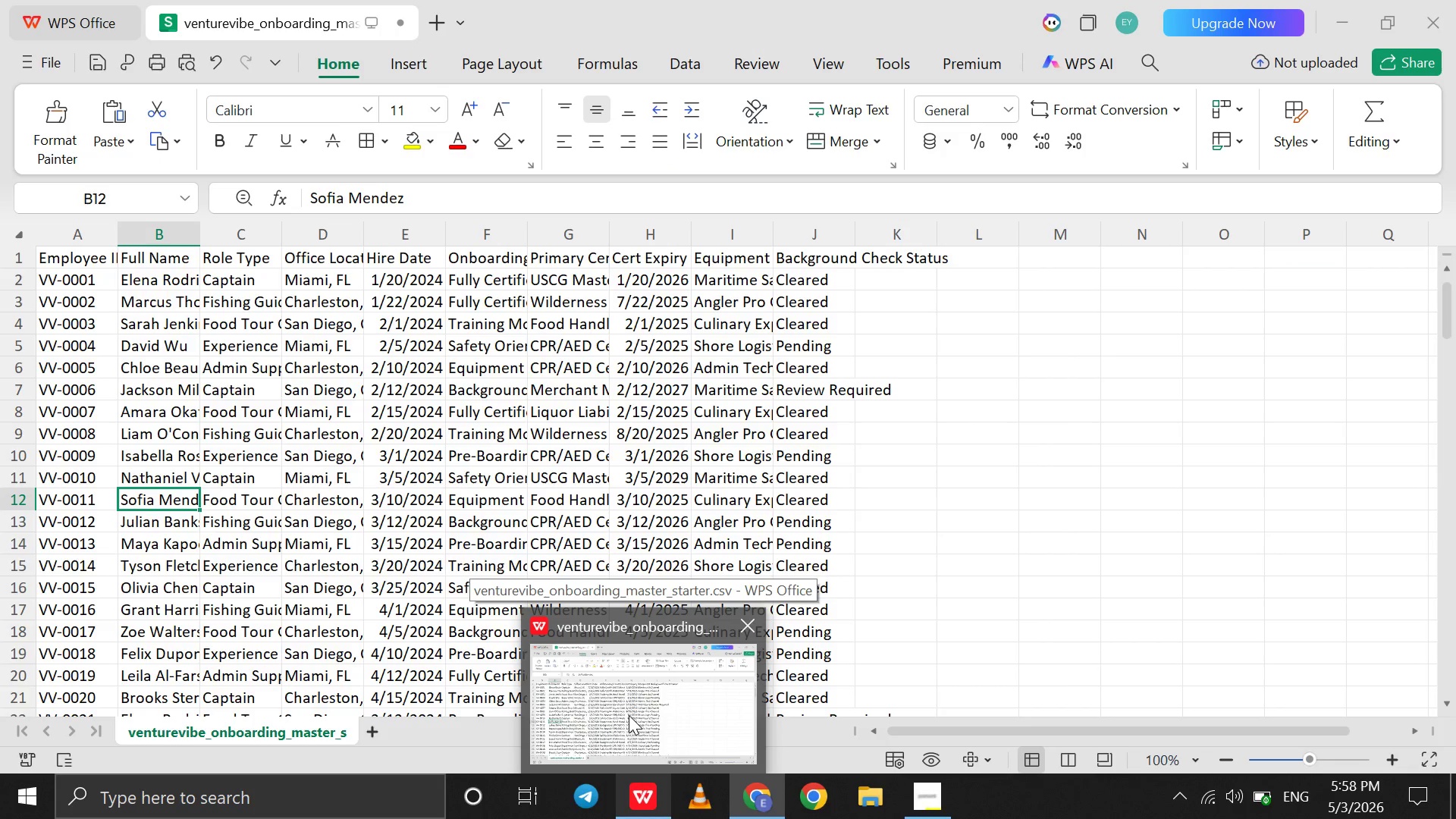 
left_click([600, 657])
 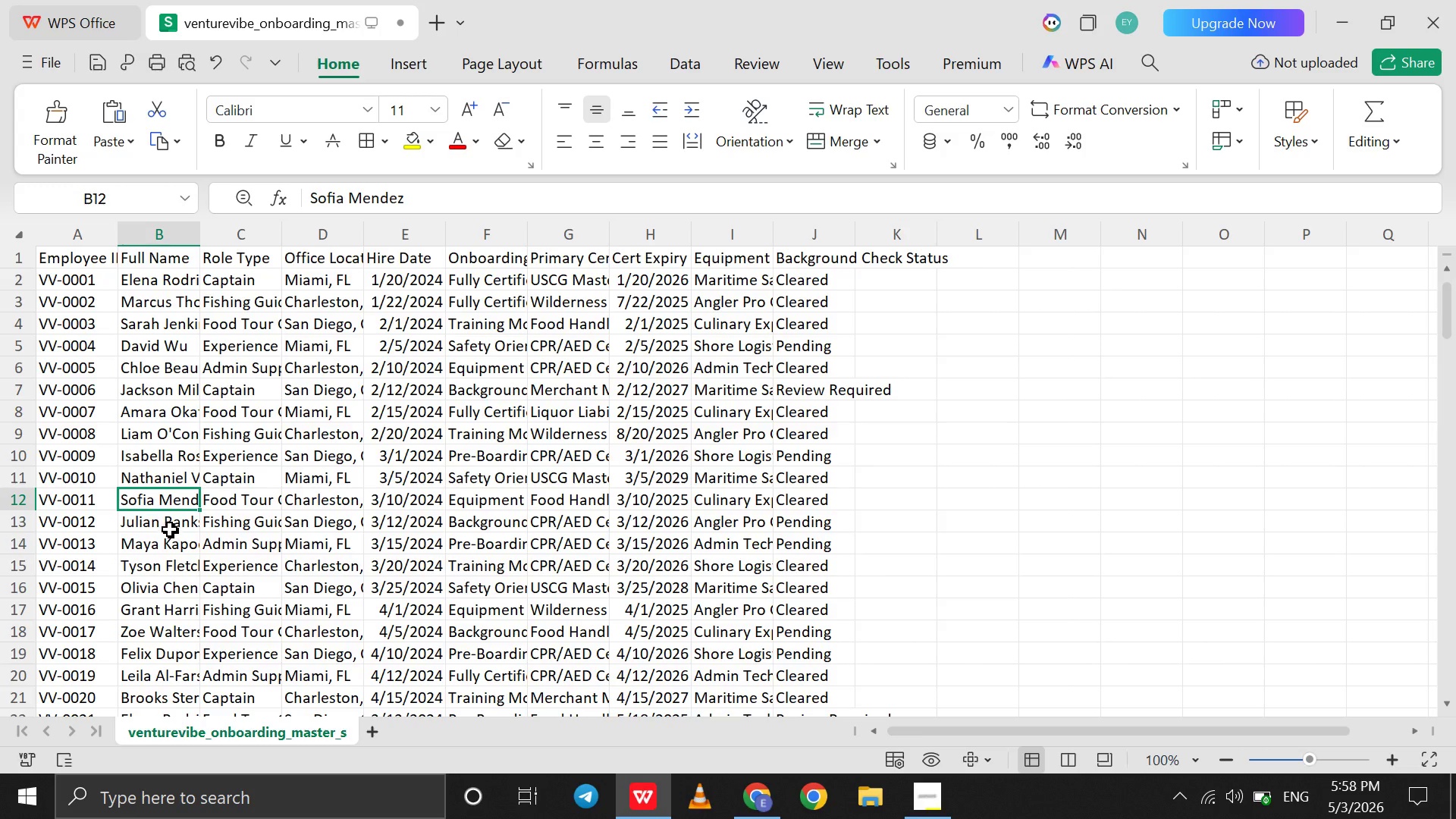 
left_click([170, 529])
 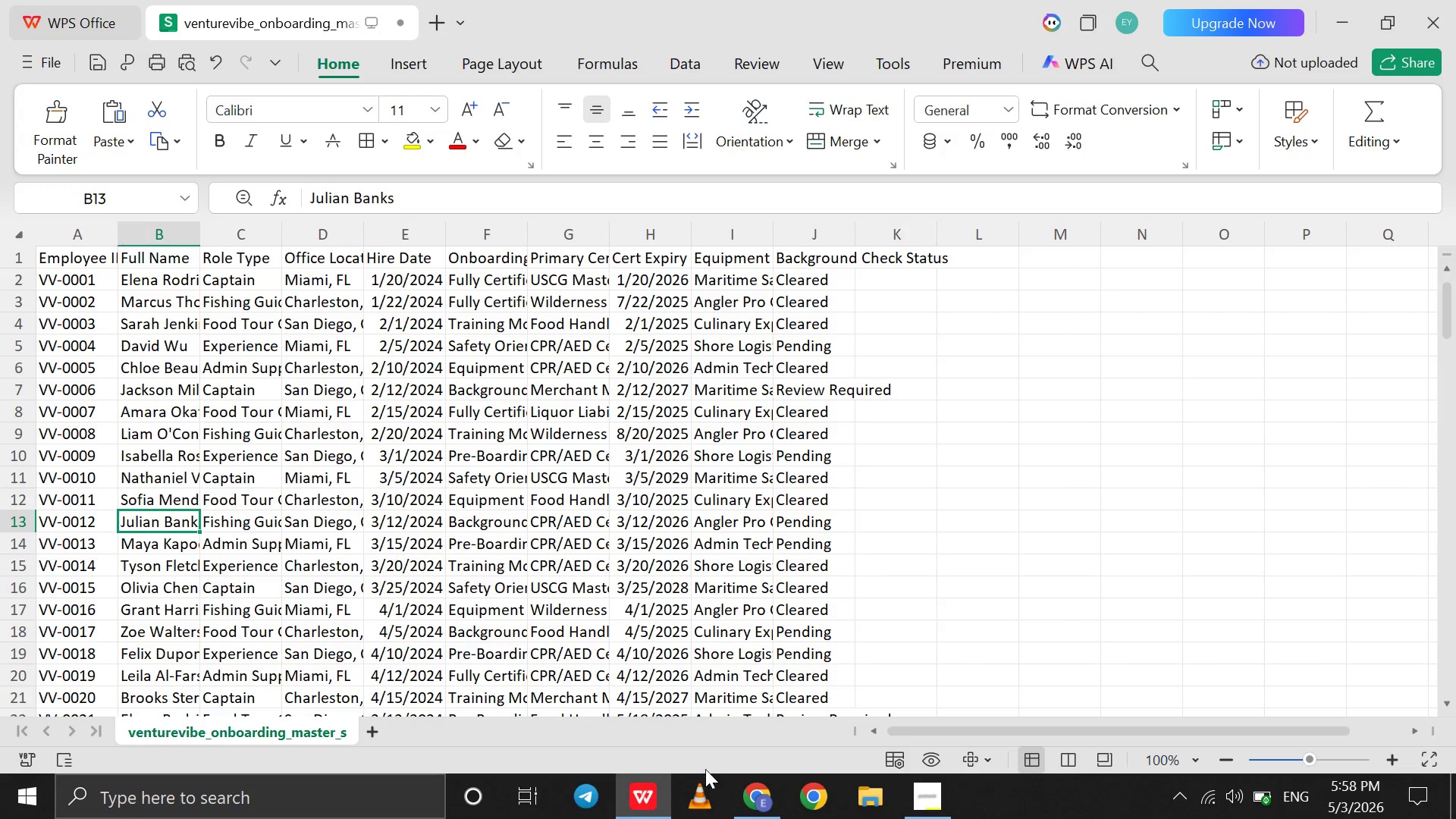 
left_click([748, 794])
 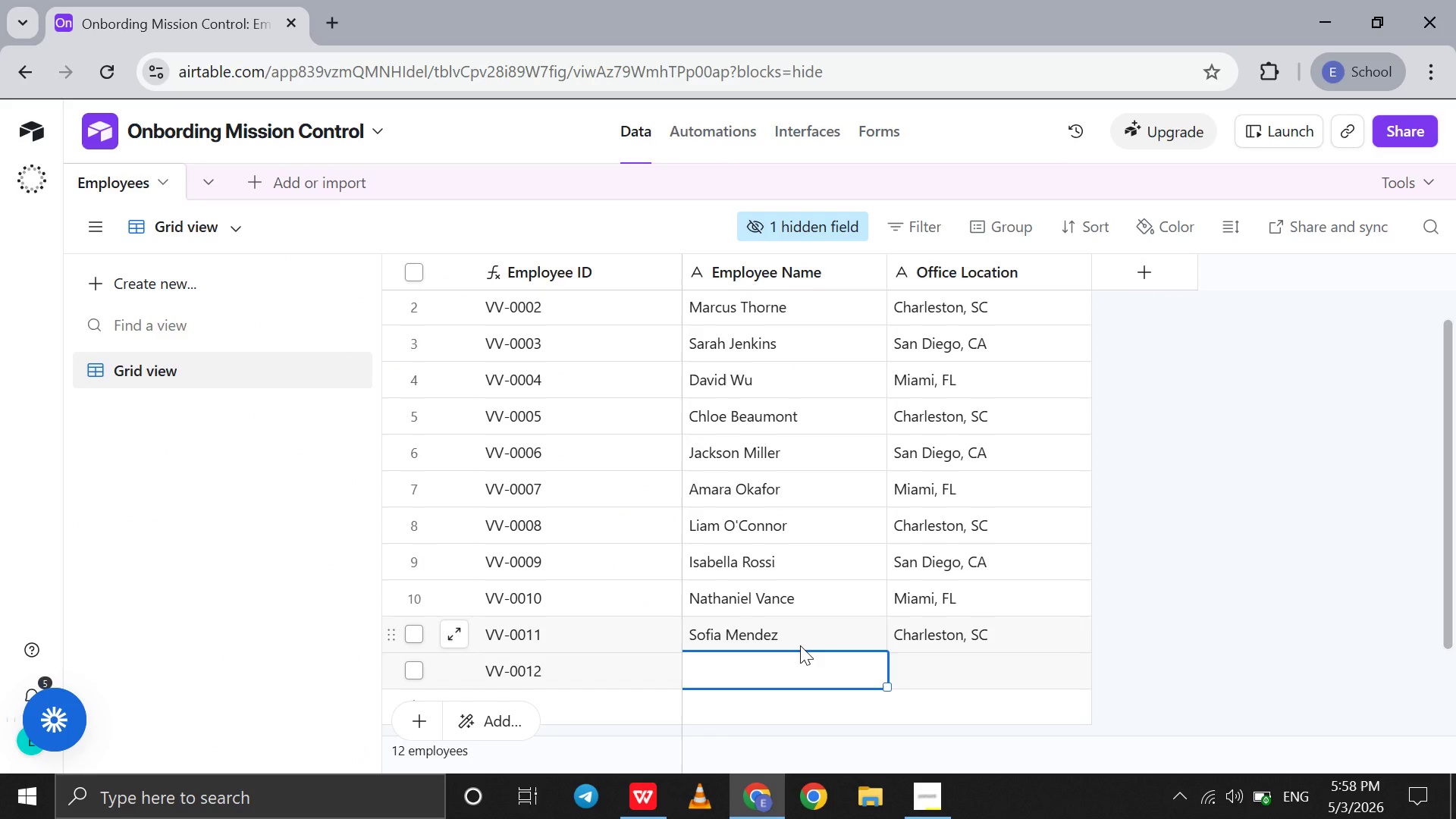 
type(H)
key(Backspace)
type(Julian Bank)
 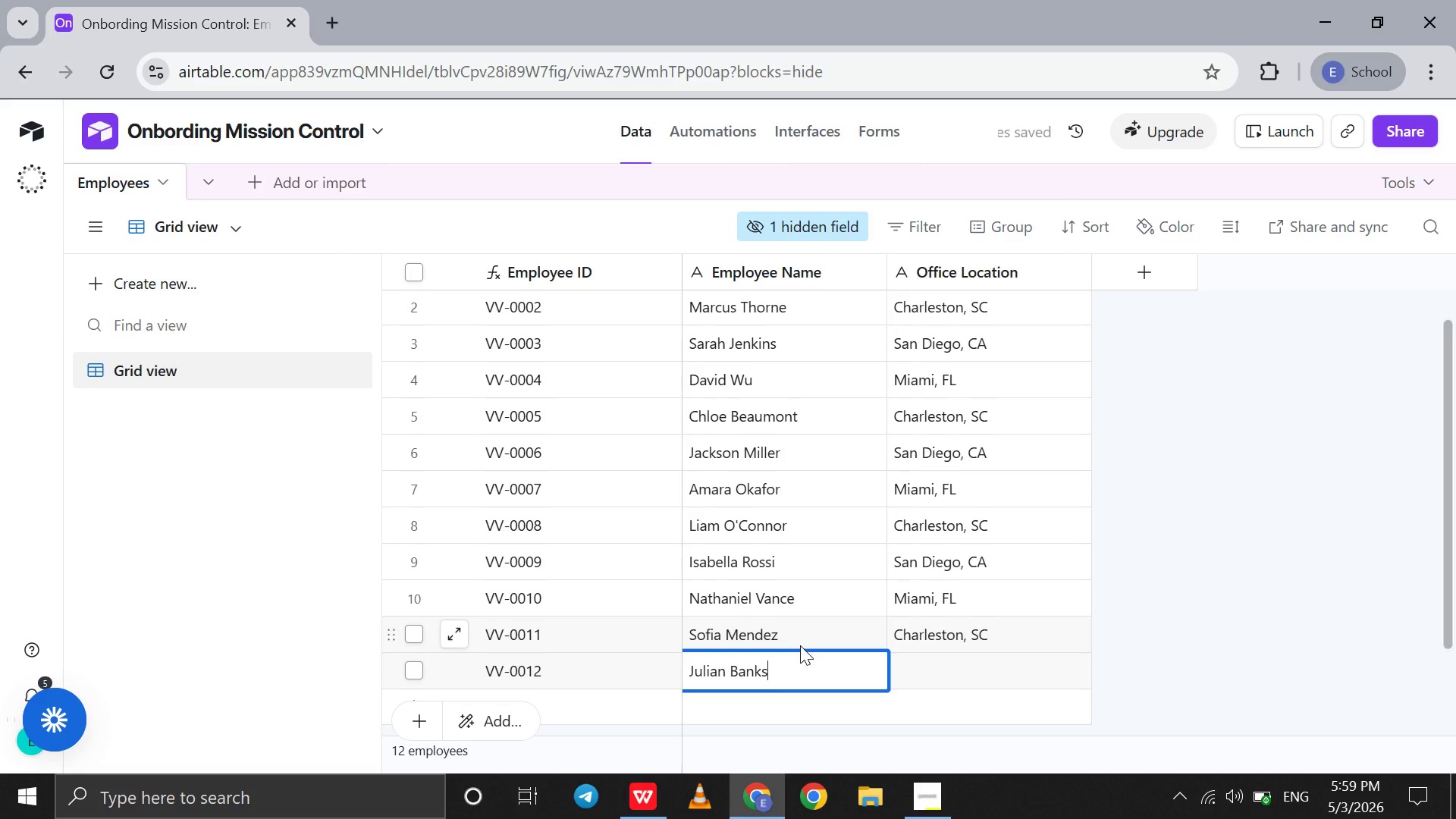 
hold_key(key=S, duration=2.23)
 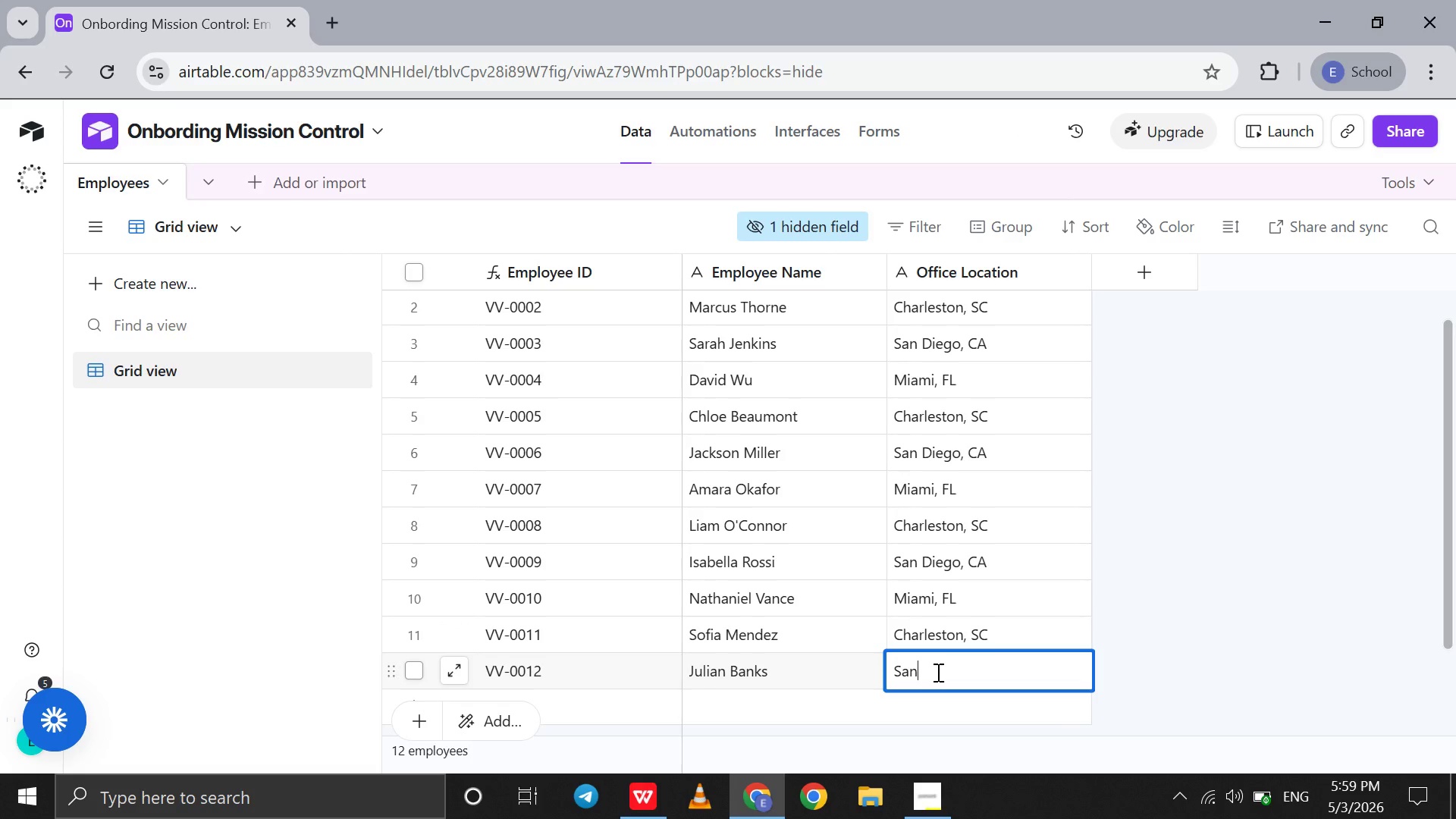 
left_click([937, 672])
 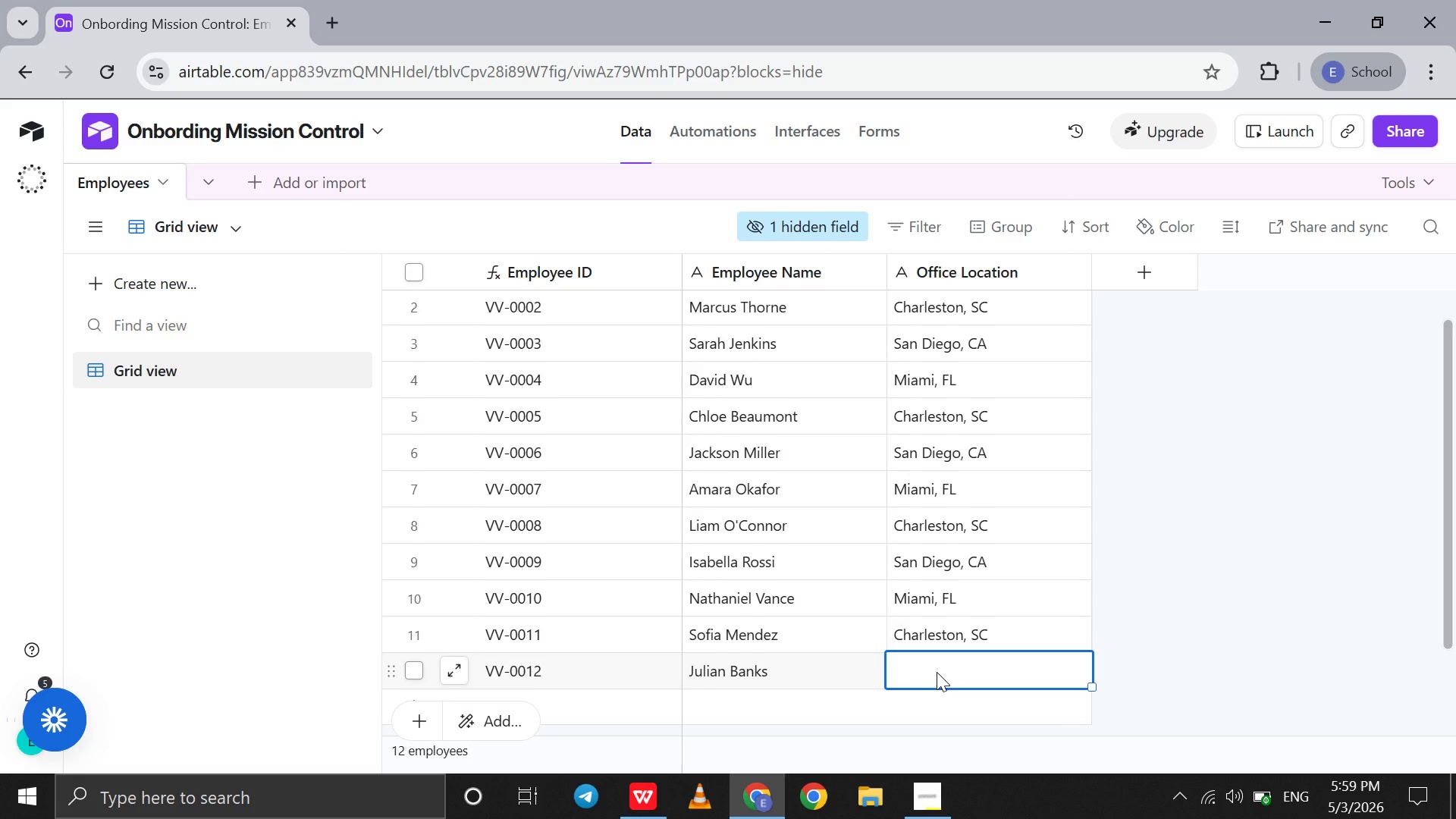 
type(an Diego, CA)
 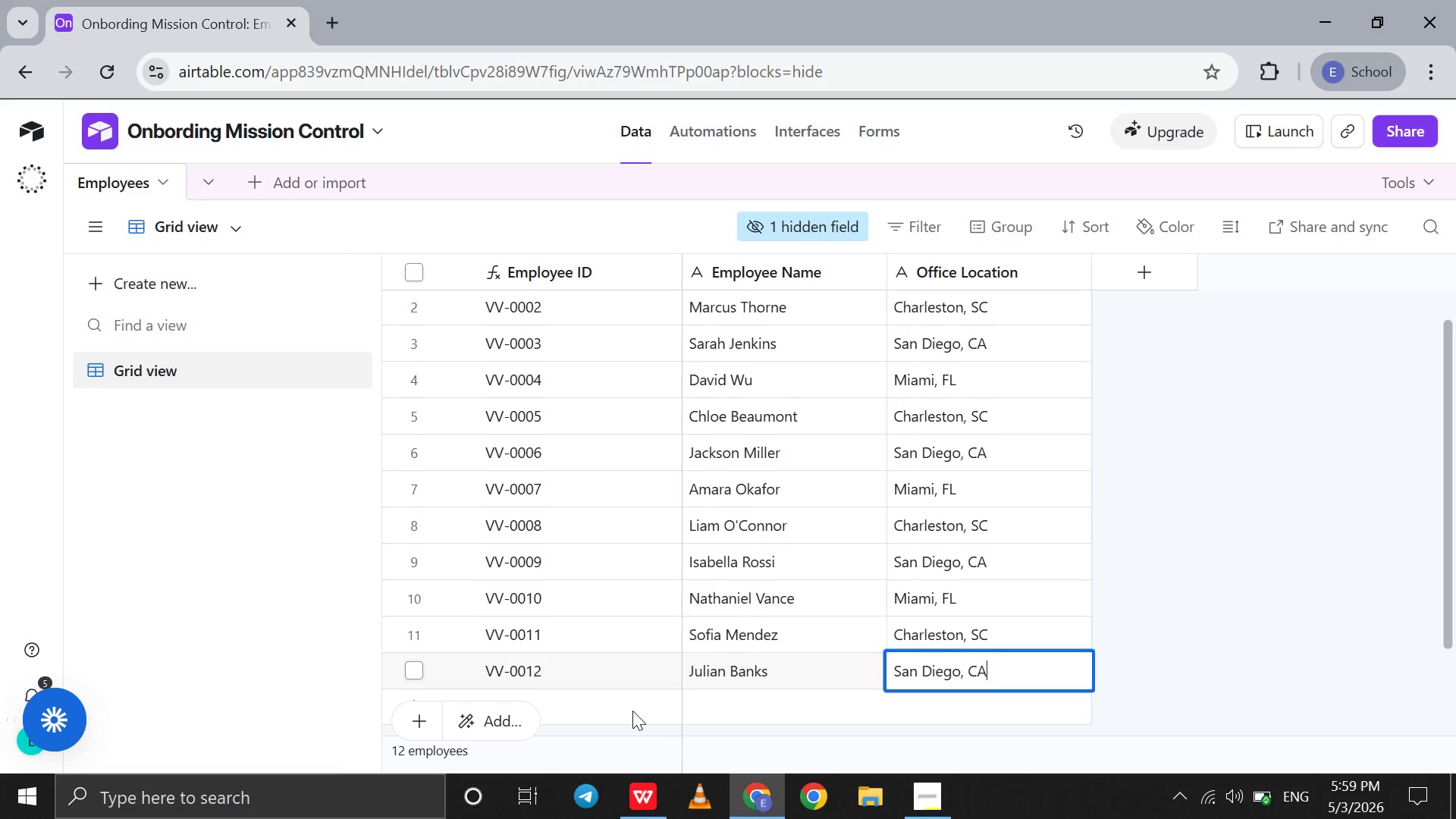 
left_click([630, 711])
 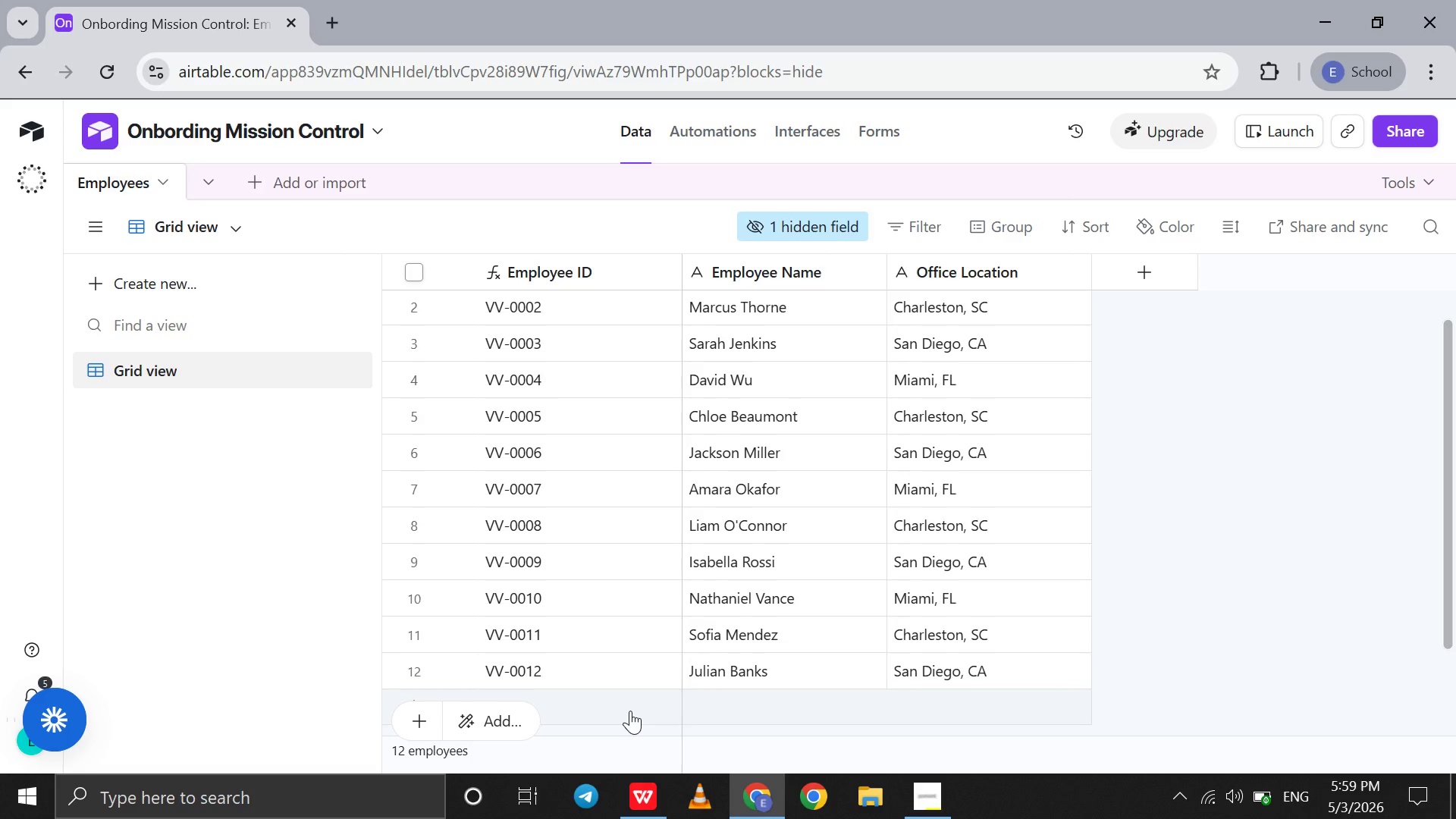 
left_click([630, 711])
 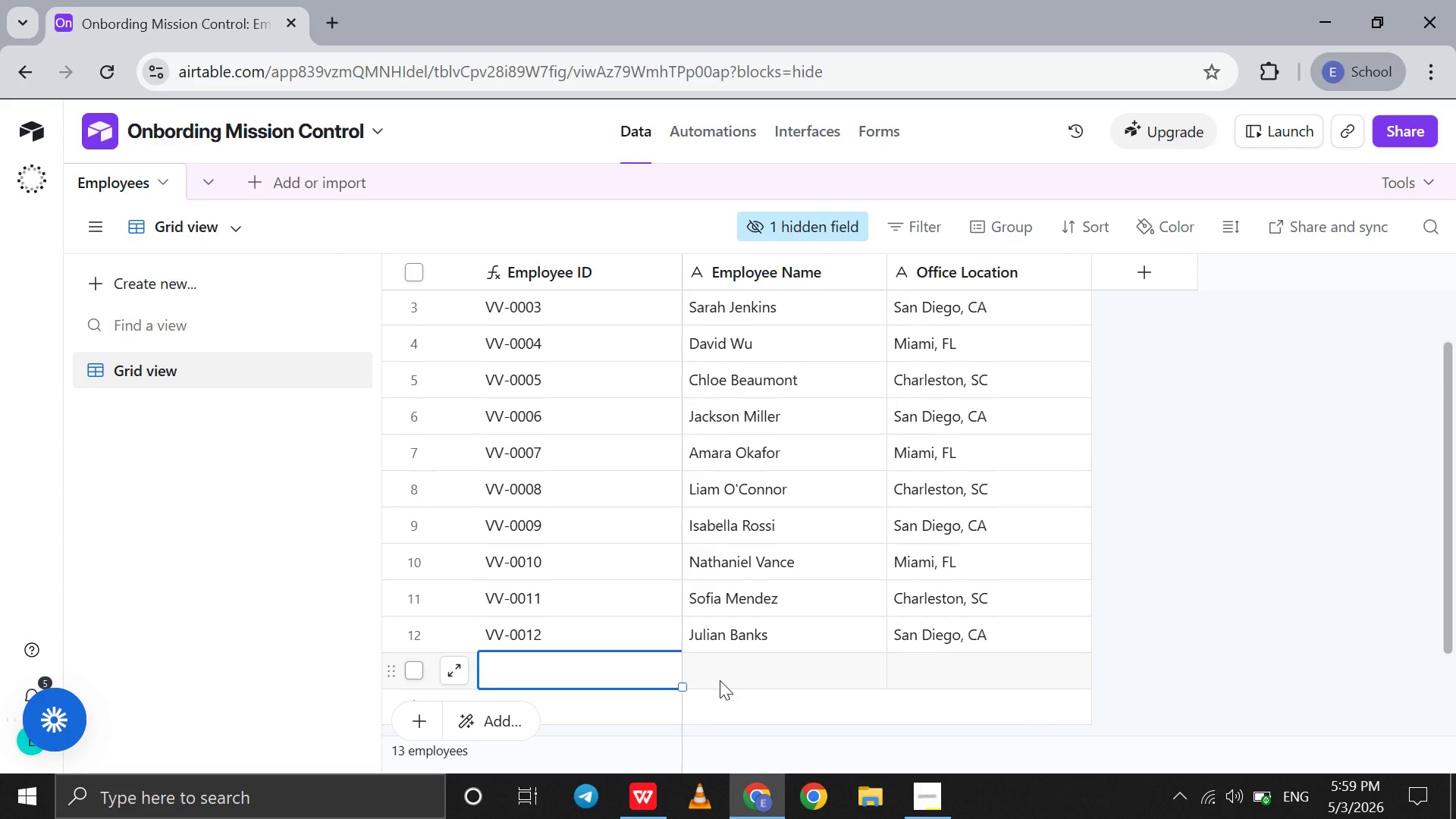 
left_click([720, 680])
 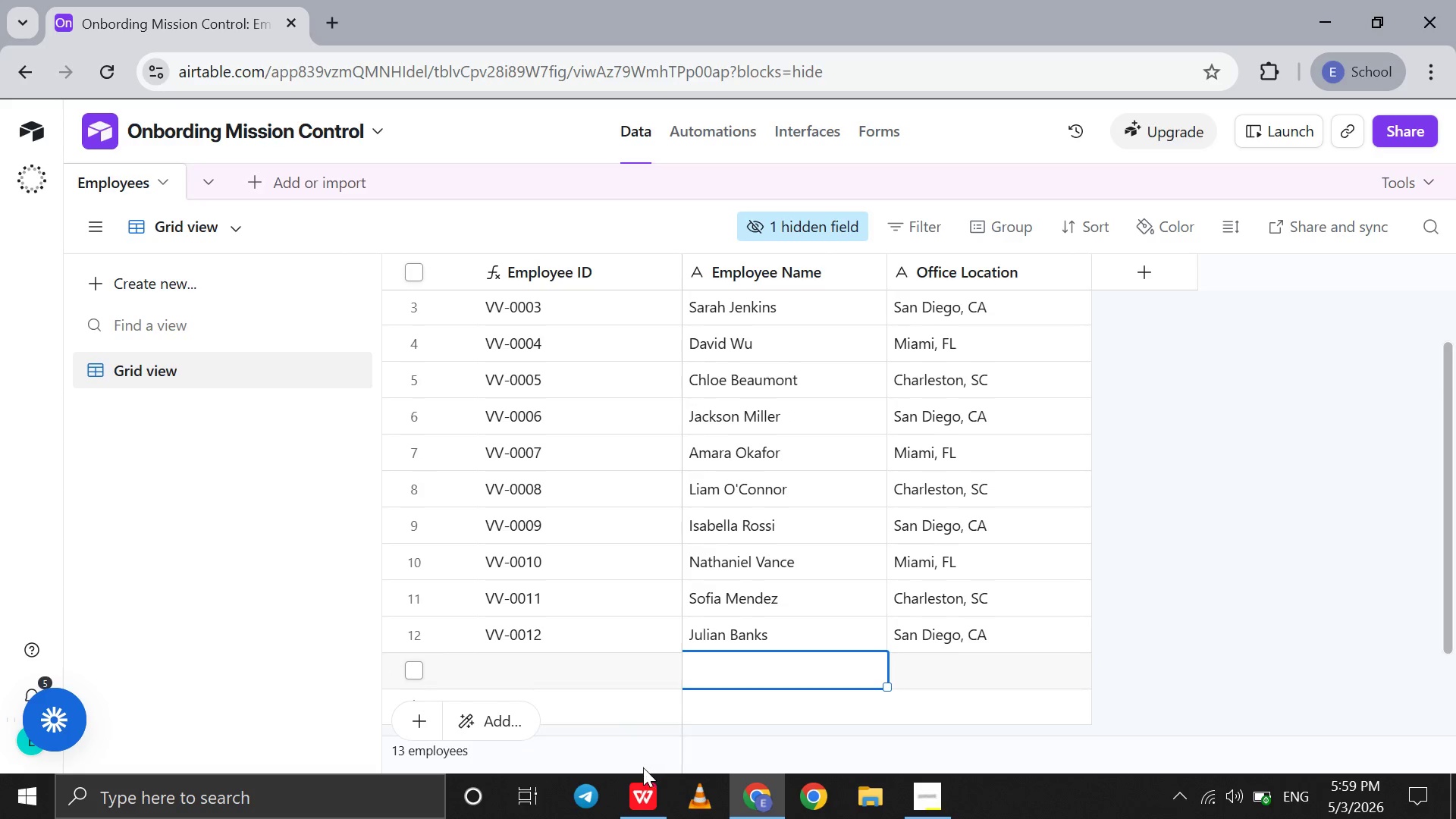 
mouse_move([634, 766])
 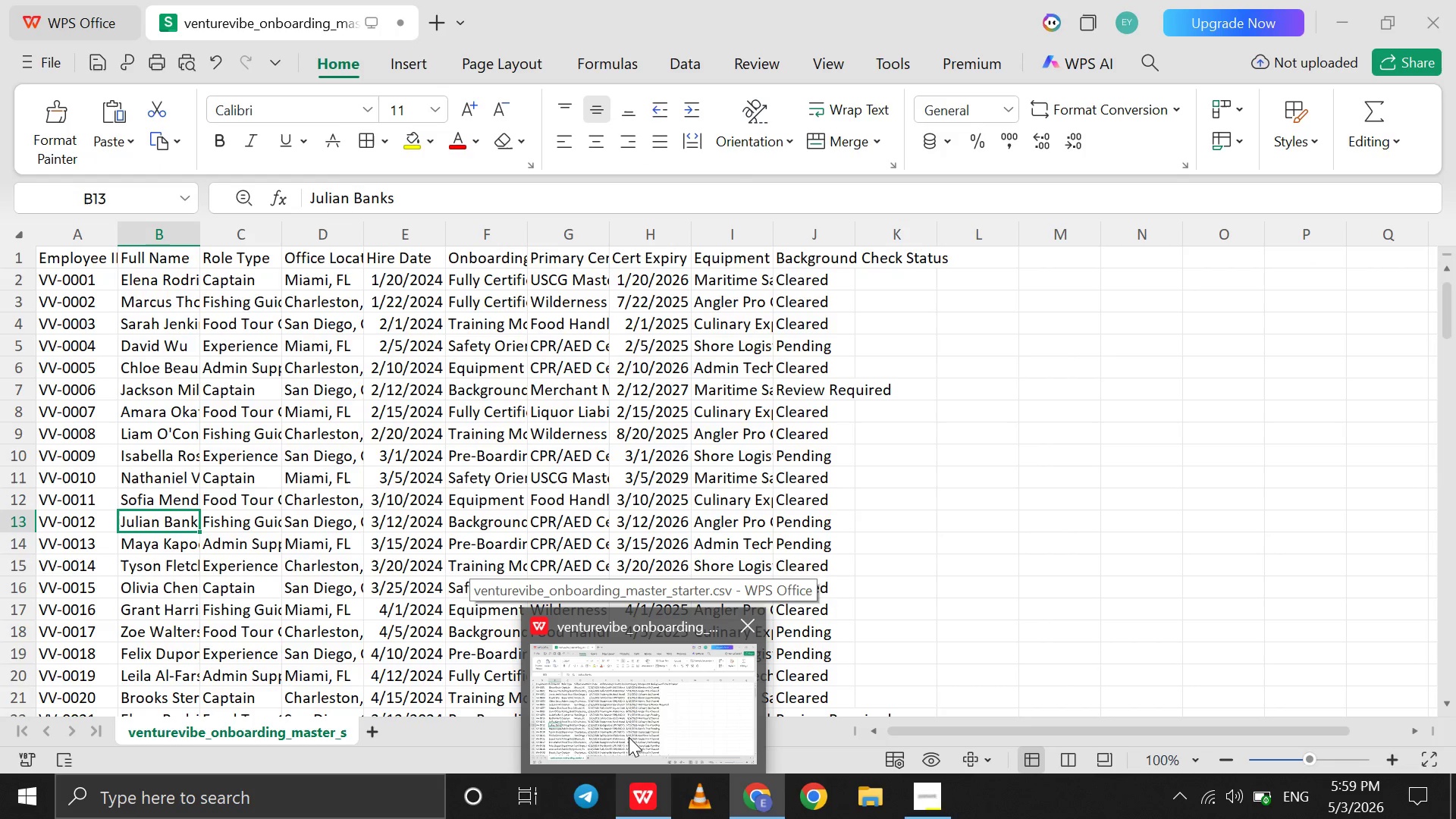 
left_click([629, 737])
 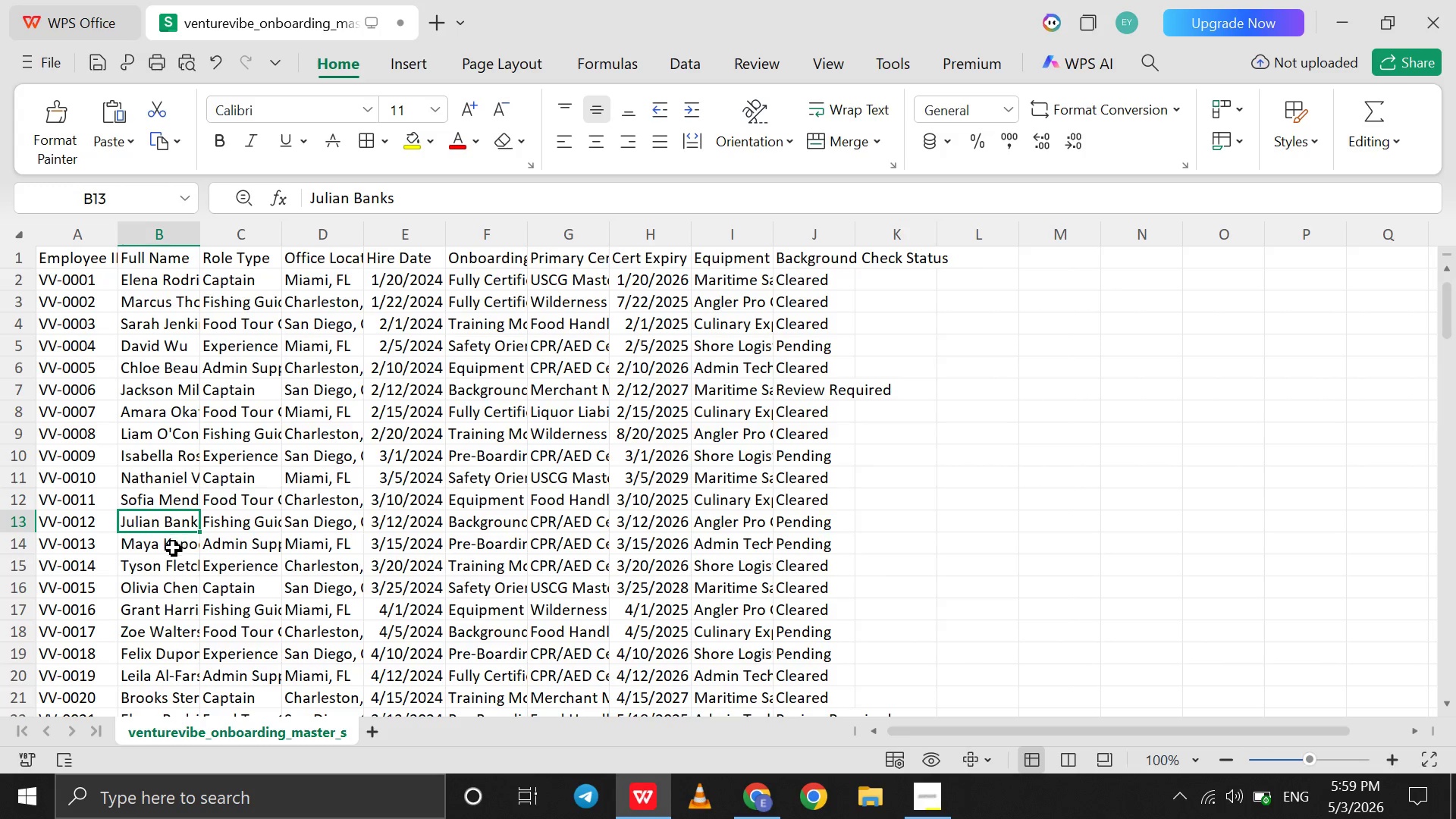 
left_click([168, 549])
 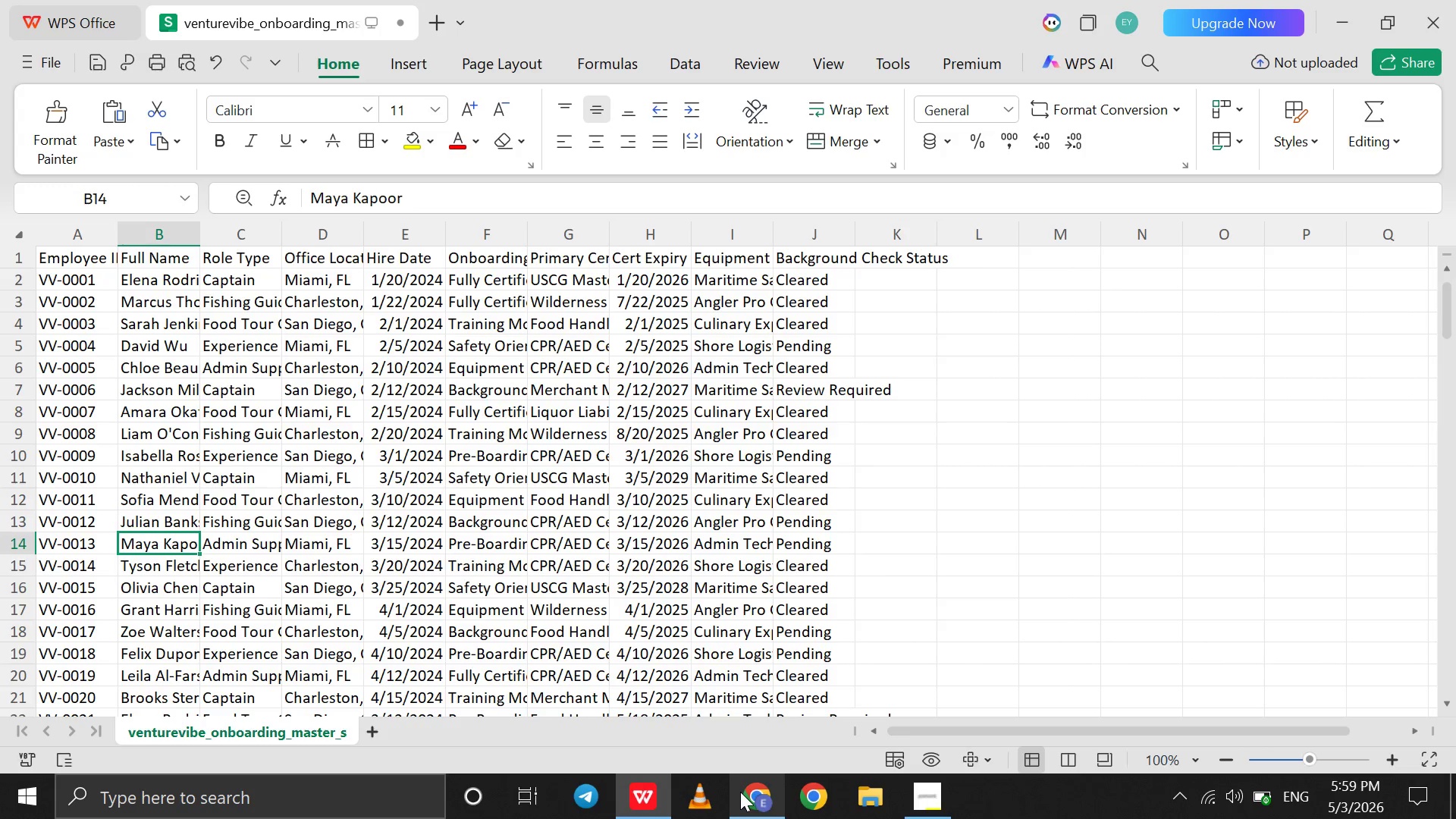 
wait(5.45)
 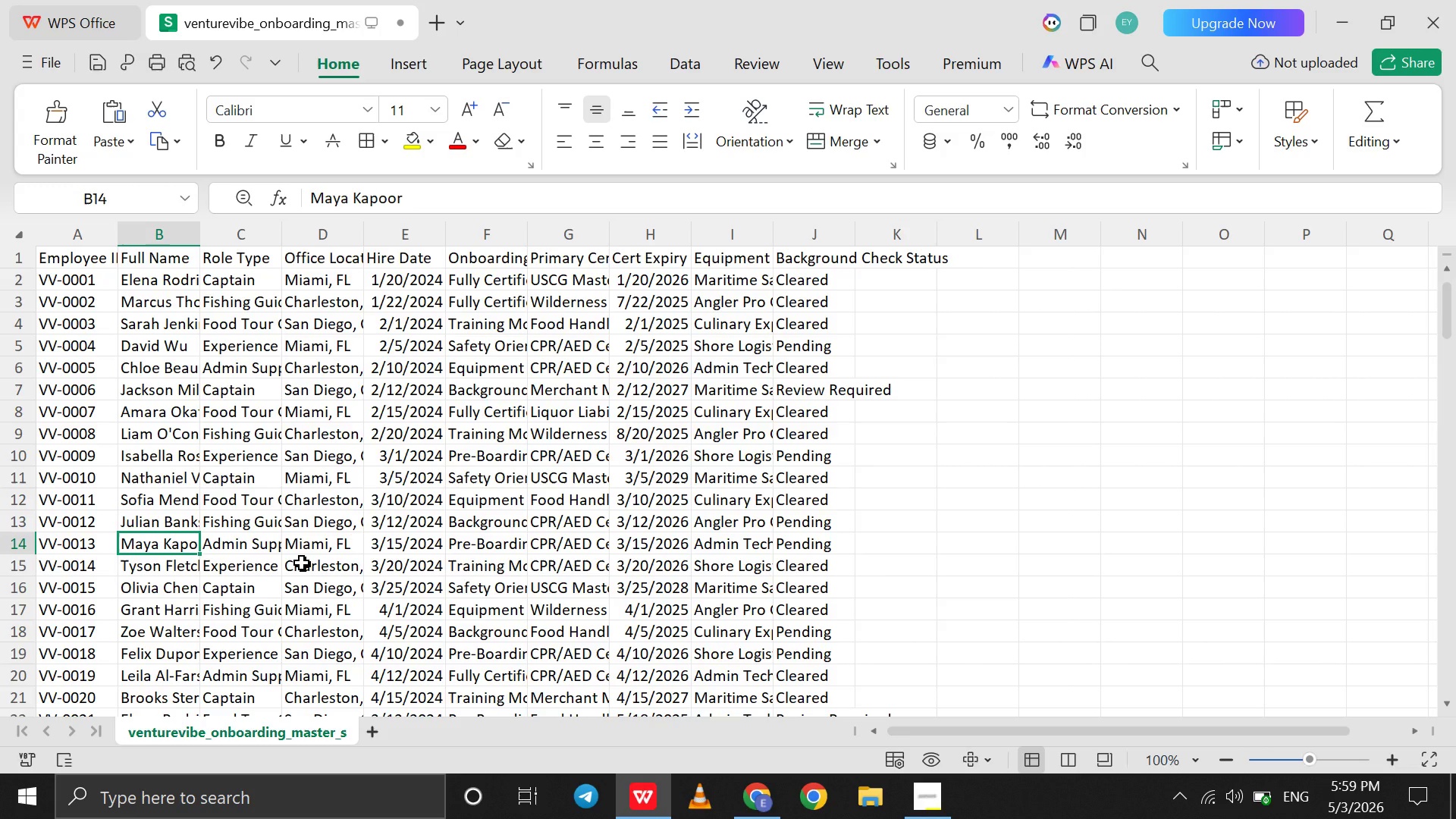 
left_click([745, 726])
 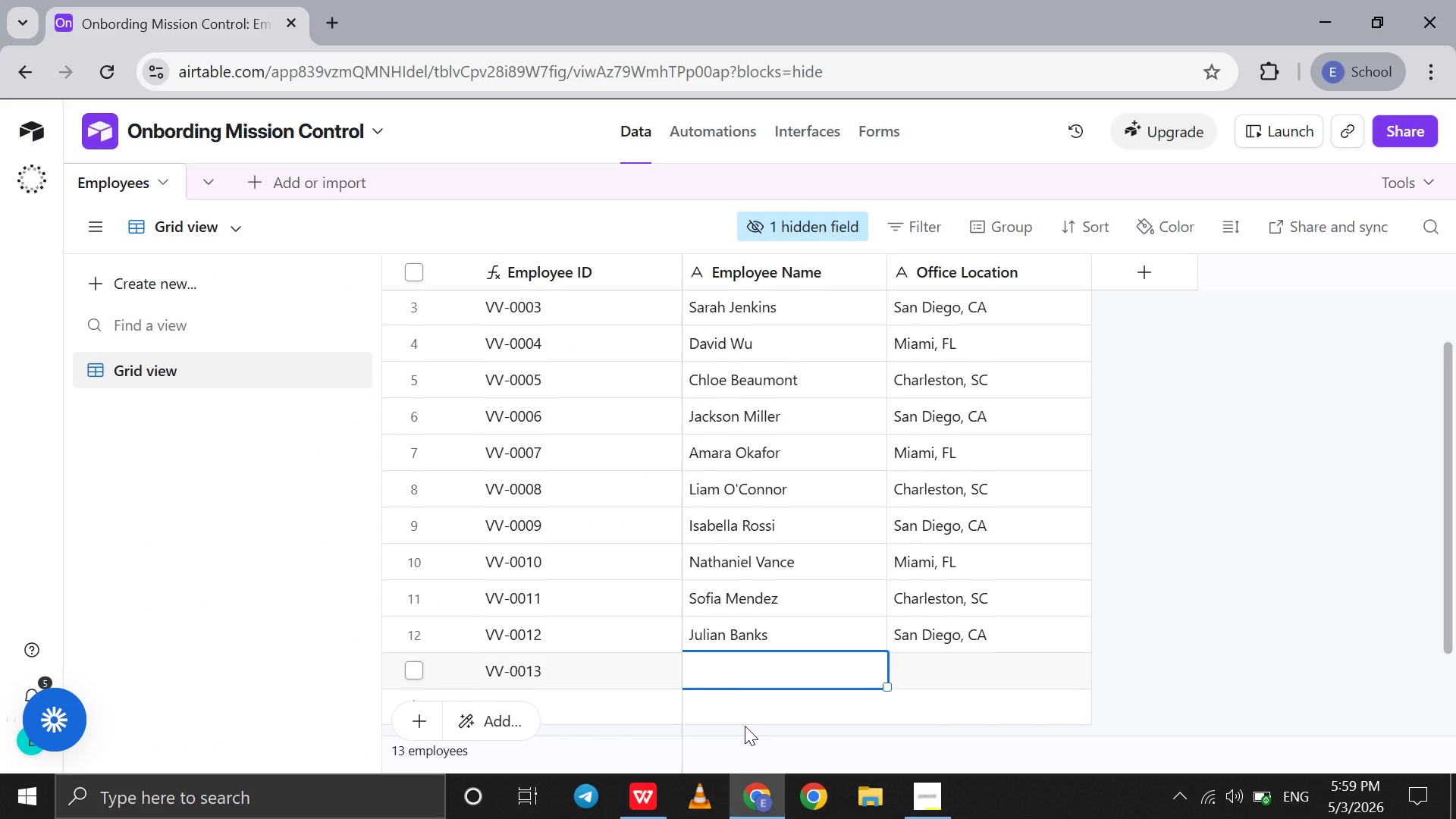 
type(Maya Kapo)
 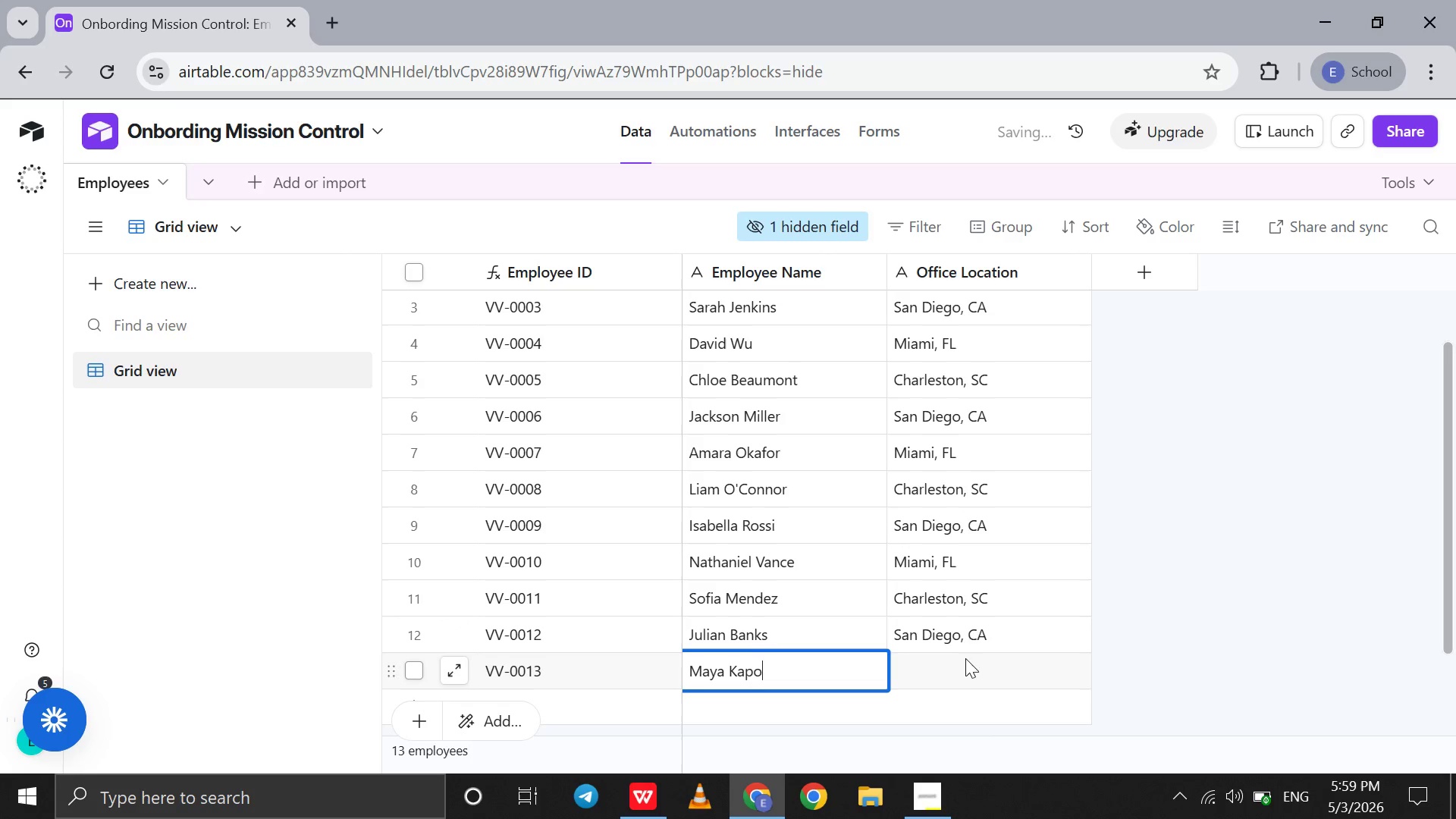 
left_click([959, 660])
 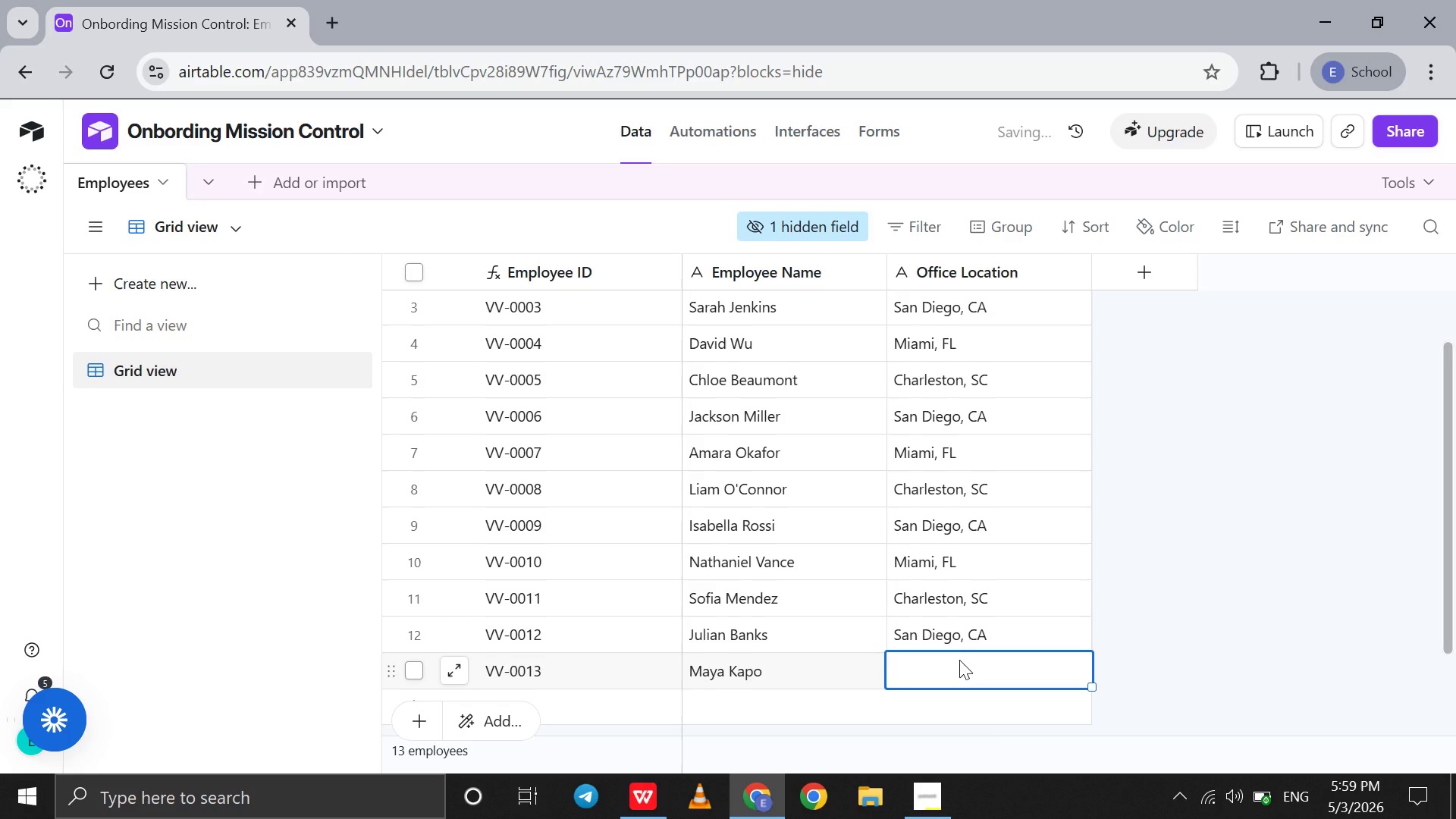 
type(Miami, FL)
 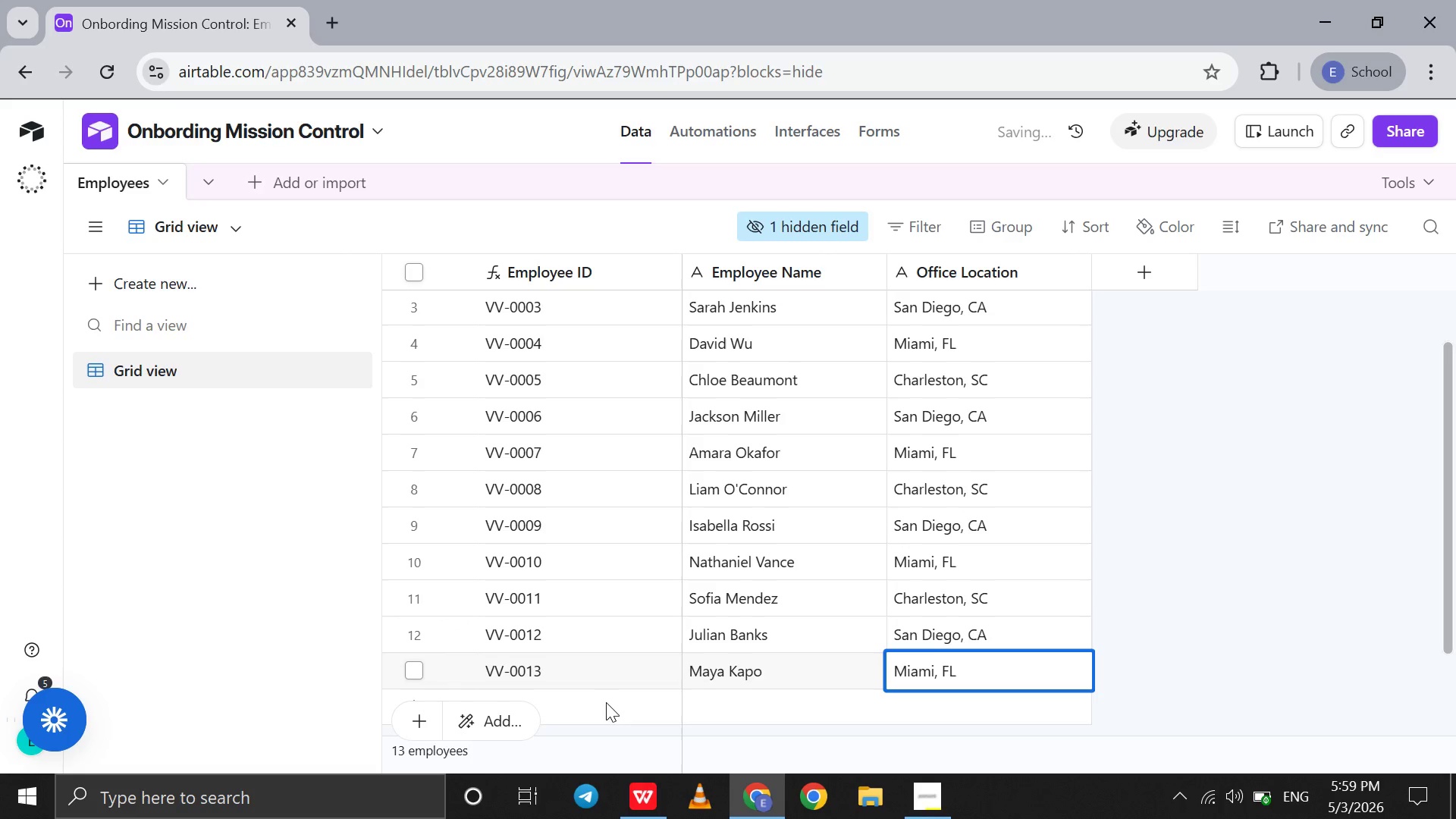 
left_click([606, 702])
 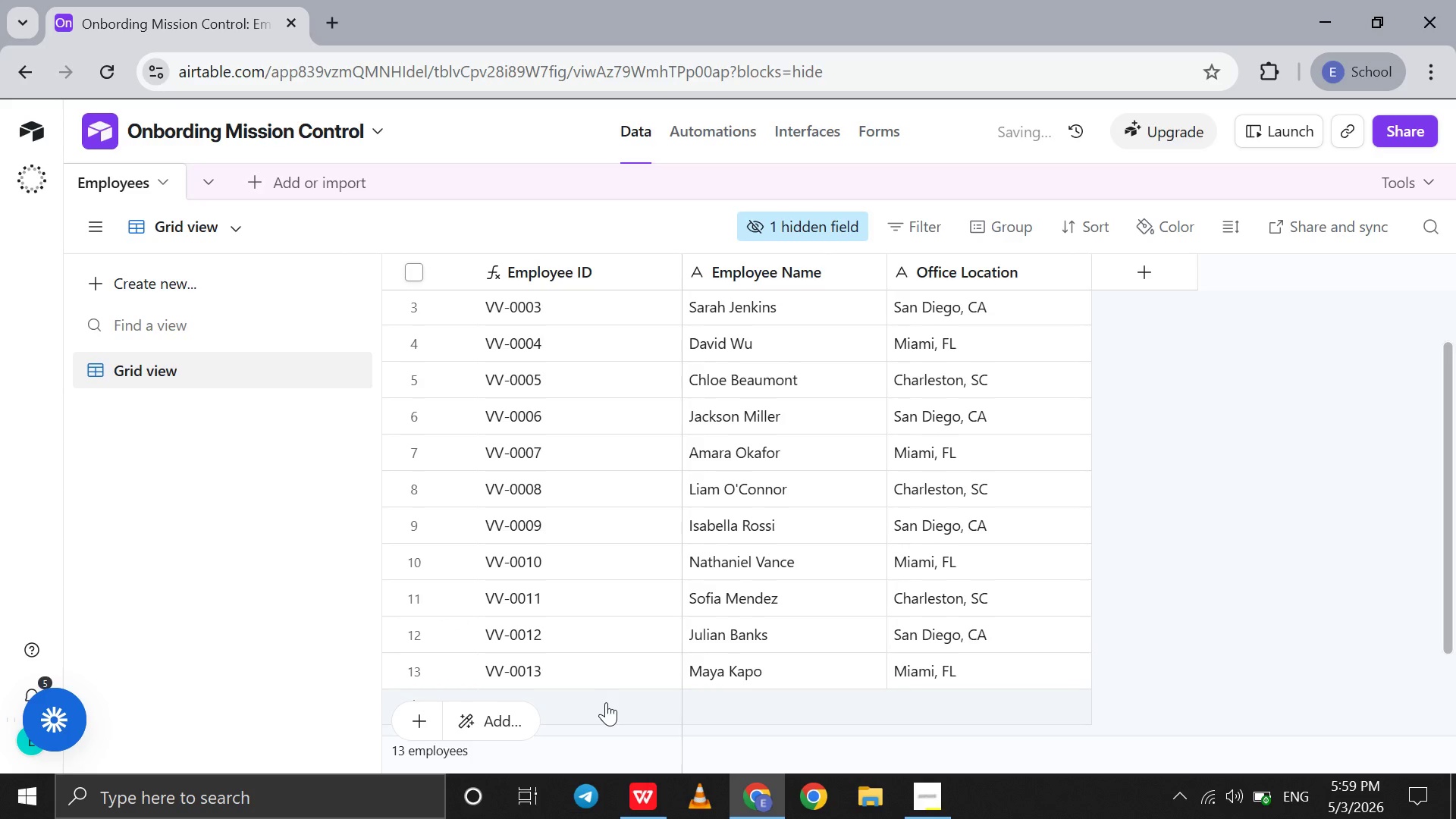 
left_click([606, 702])
 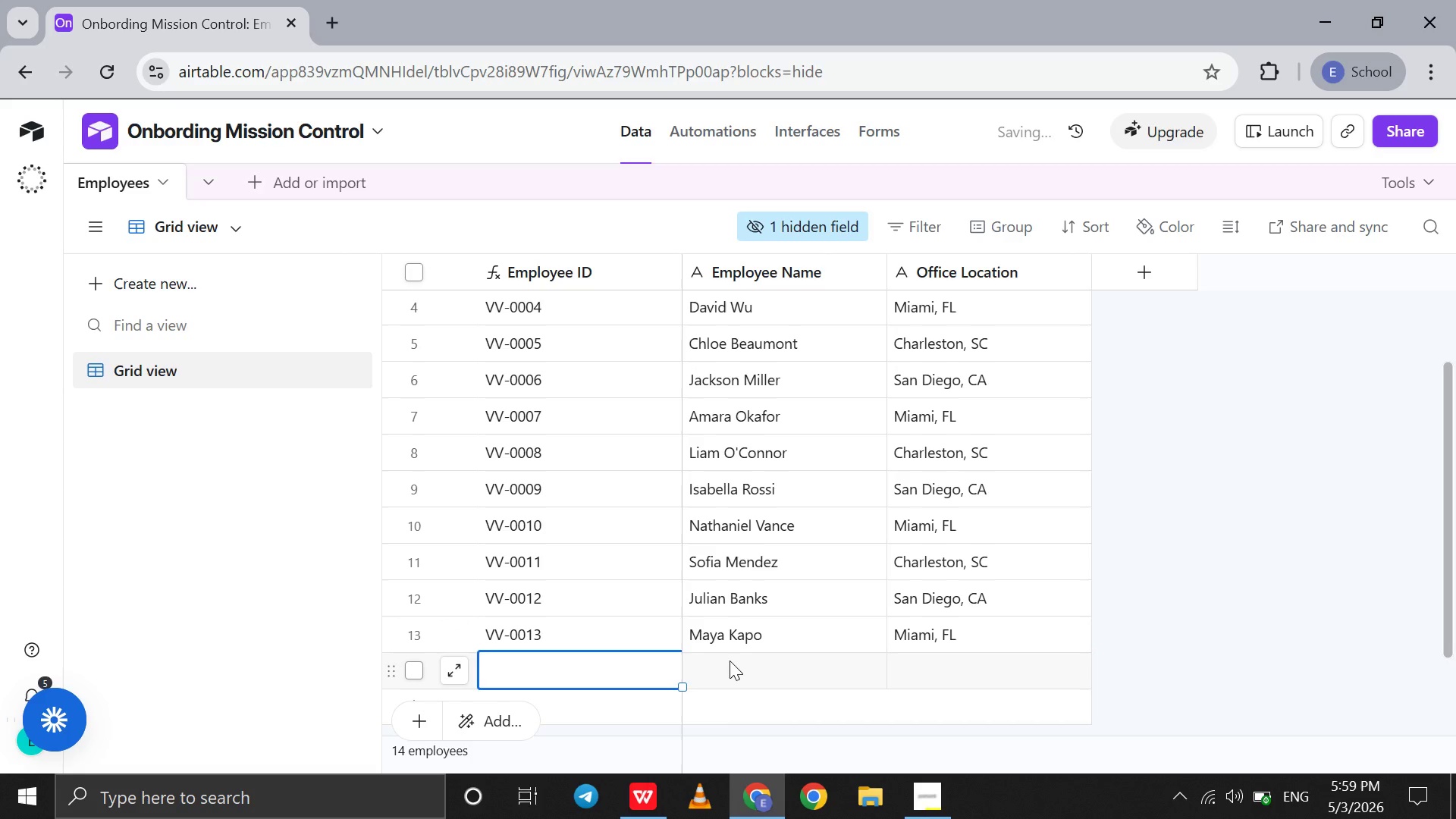 
left_click([730, 661])
 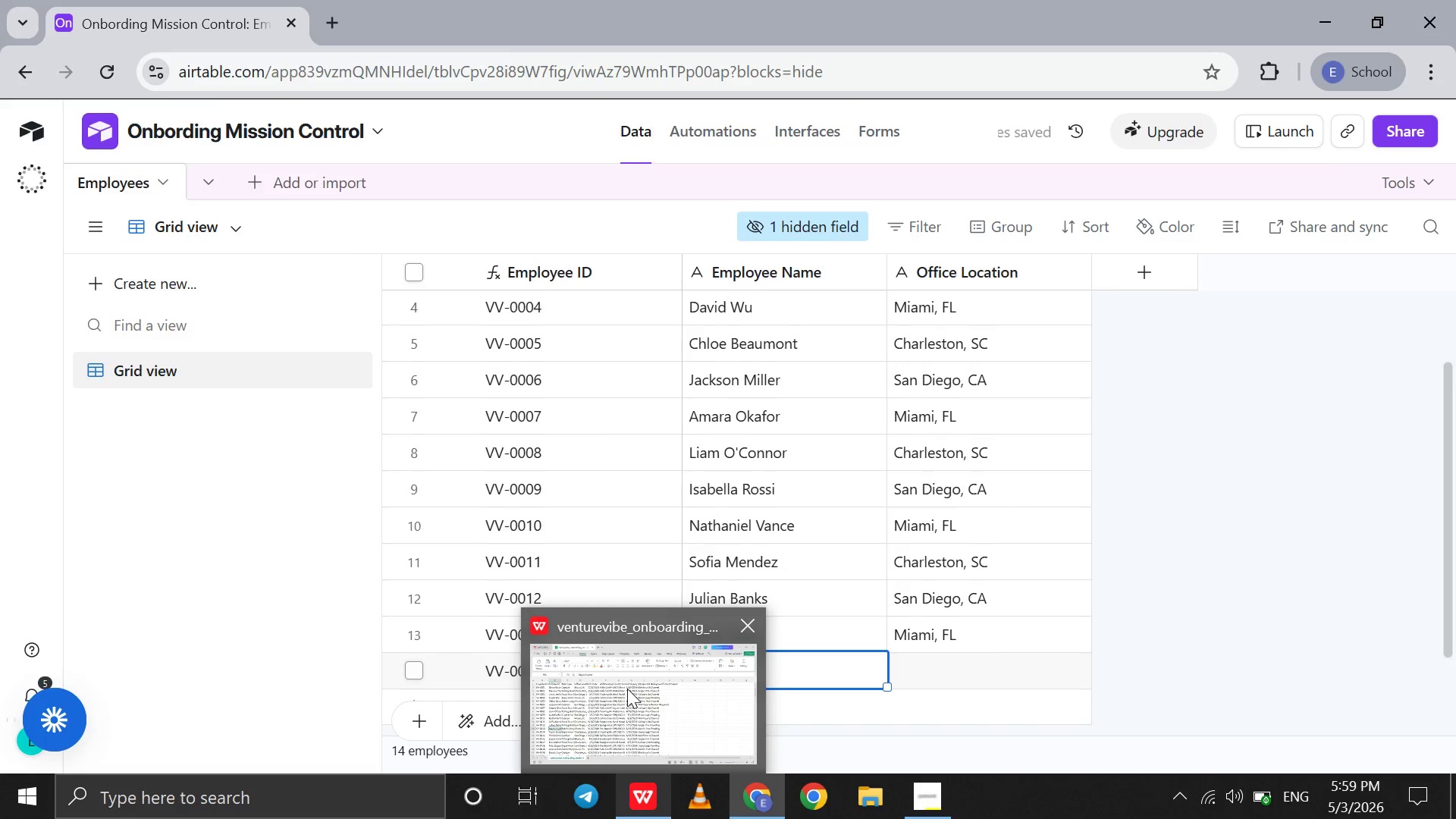 
left_click([627, 689])
 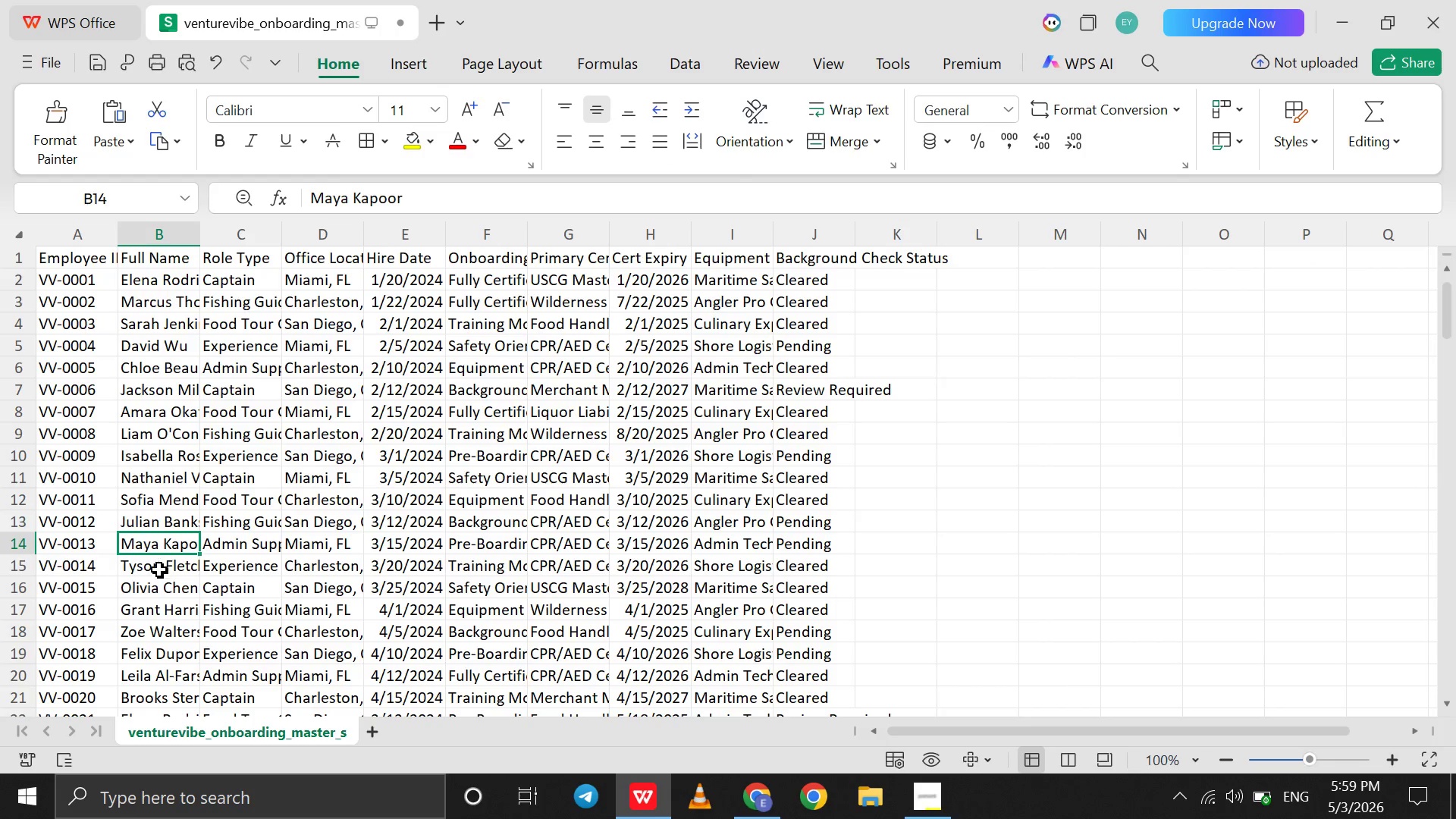 
left_click([159, 566])
 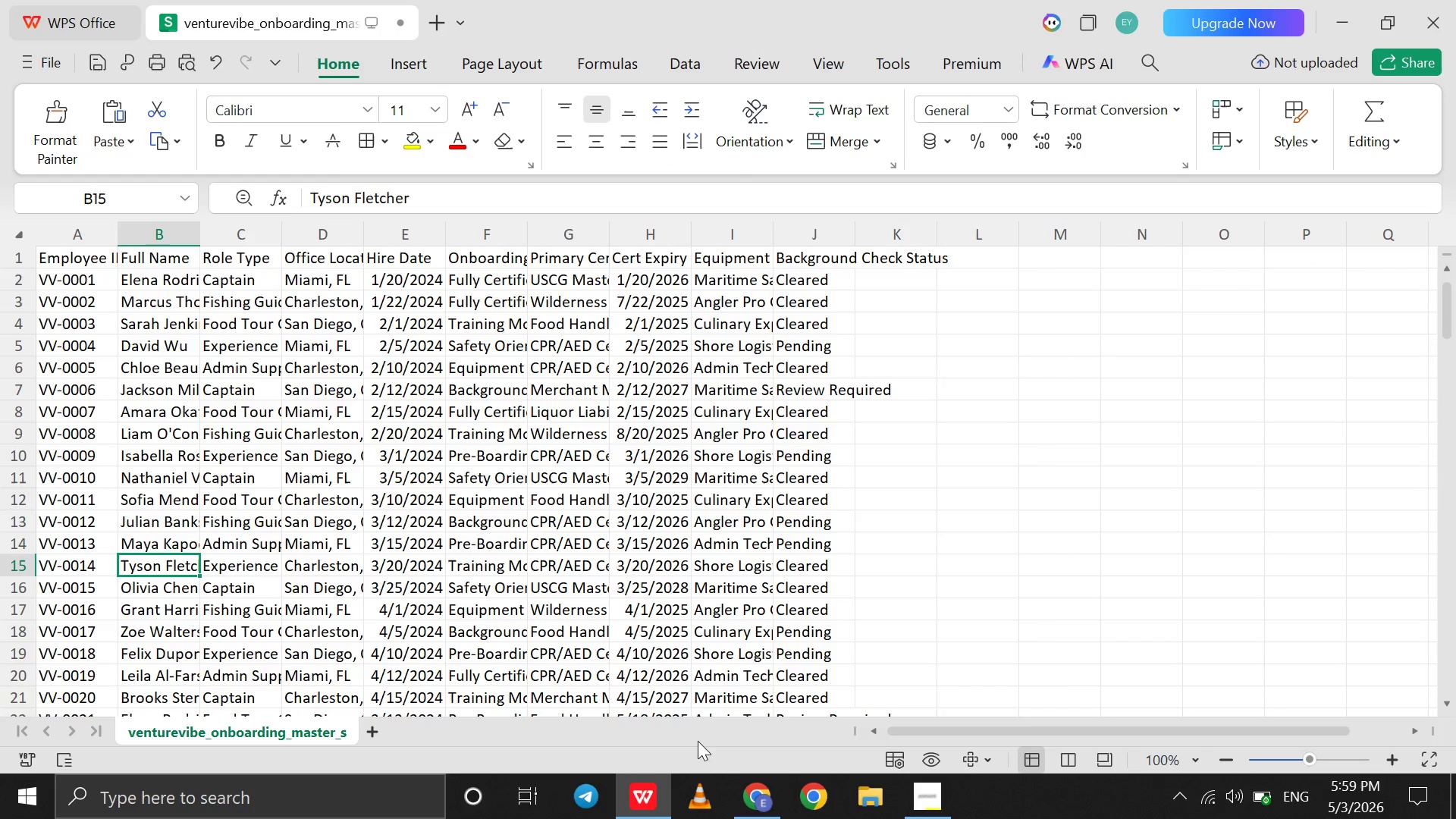 
wait(7.23)
 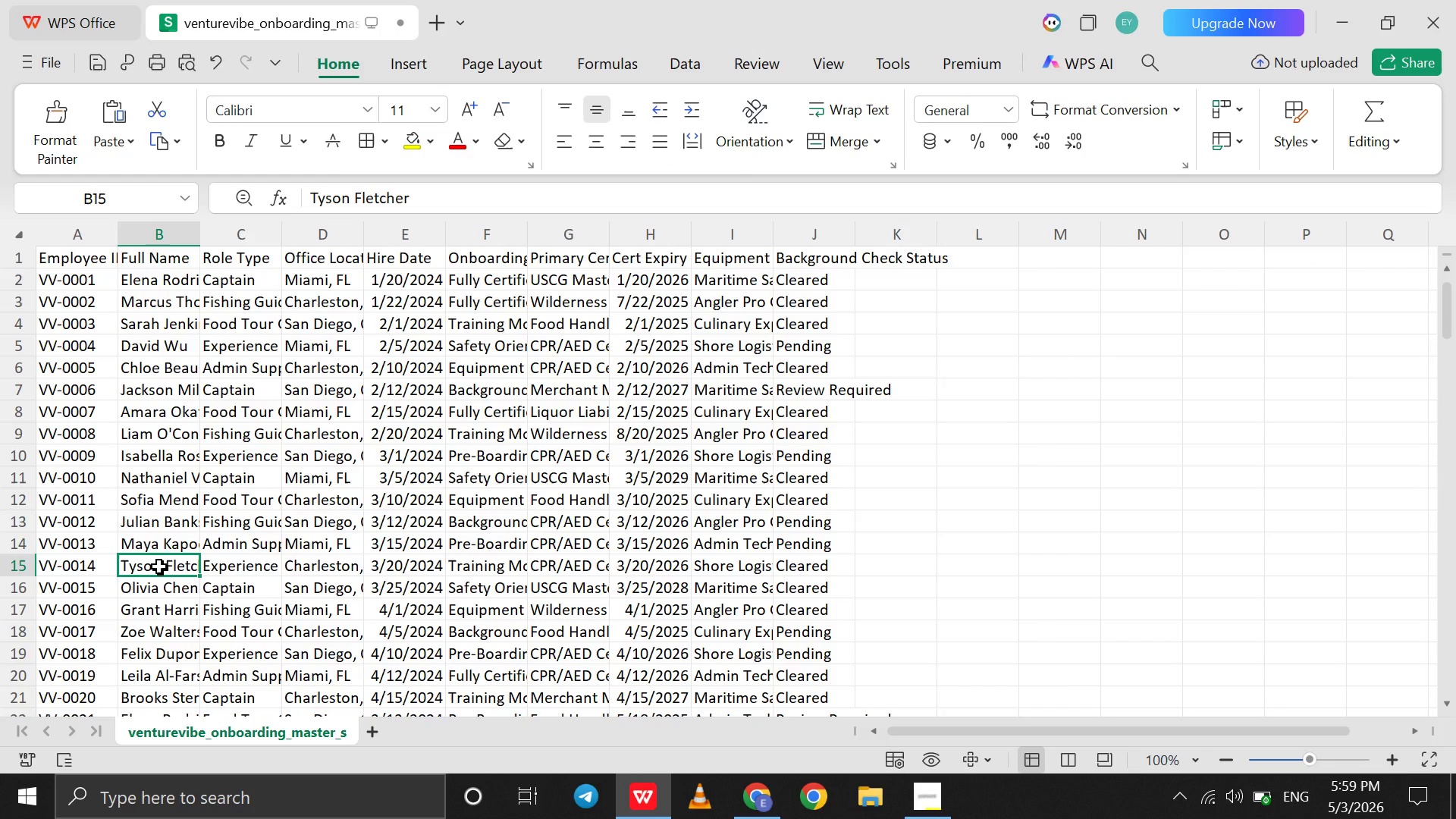 
left_click([747, 784])
 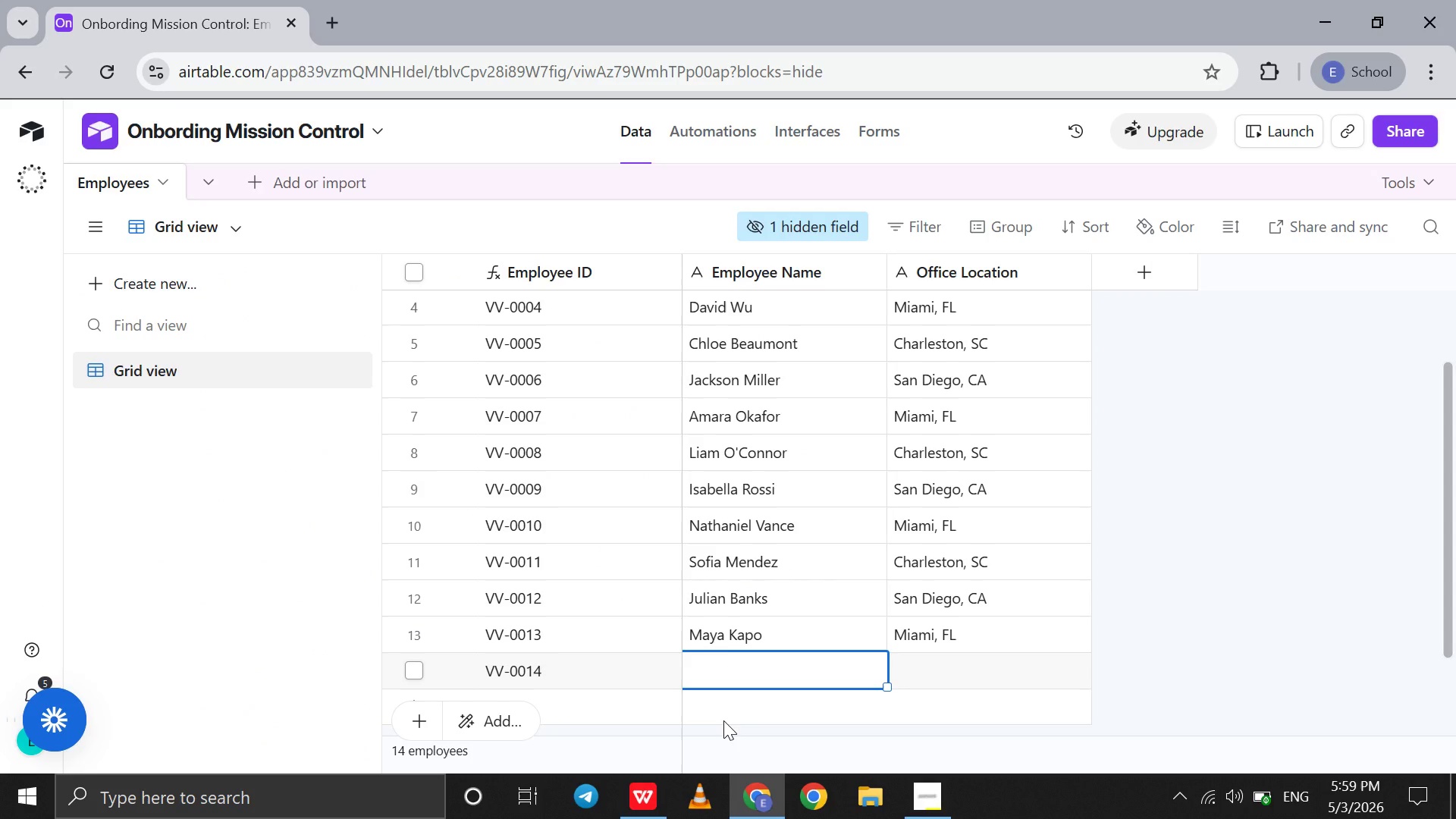 
type(Tyler Fletcher)
 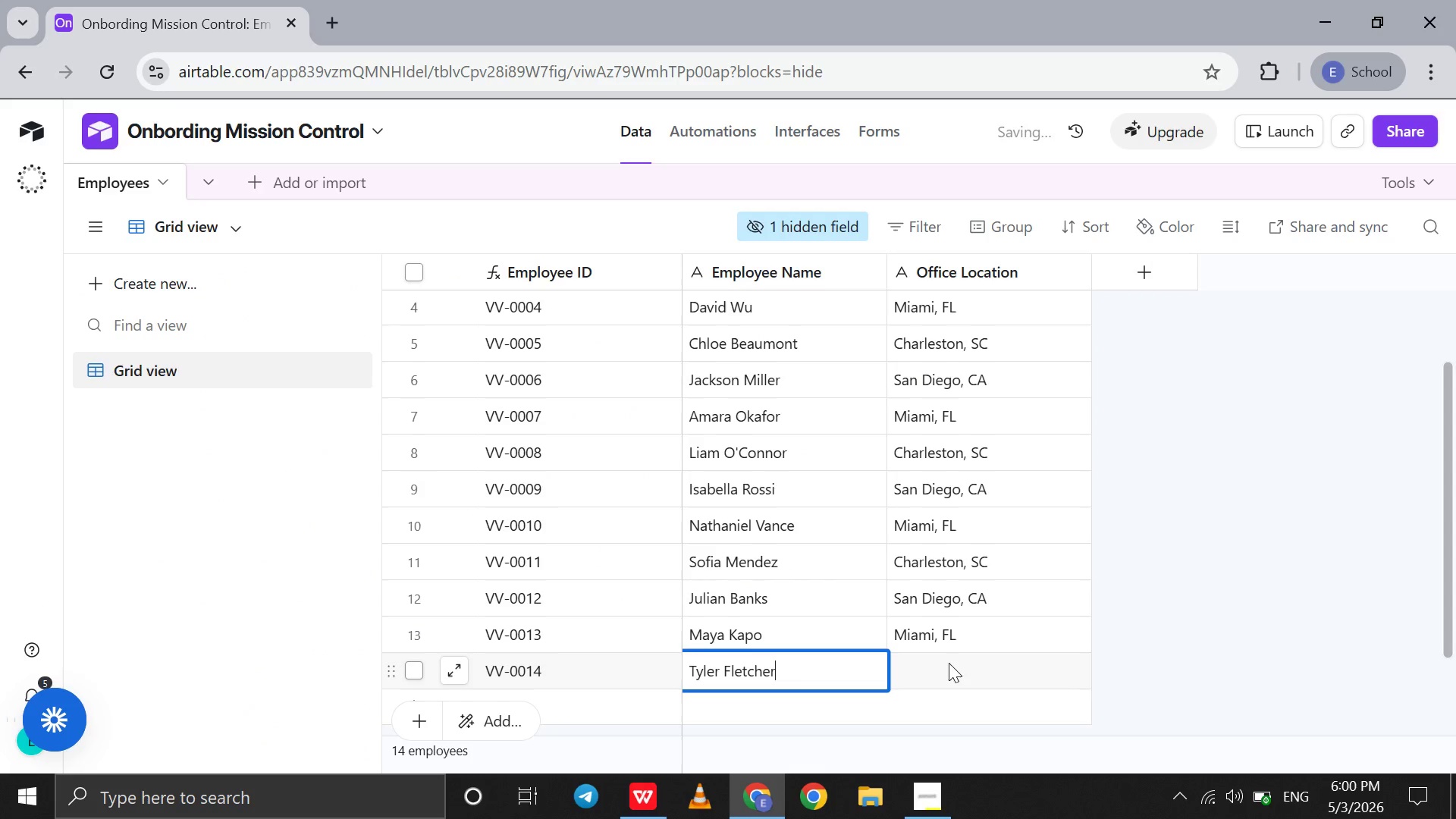 
left_click([949, 663])
 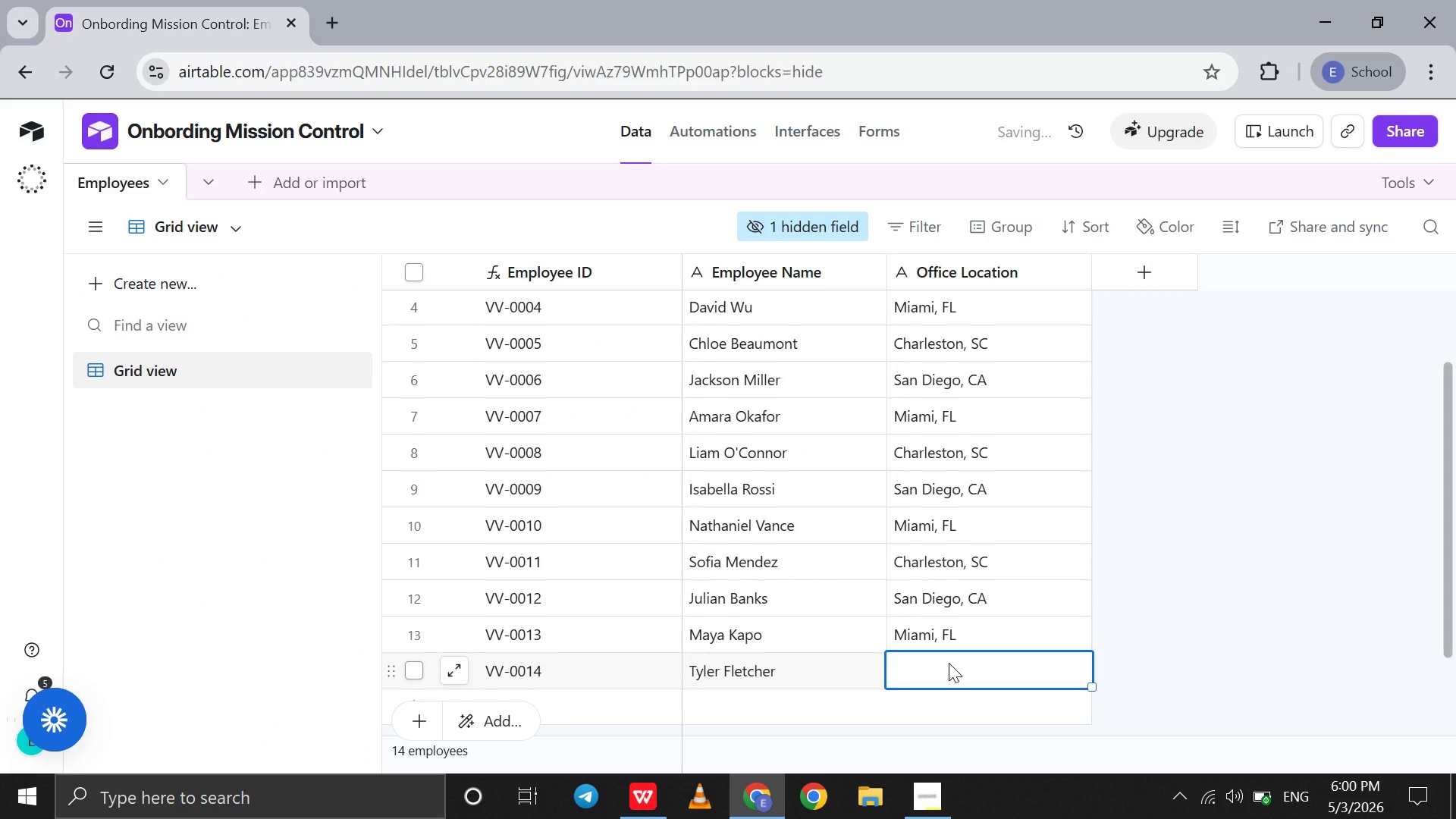 
type(Charleston, SC)
 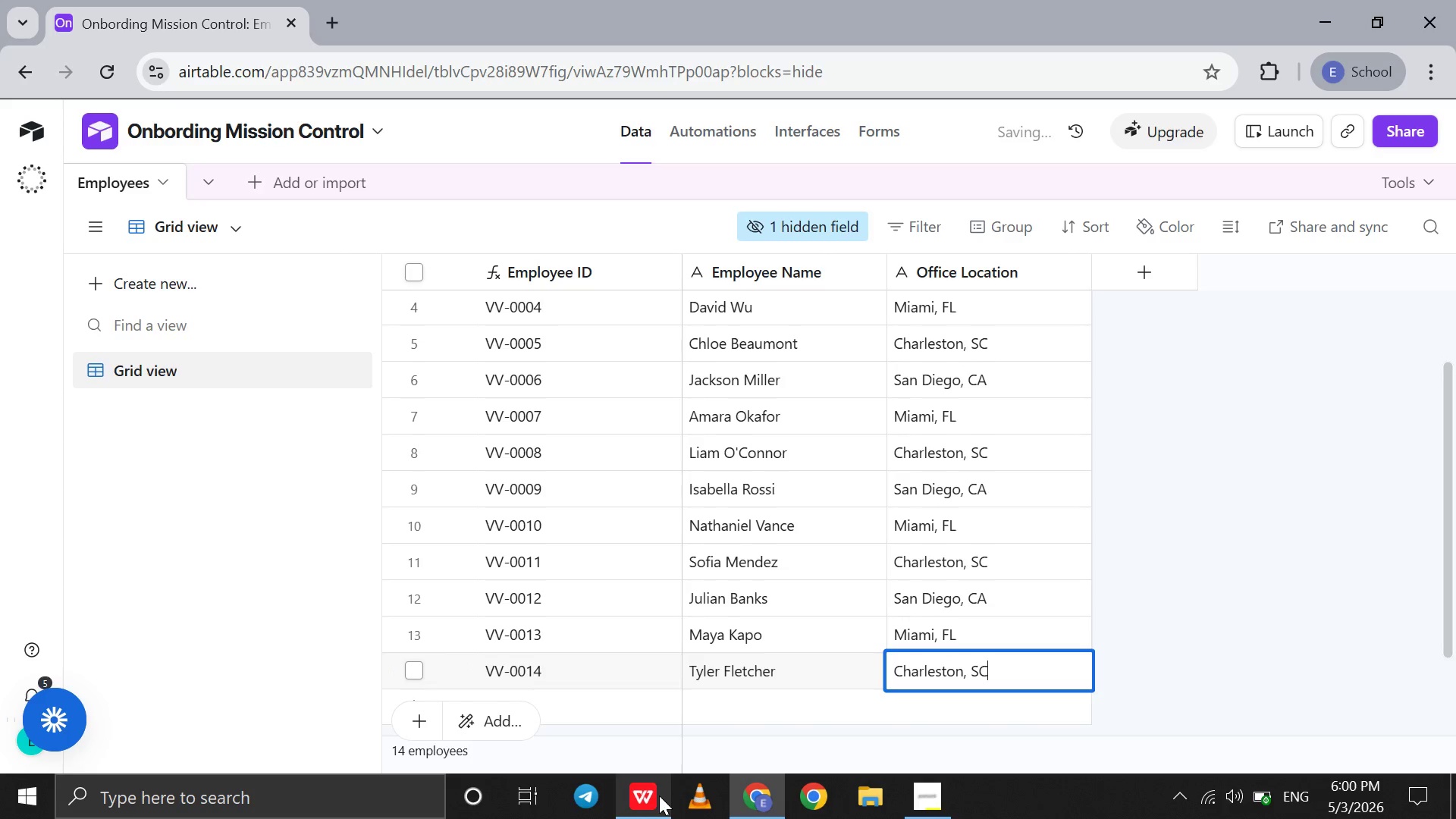 
left_click([659, 795])
 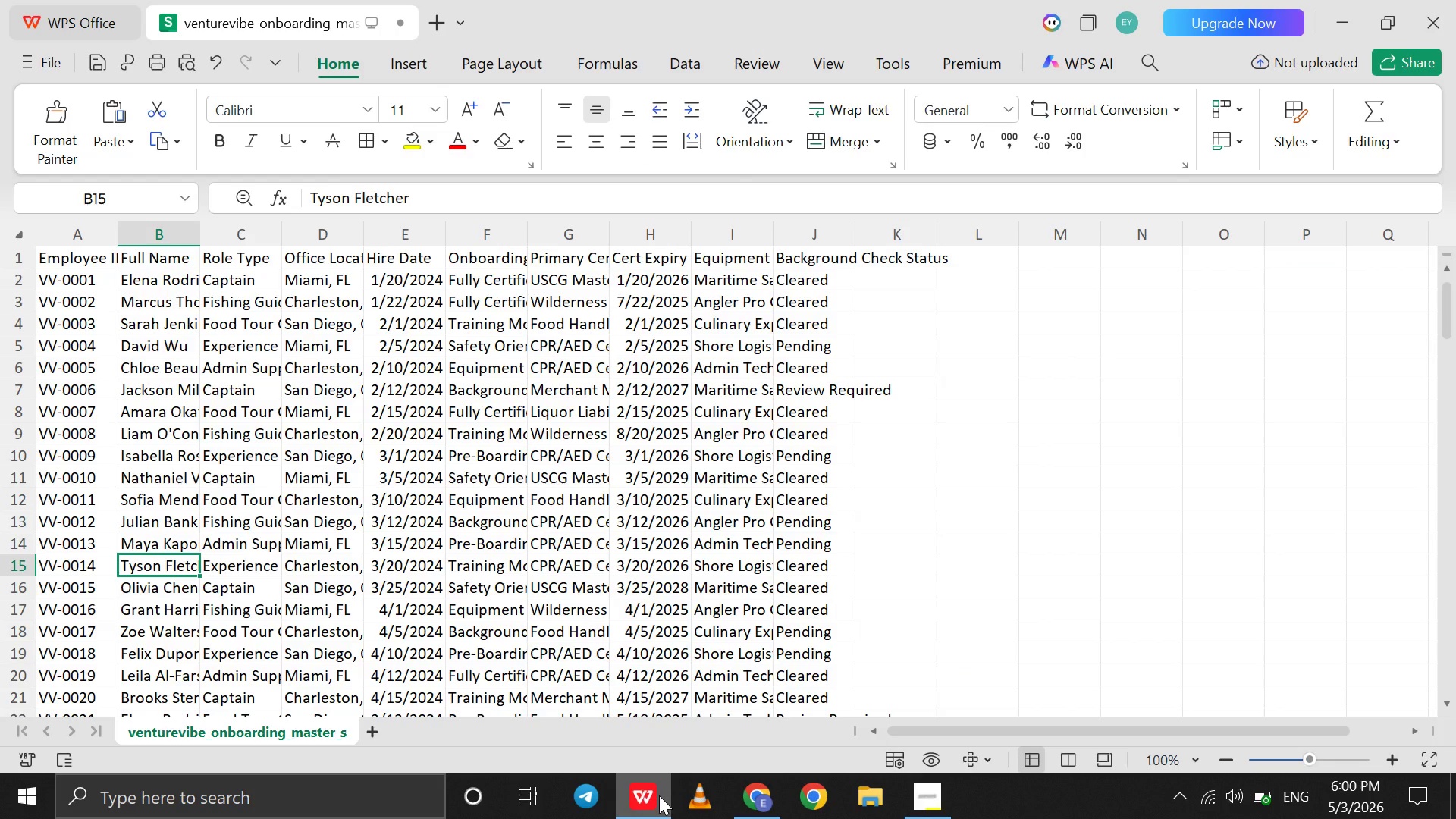 
left_click([659, 795])
 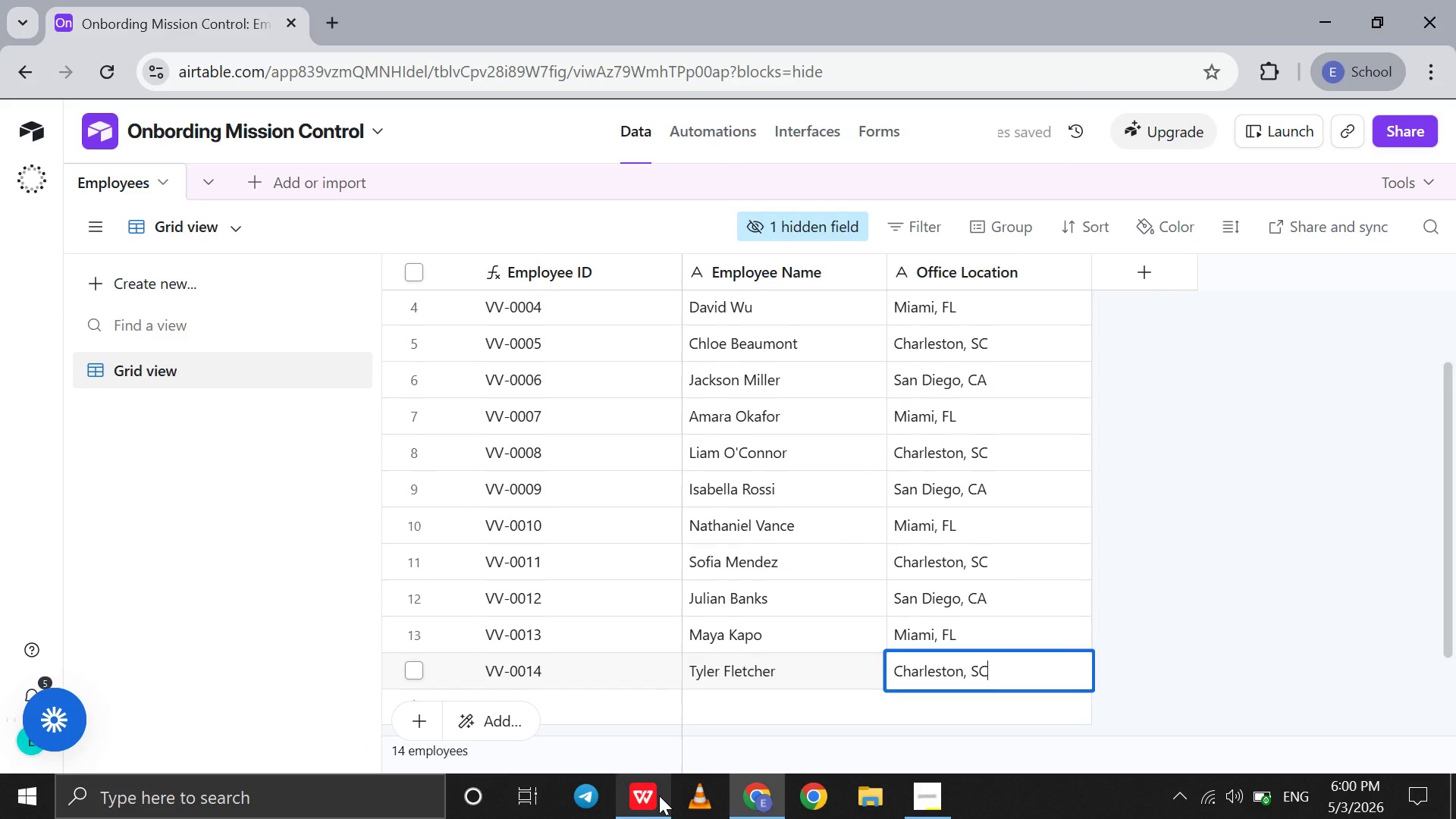 
left_click([659, 795])
 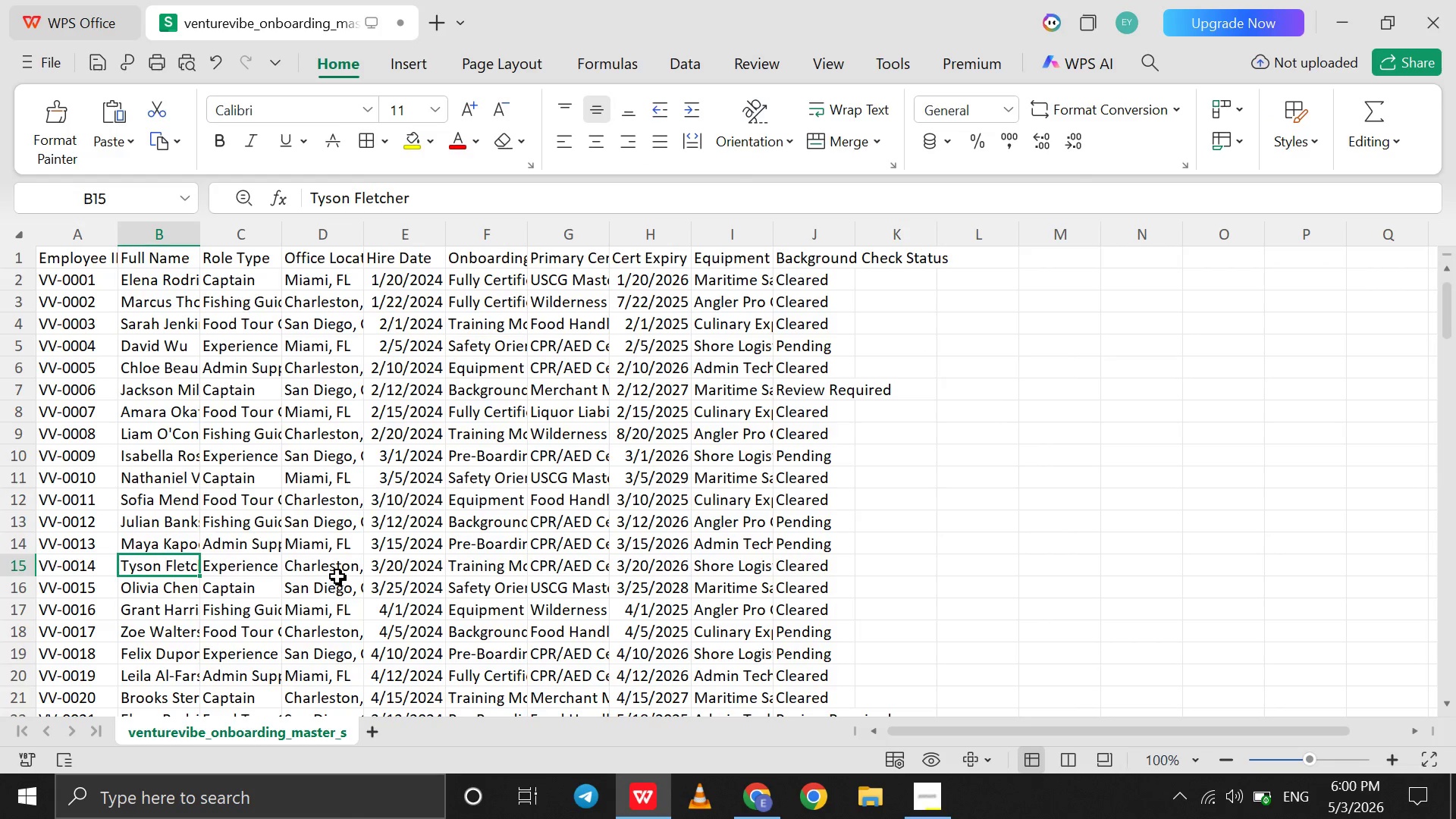 
left_click([337, 572])
 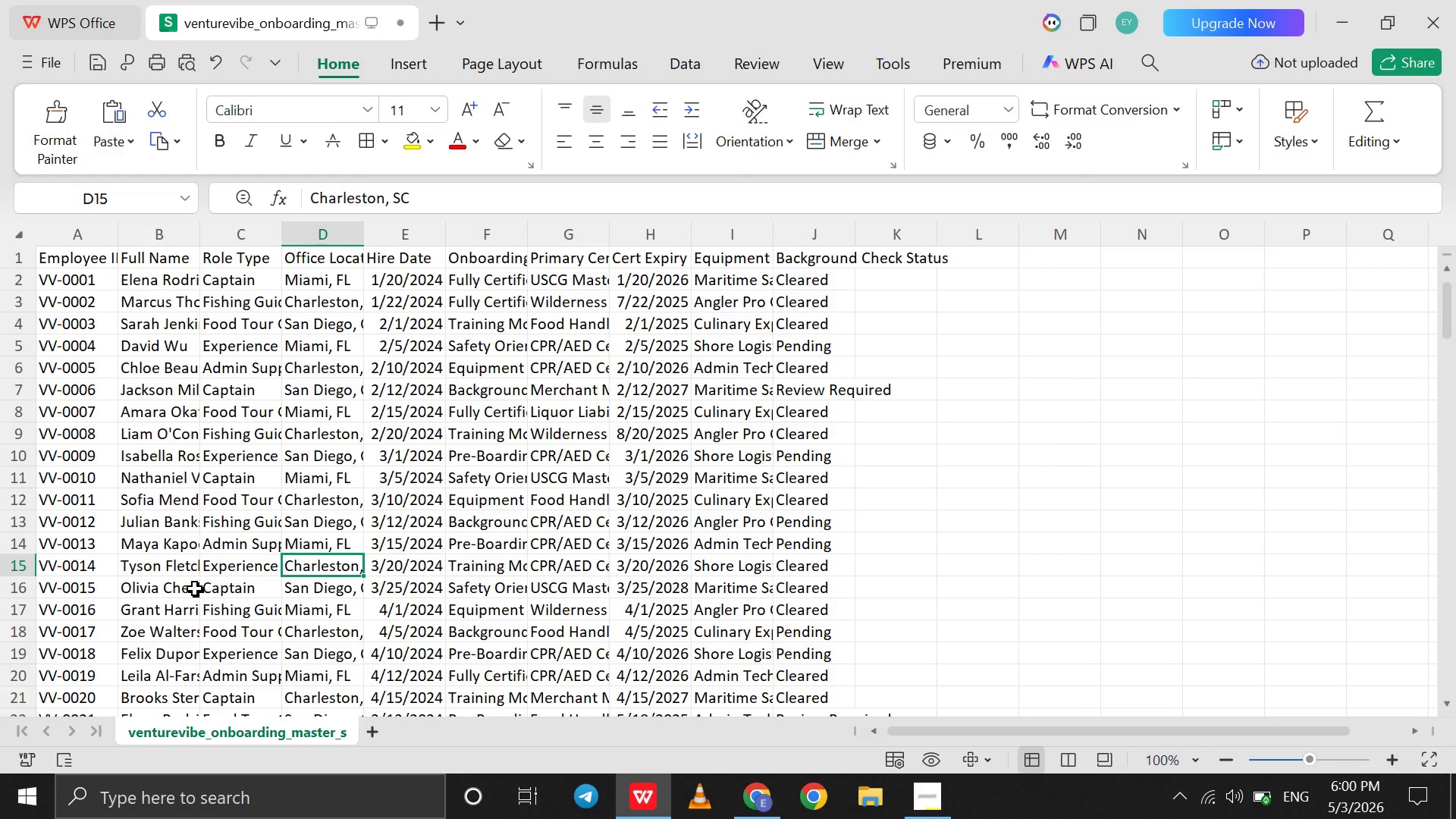 
left_click([184, 591])
 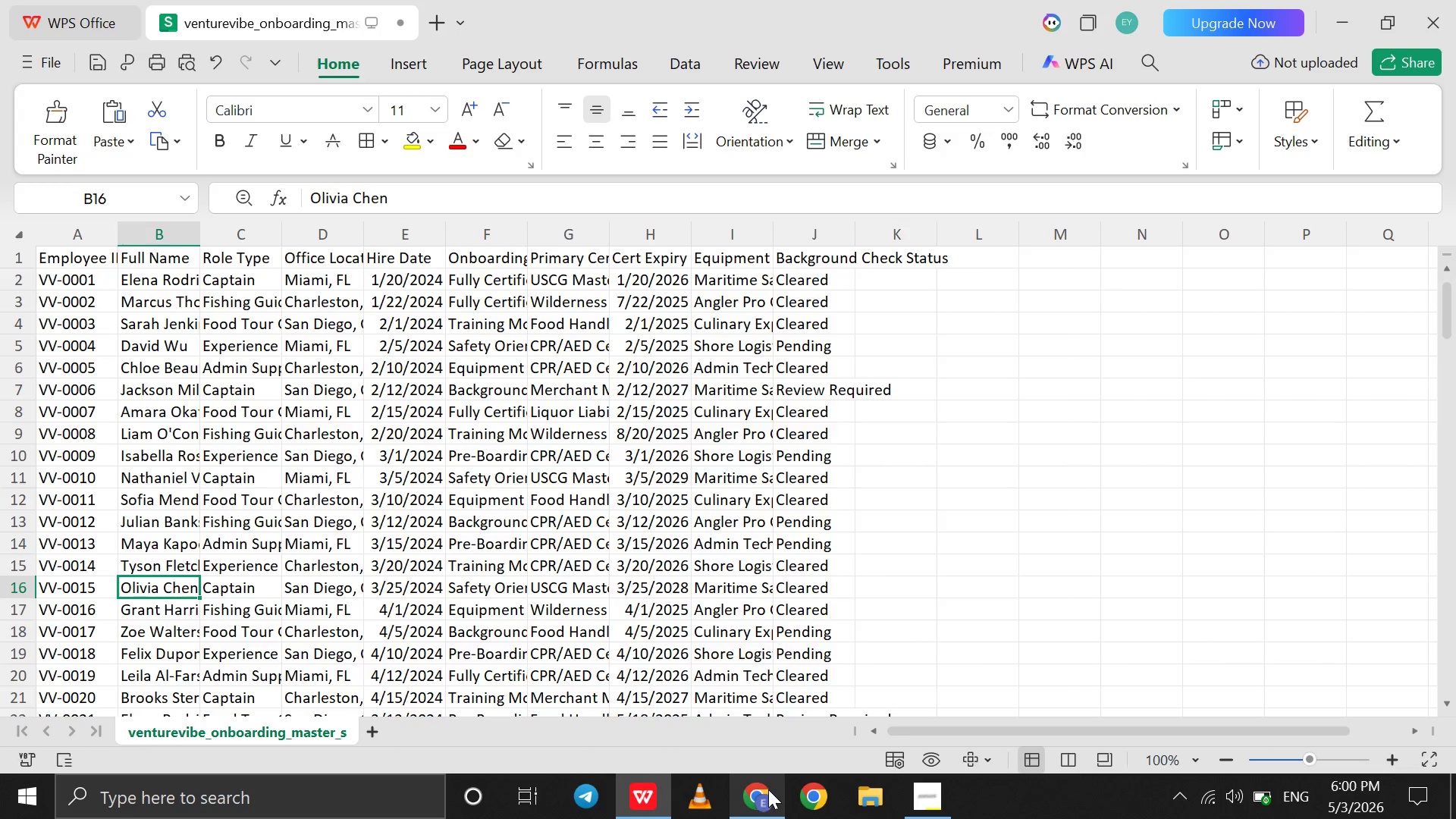 
left_click([768, 789])
 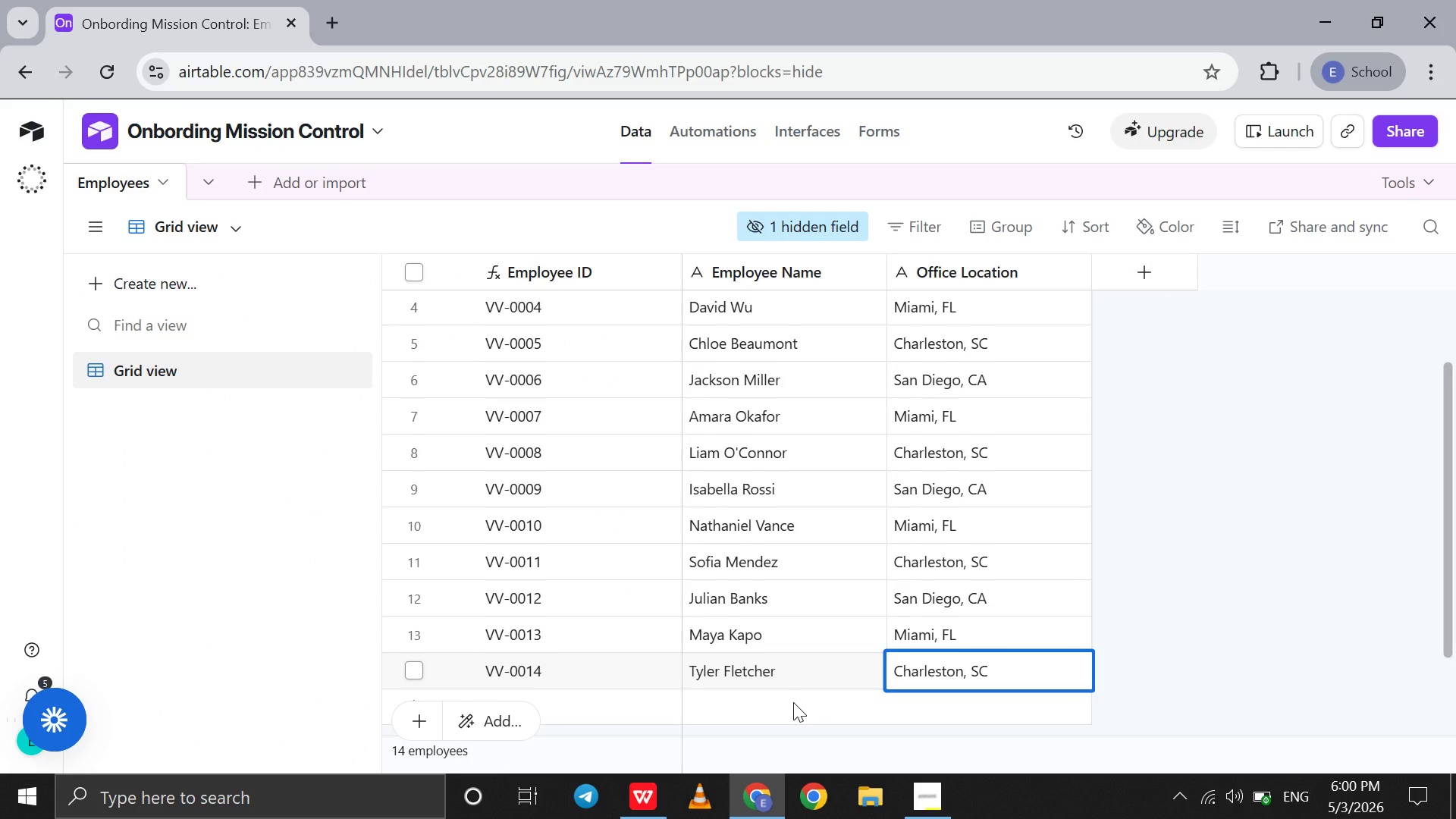 
left_click([793, 702])
 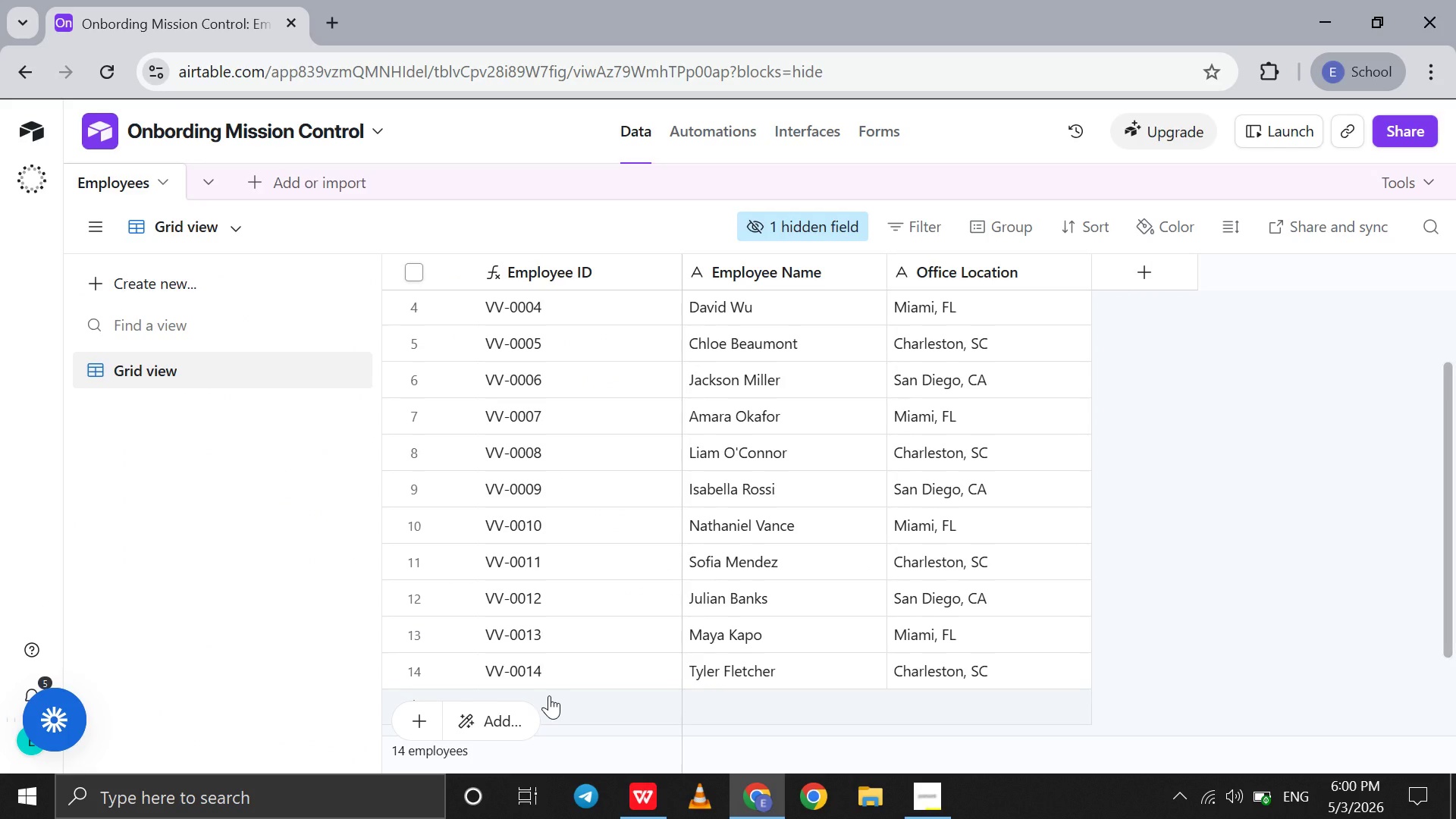 
left_click([549, 695])
 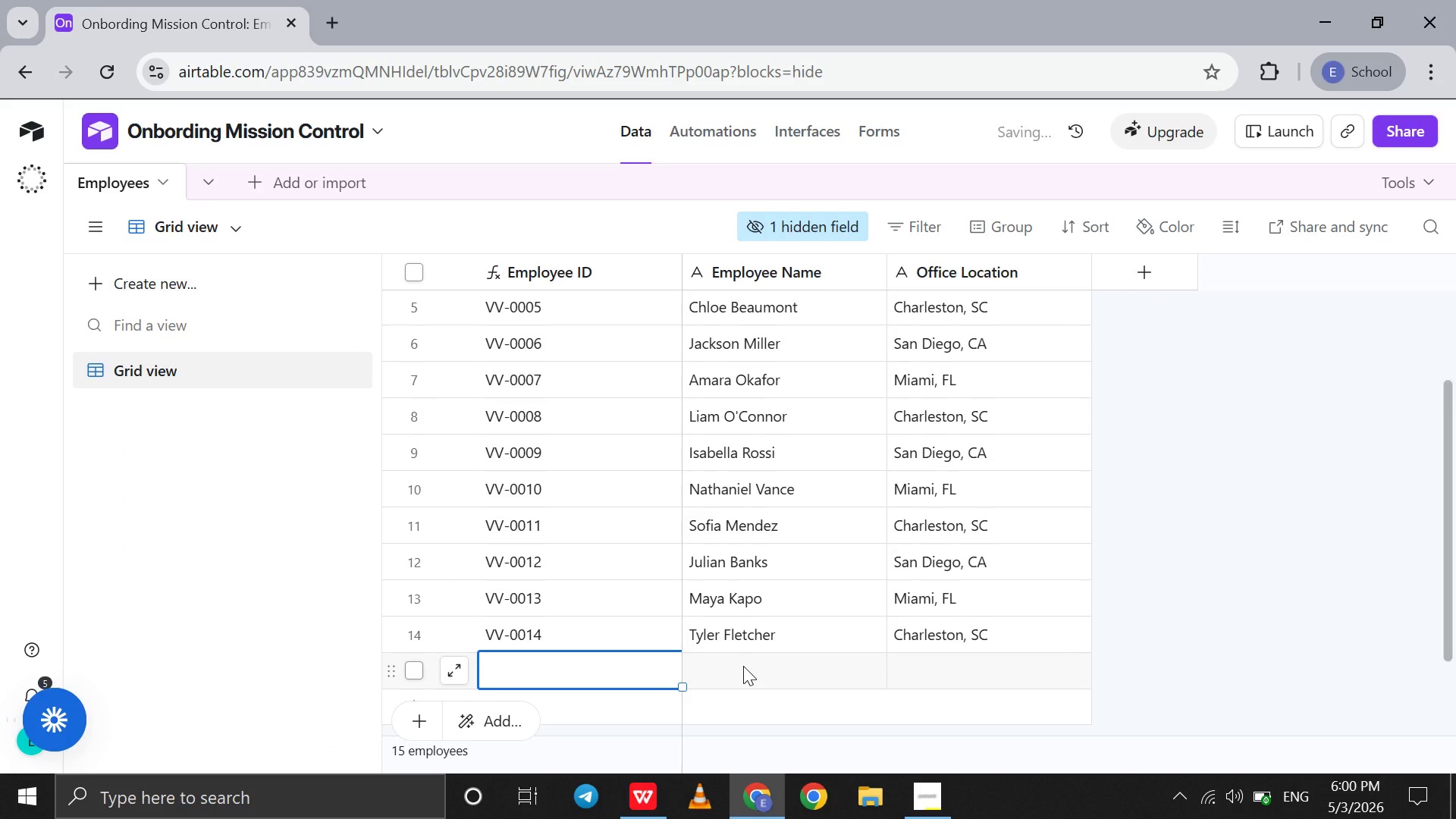 
left_click([743, 666])
 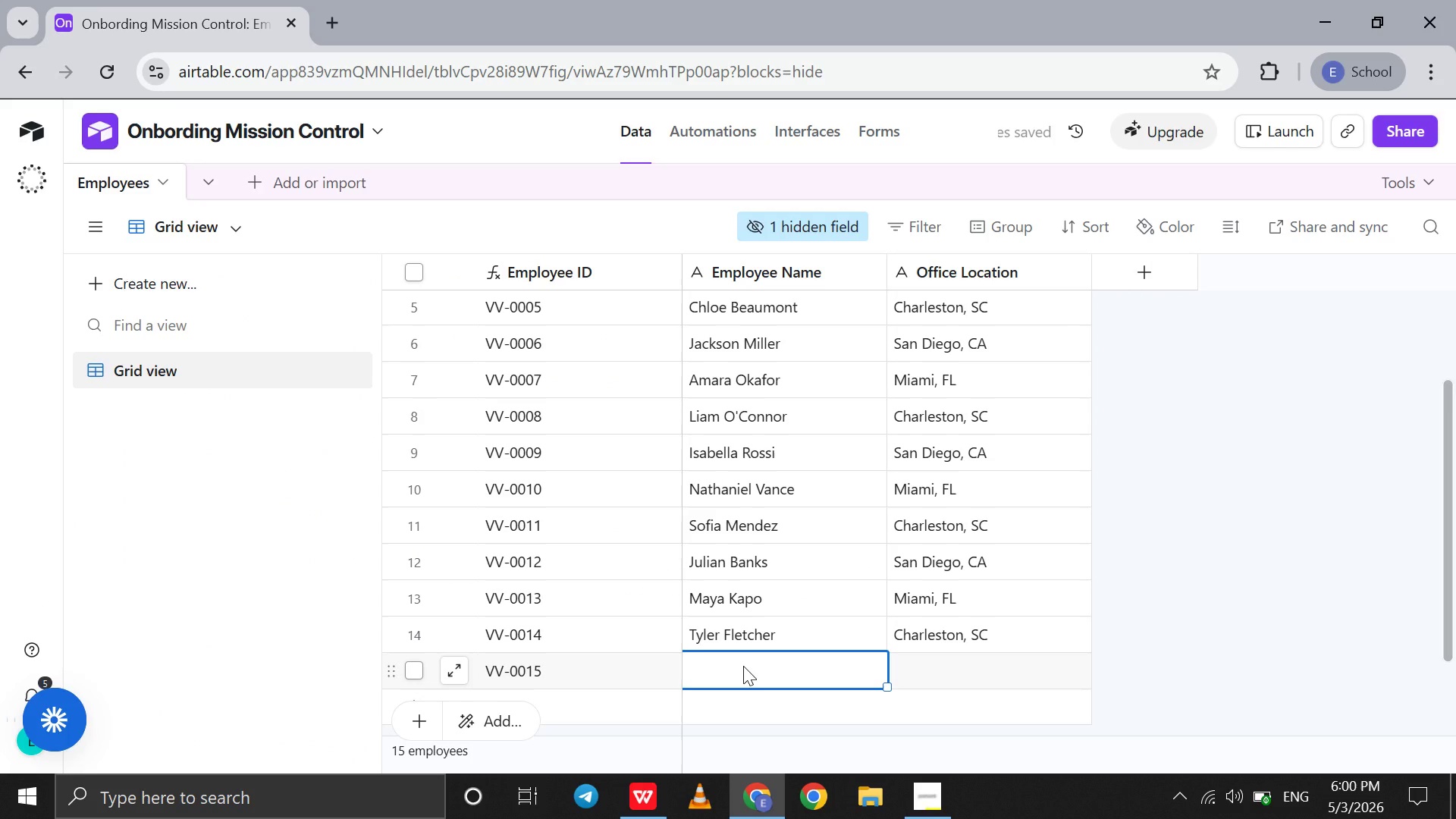 
type(Olivia Chen)
 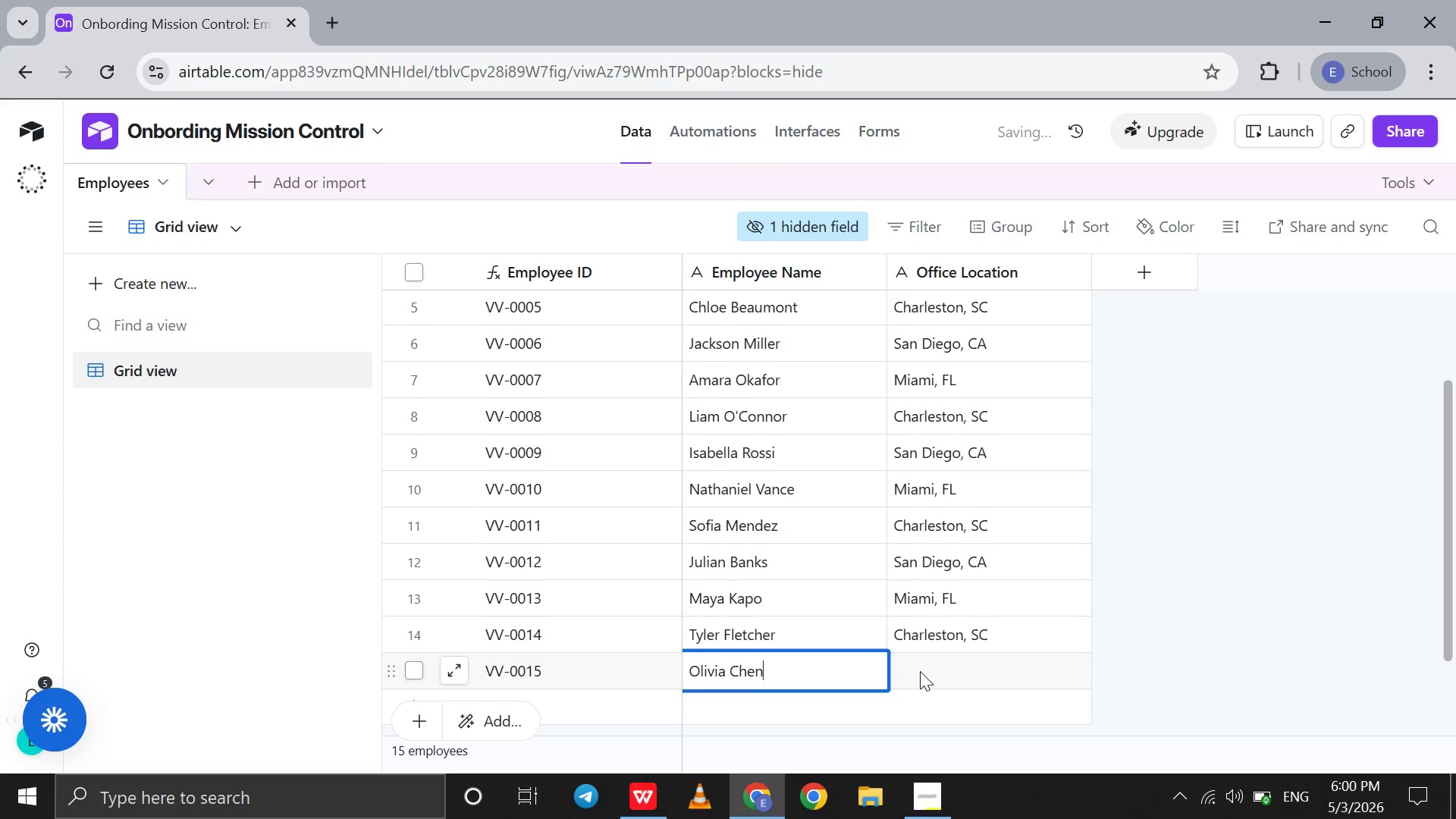 
left_click([921, 671])
 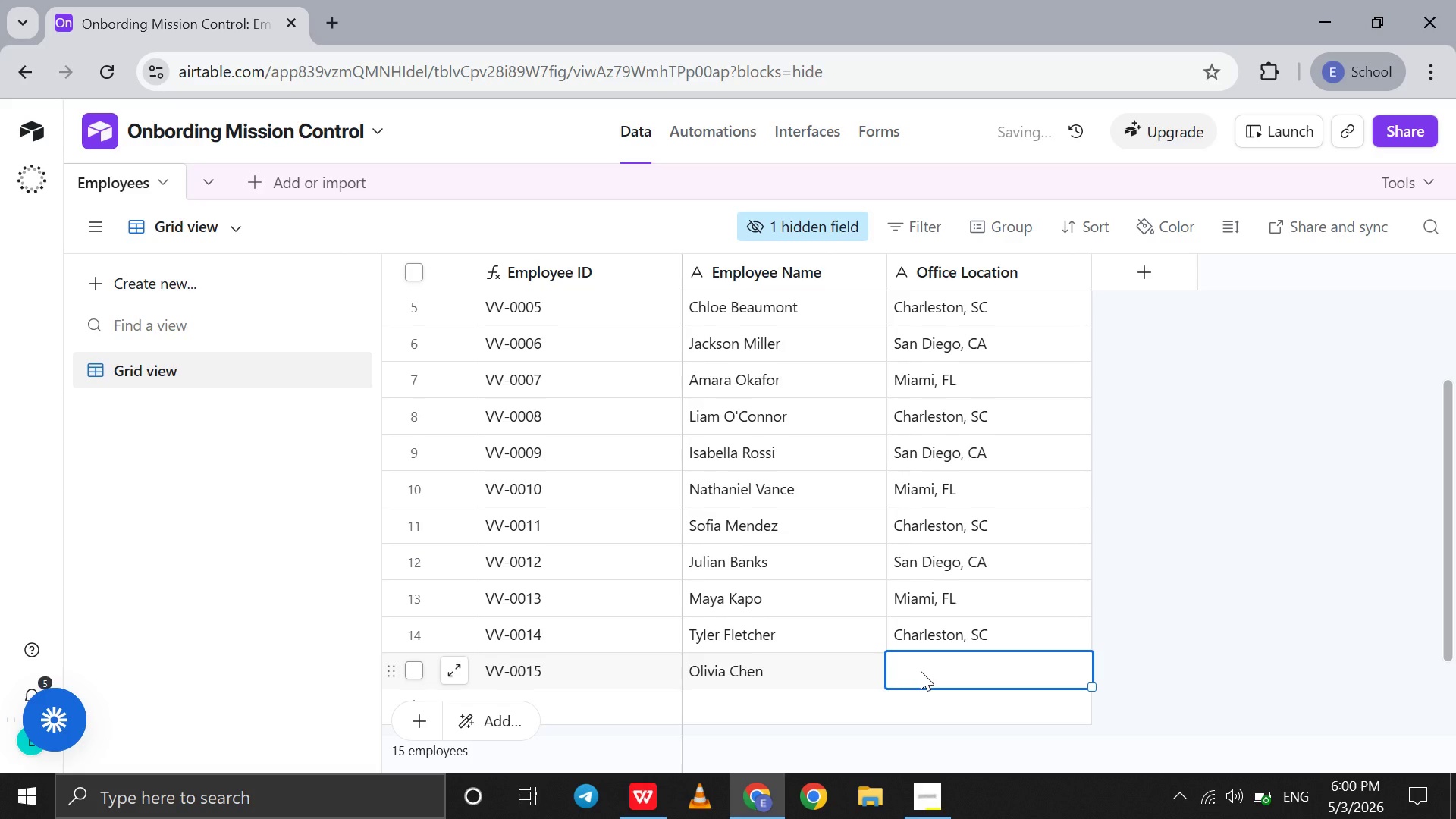 
type(San Diego, CA)
 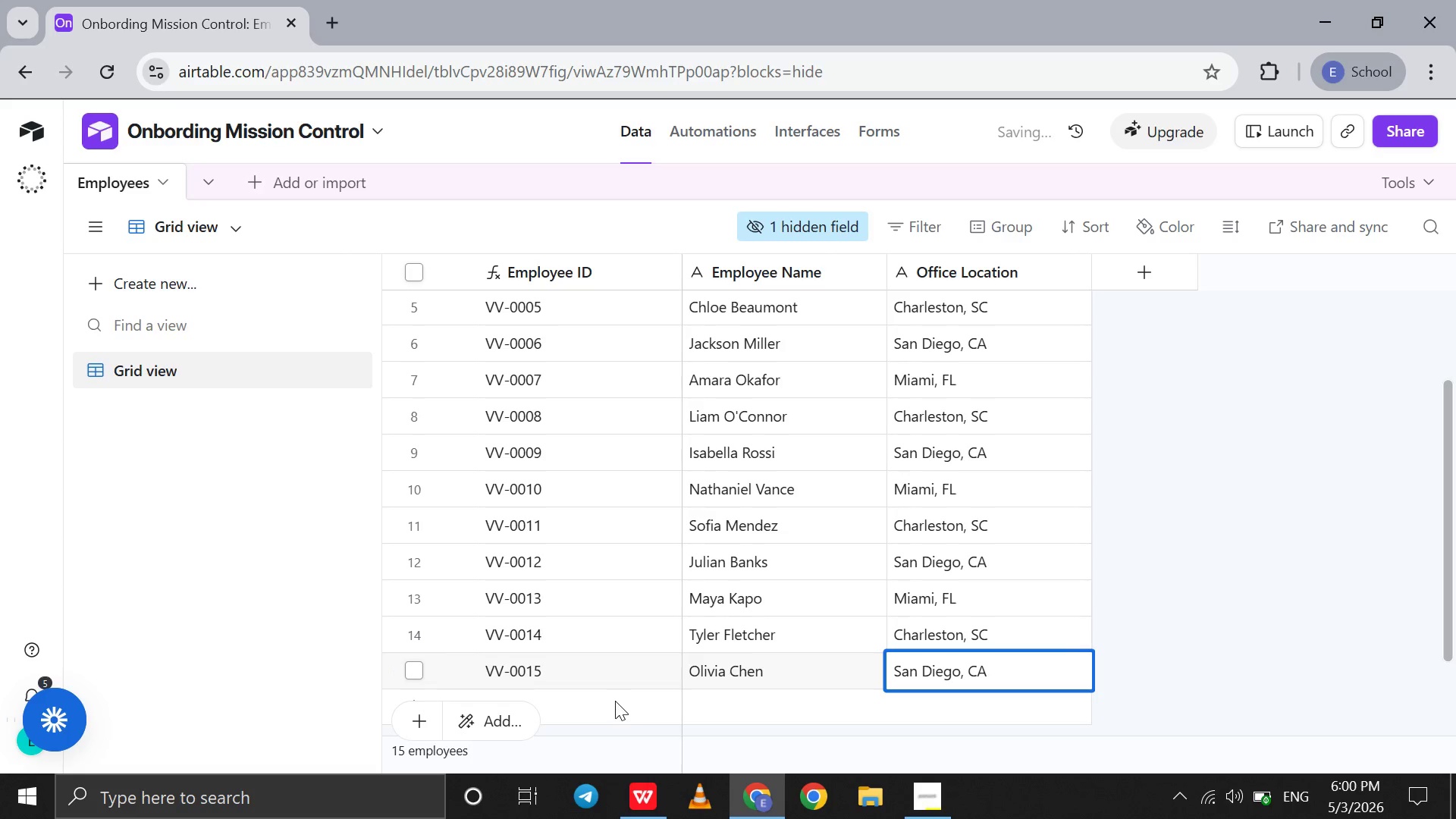 
left_click([610, 699])
 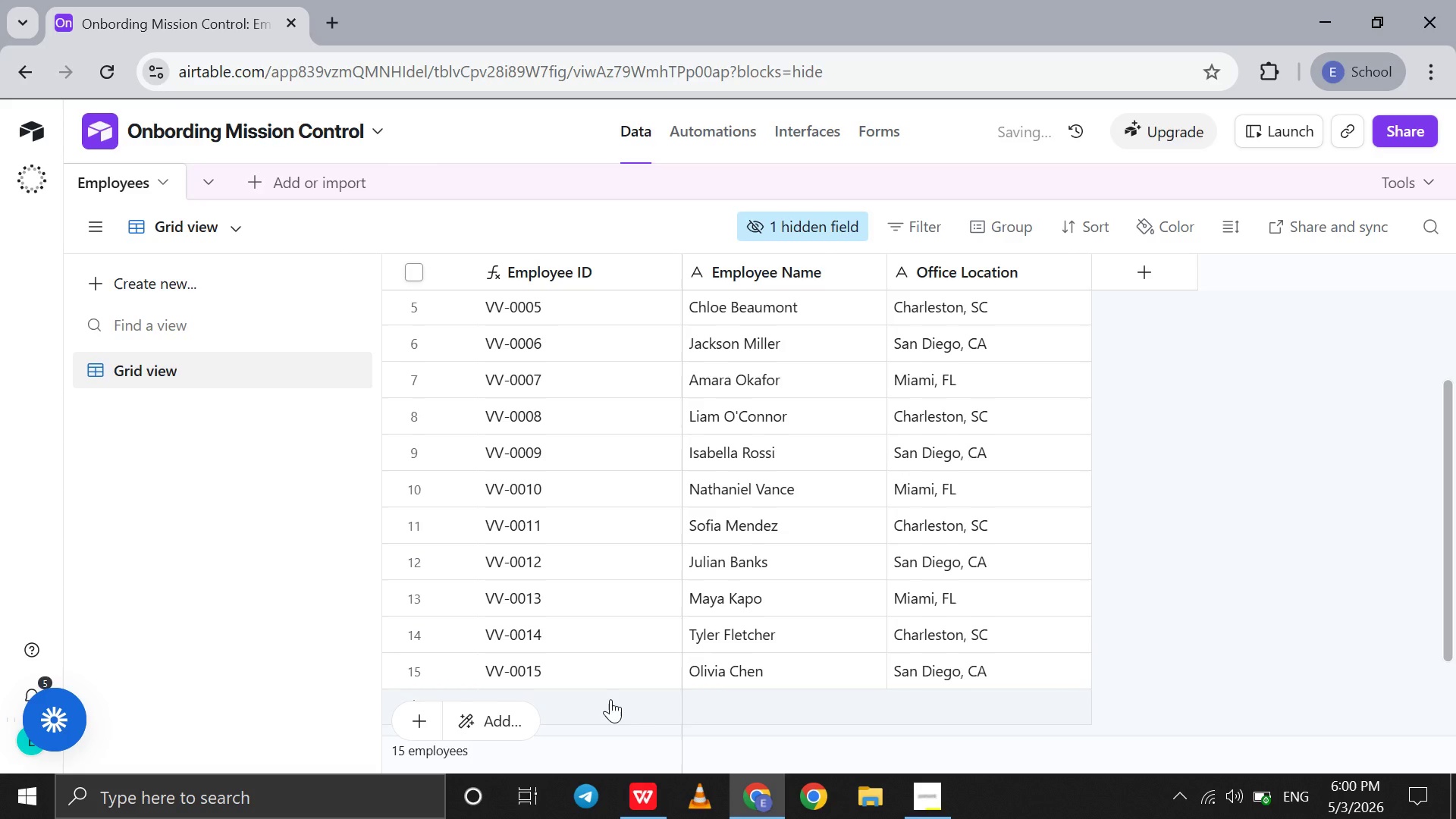 
left_click([610, 699])
 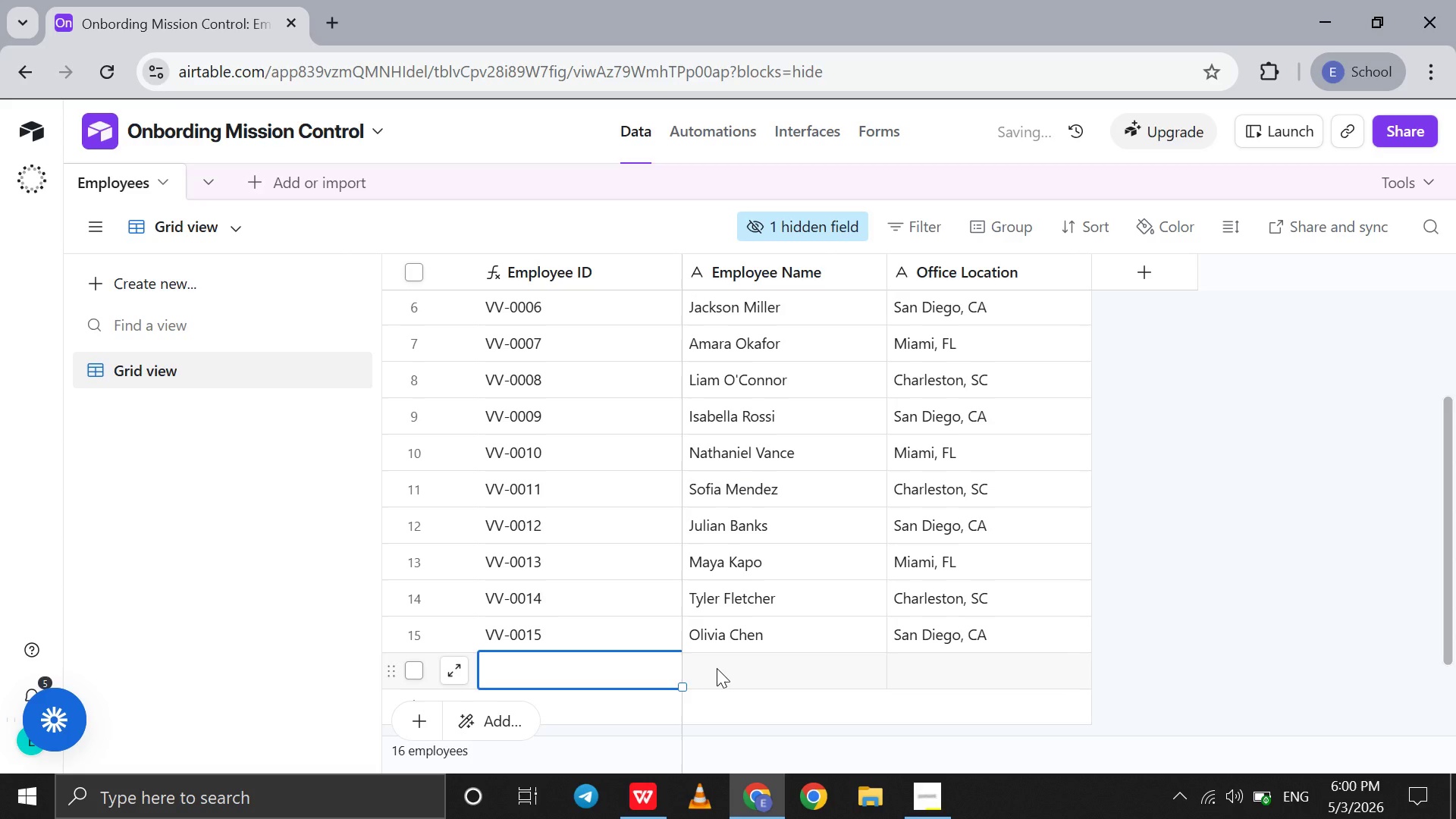 
left_click([717, 668])
 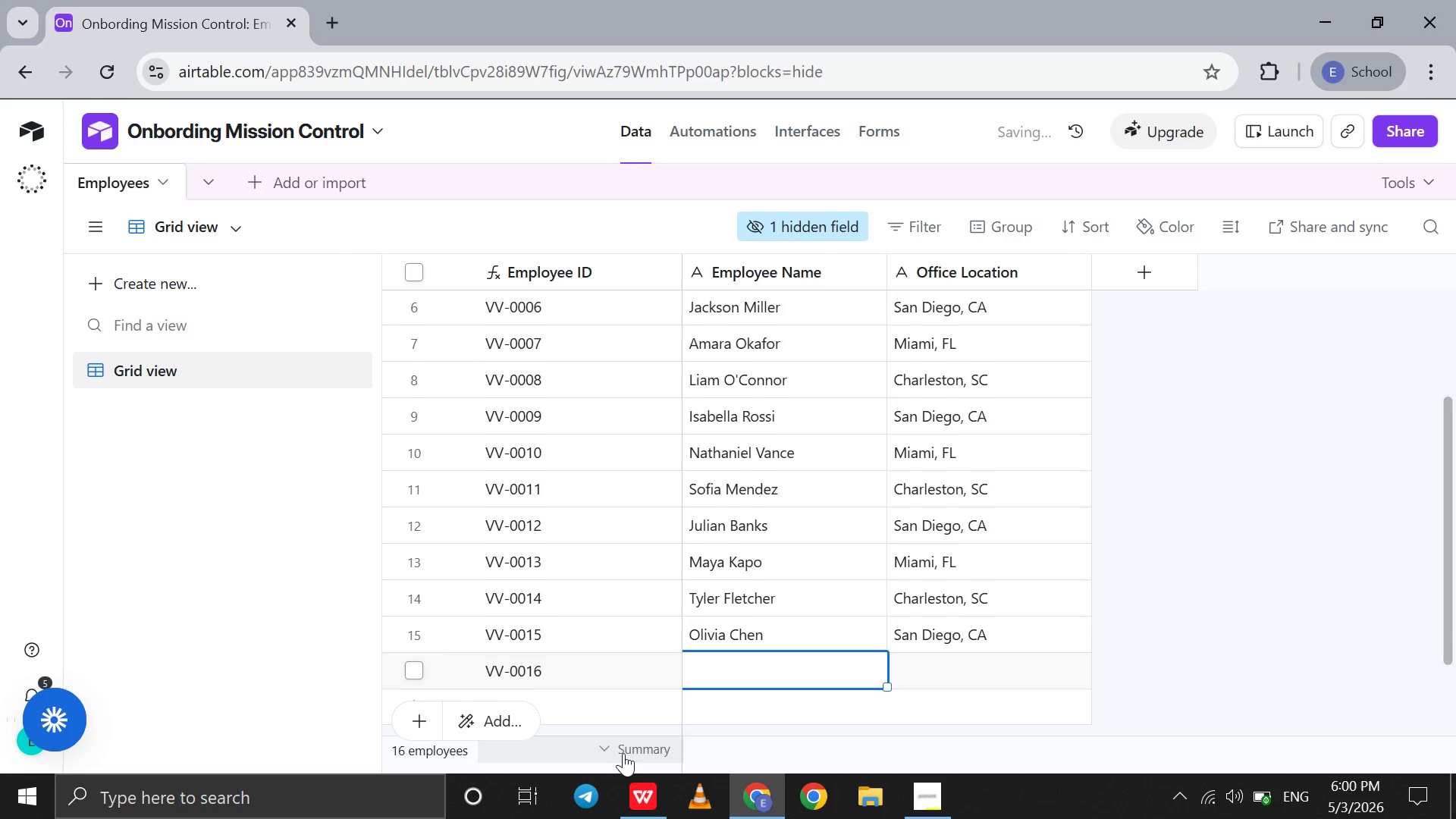 
mouse_move([630, 752])
 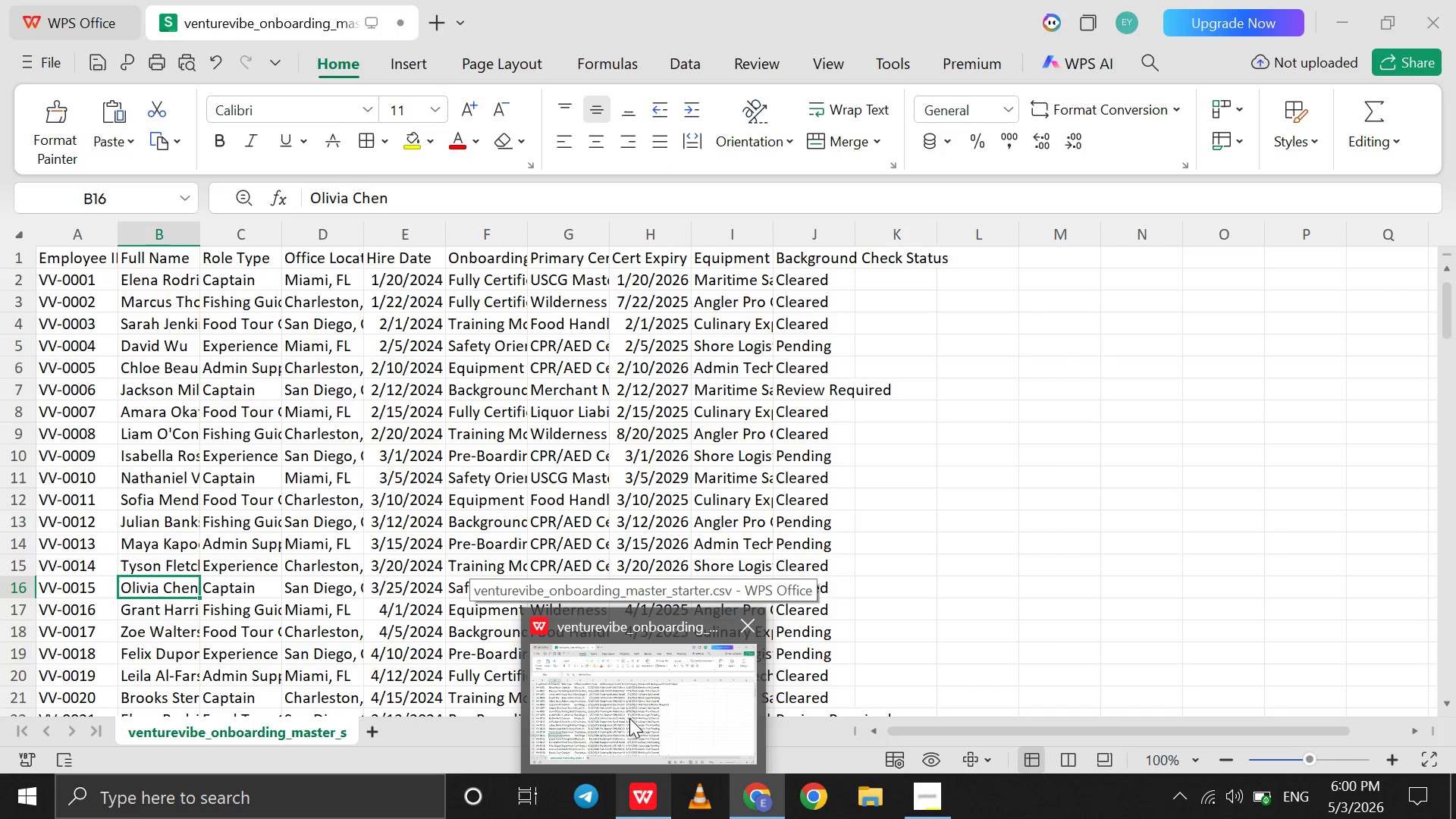 
left_click([629, 718])
 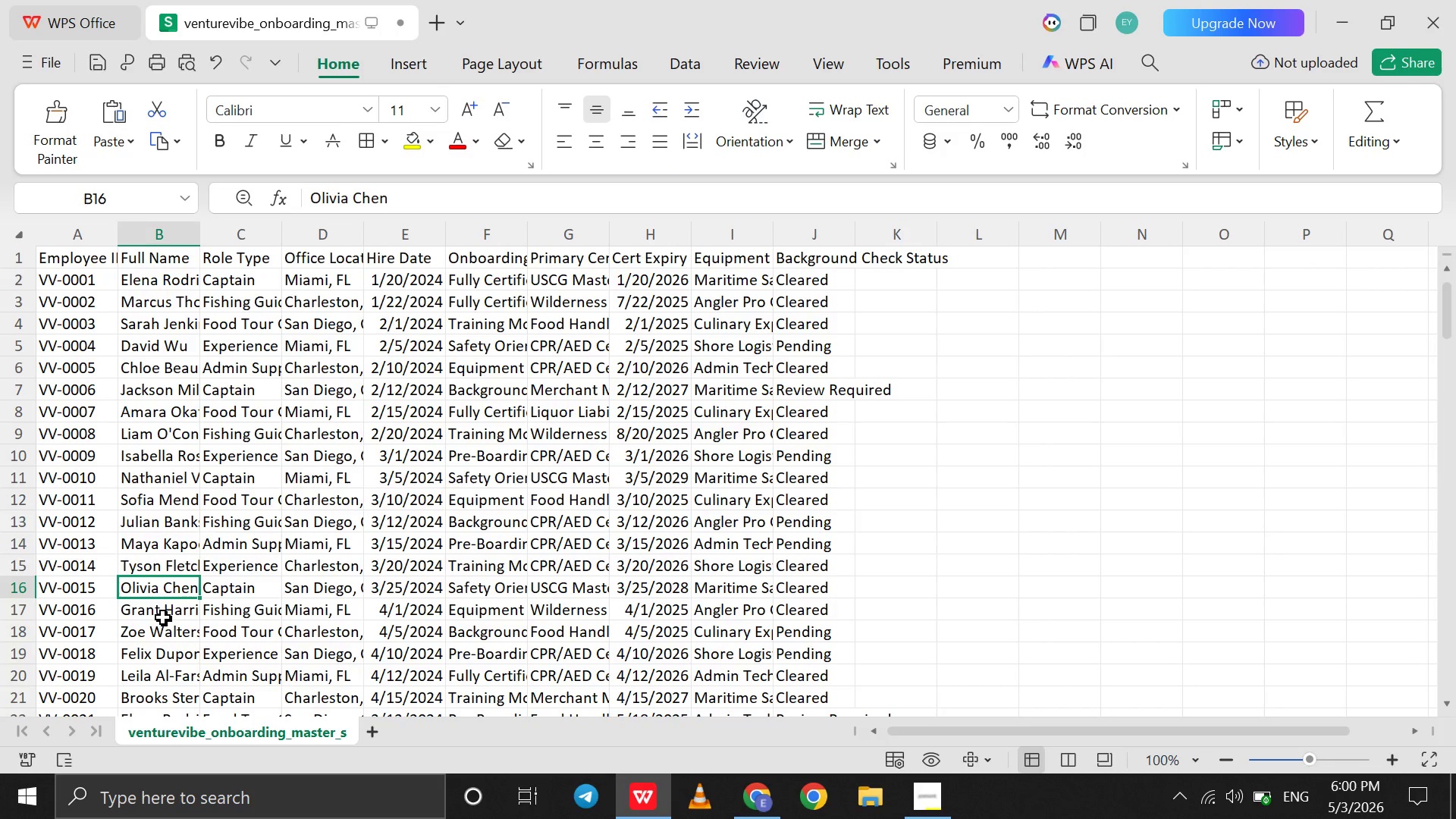 
left_click([163, 617])
 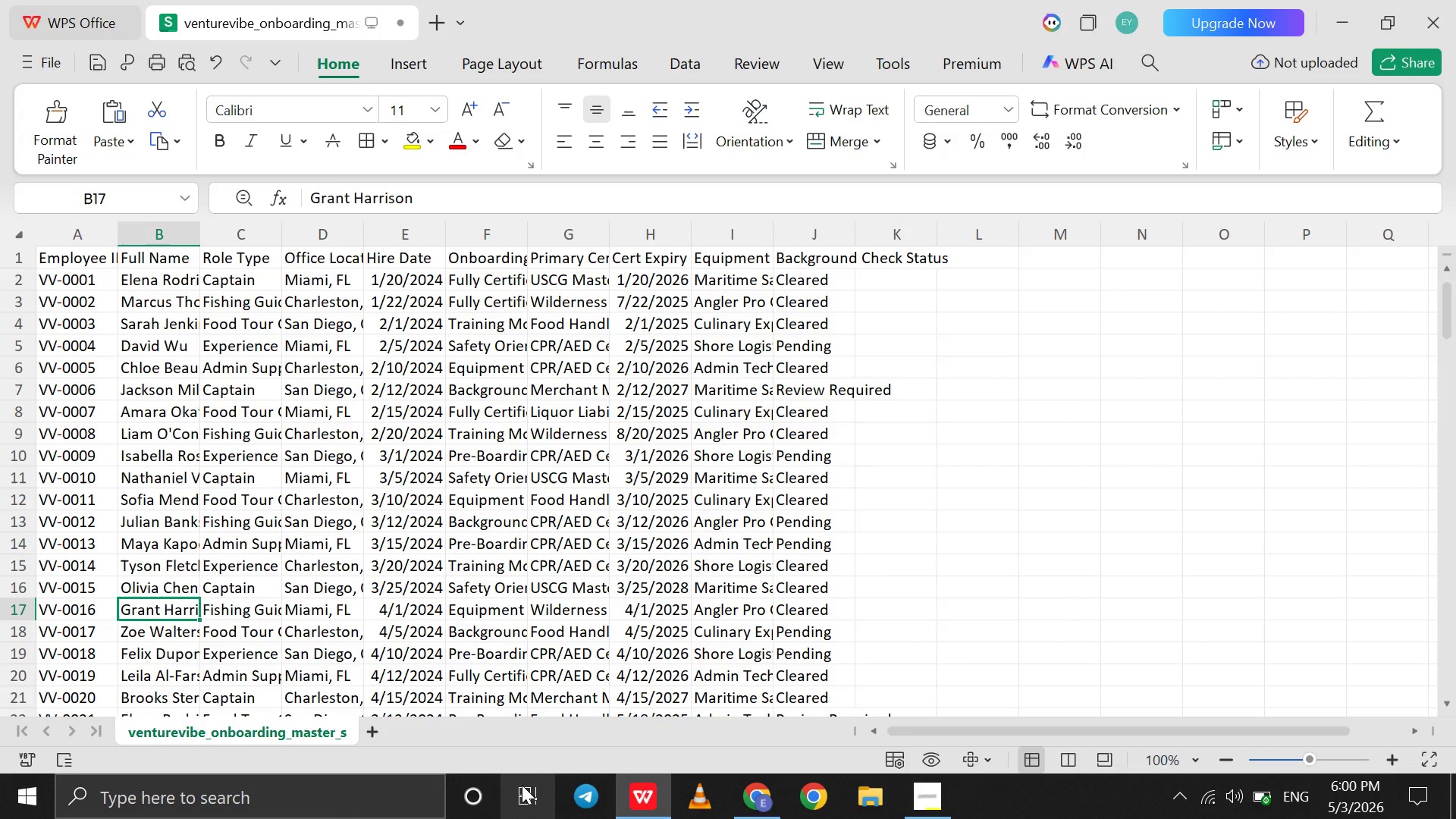 
mouse_move([758, 768])
 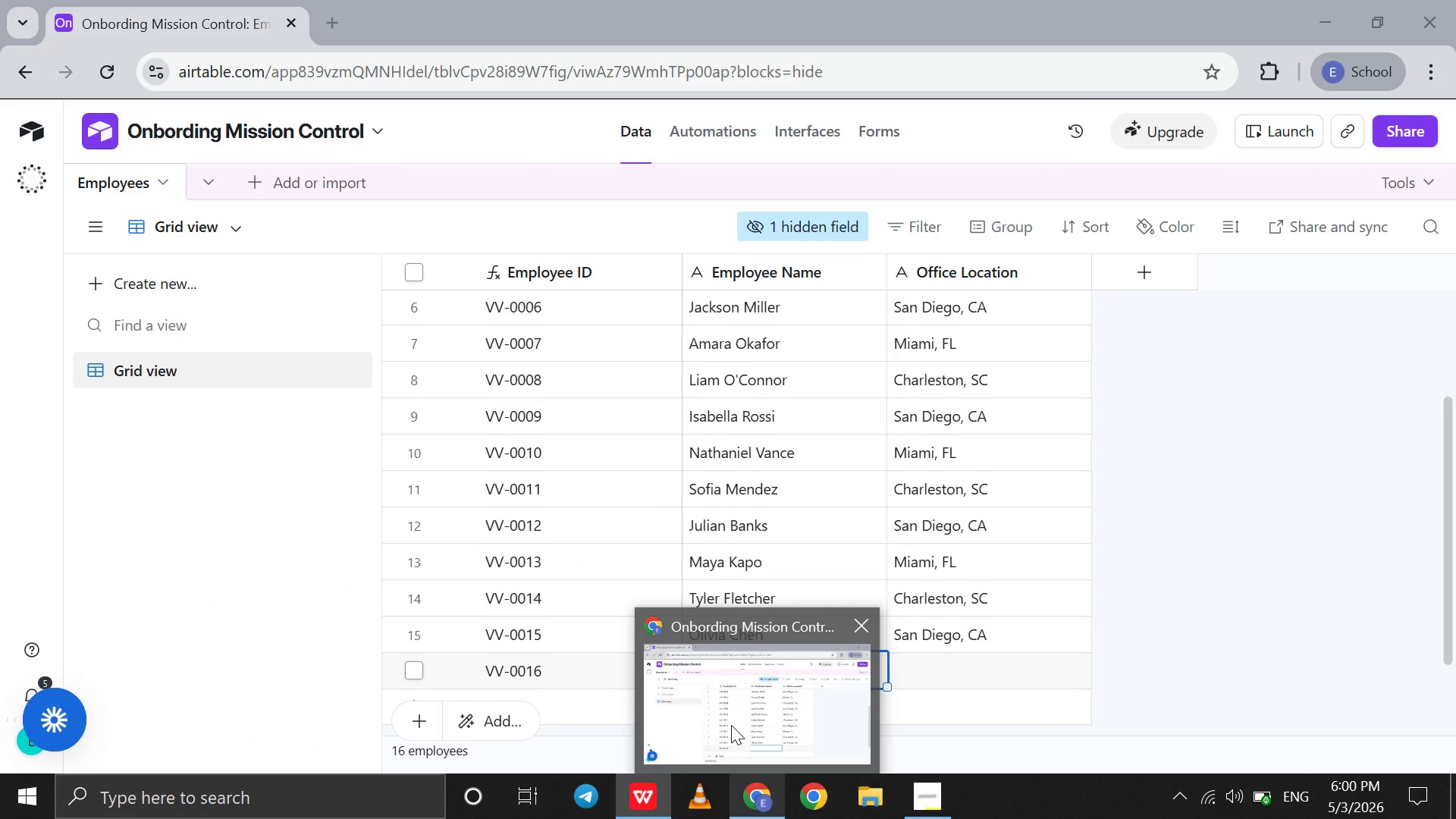 
left_click([731, 725])
 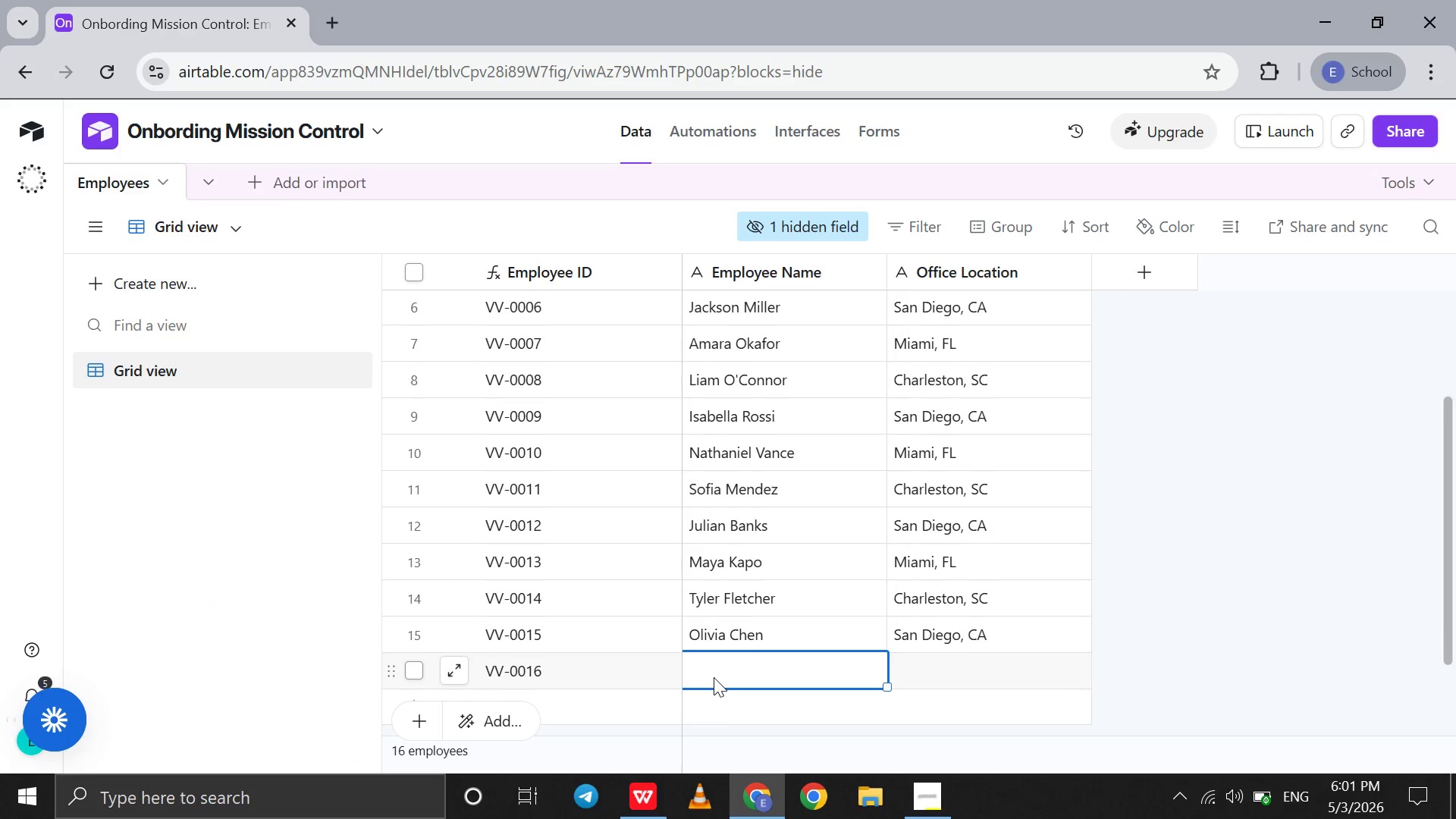 
type(Grantt H)
 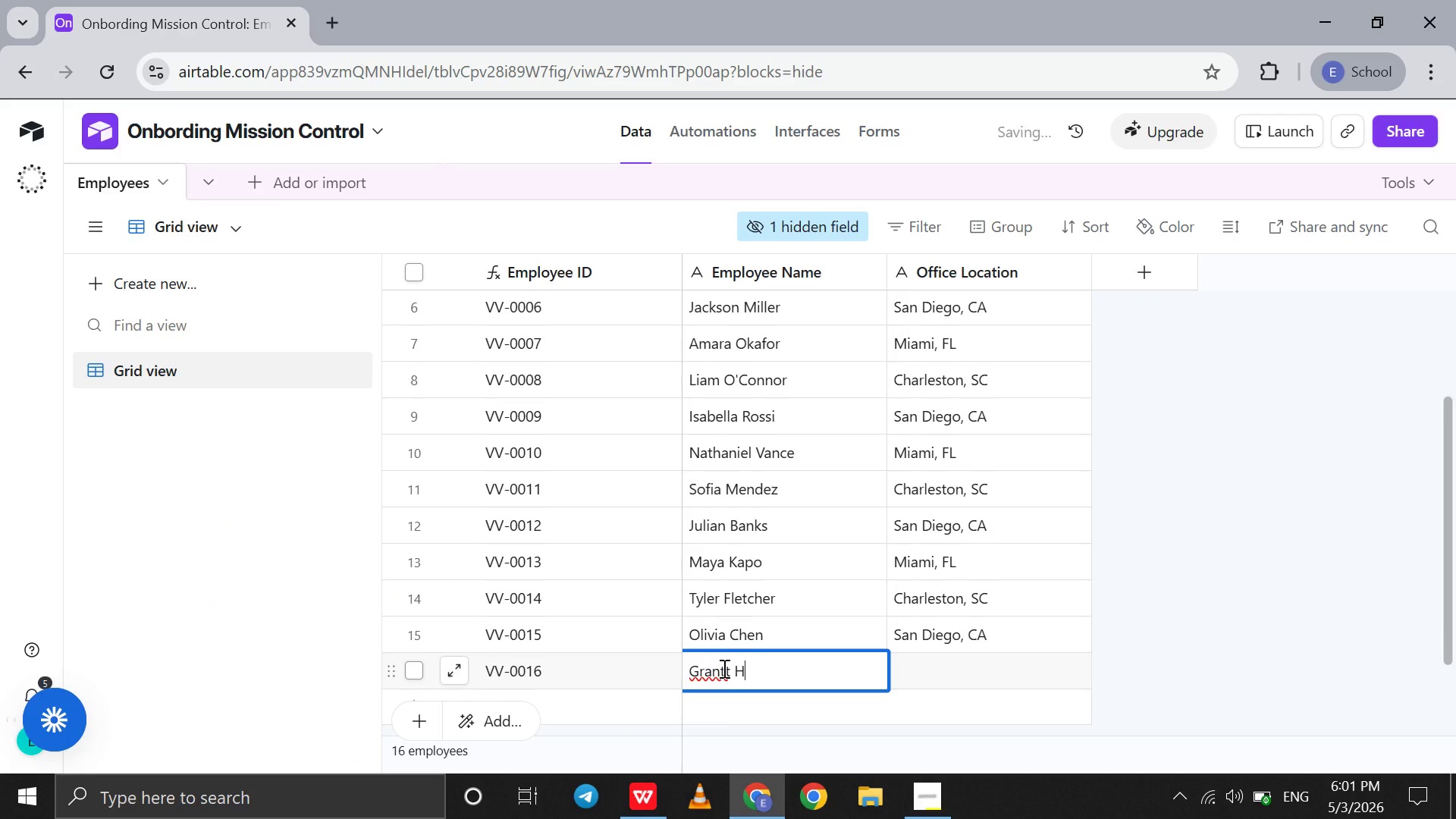 
type(arison)
 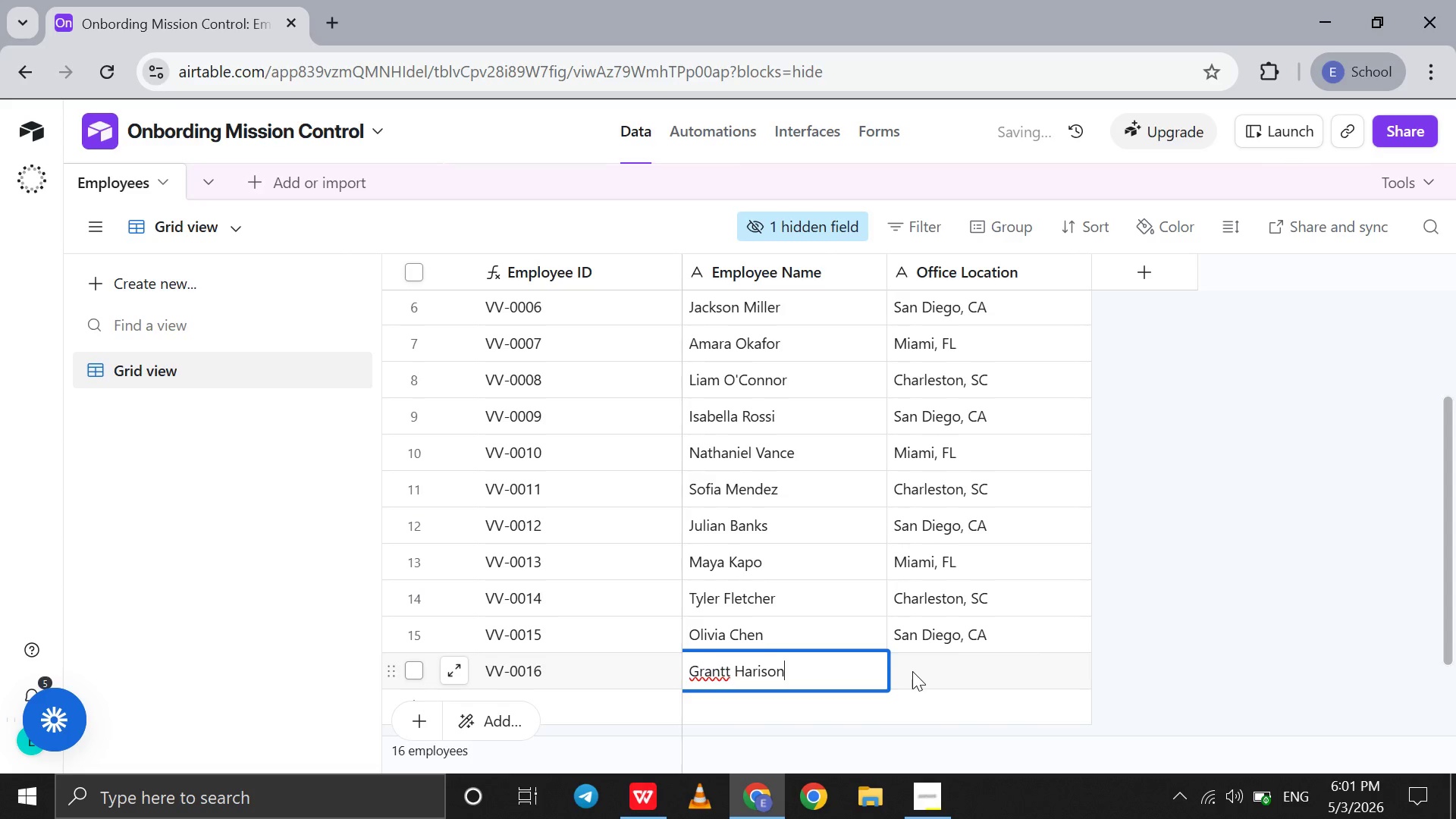 
left_click([912, 671])
 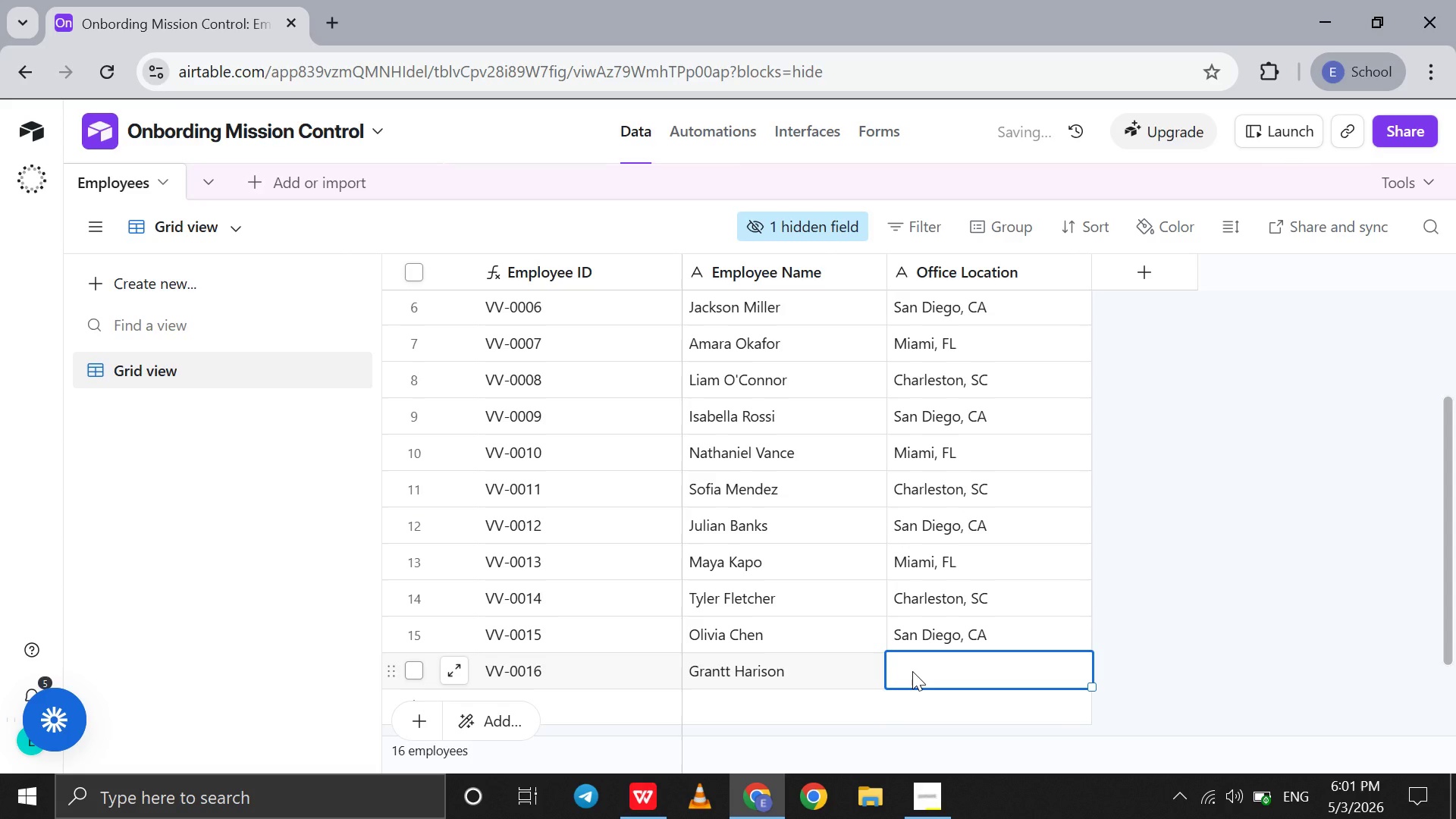 
type(Miami, FL)
 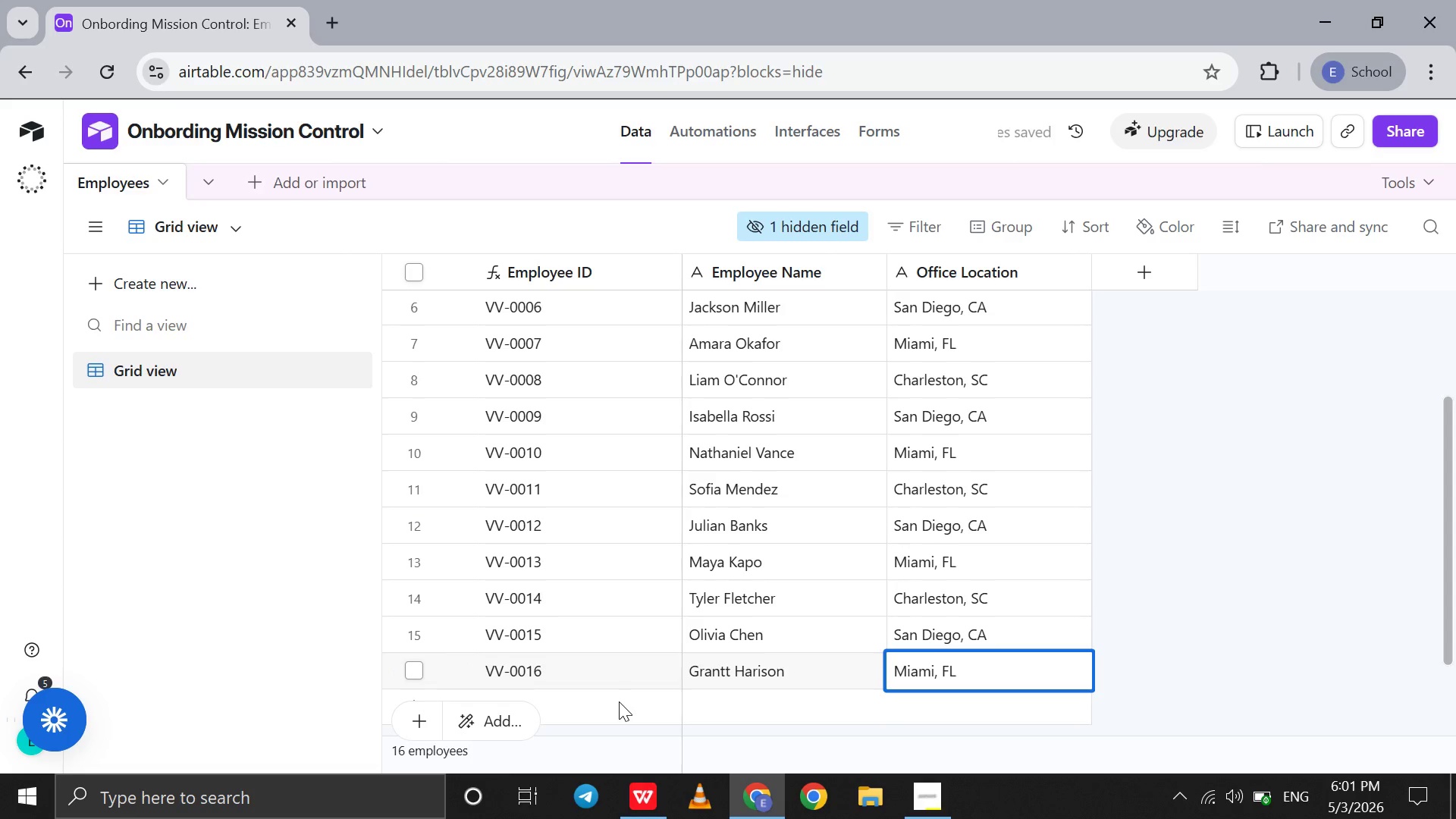 
left_click([619, 701])
 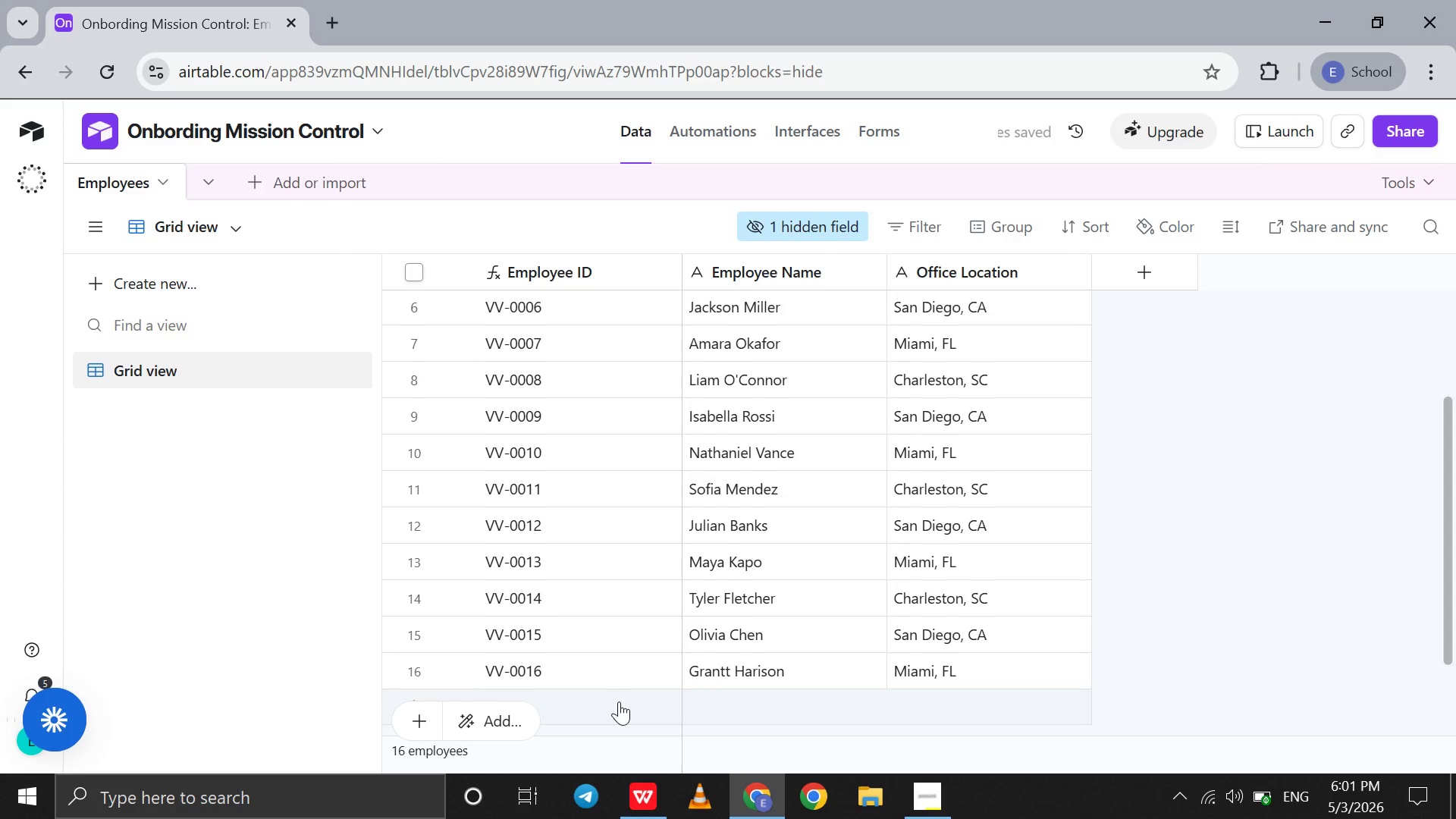 
left_click([619, 701])
 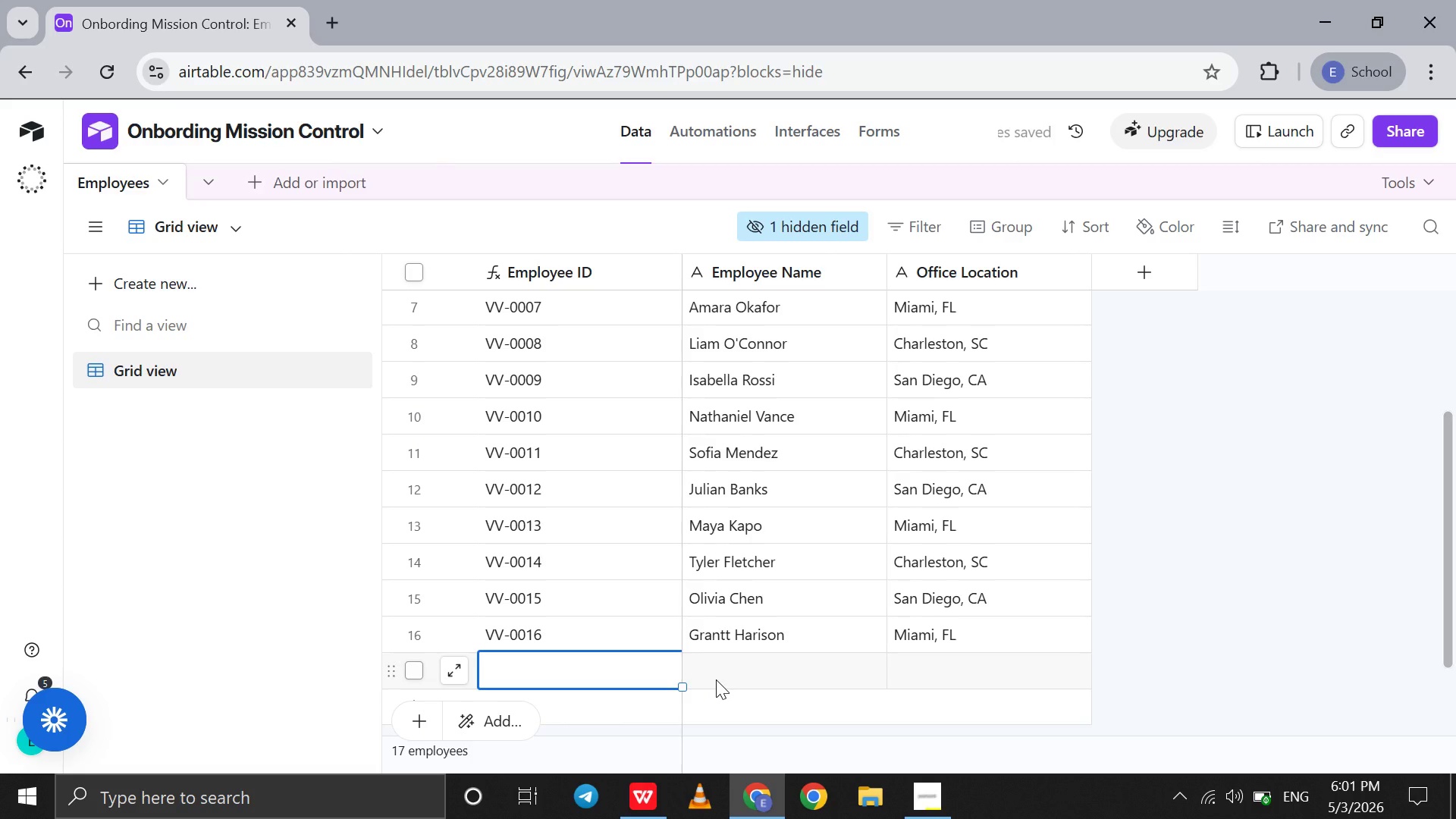 
left_click([716, 679])
 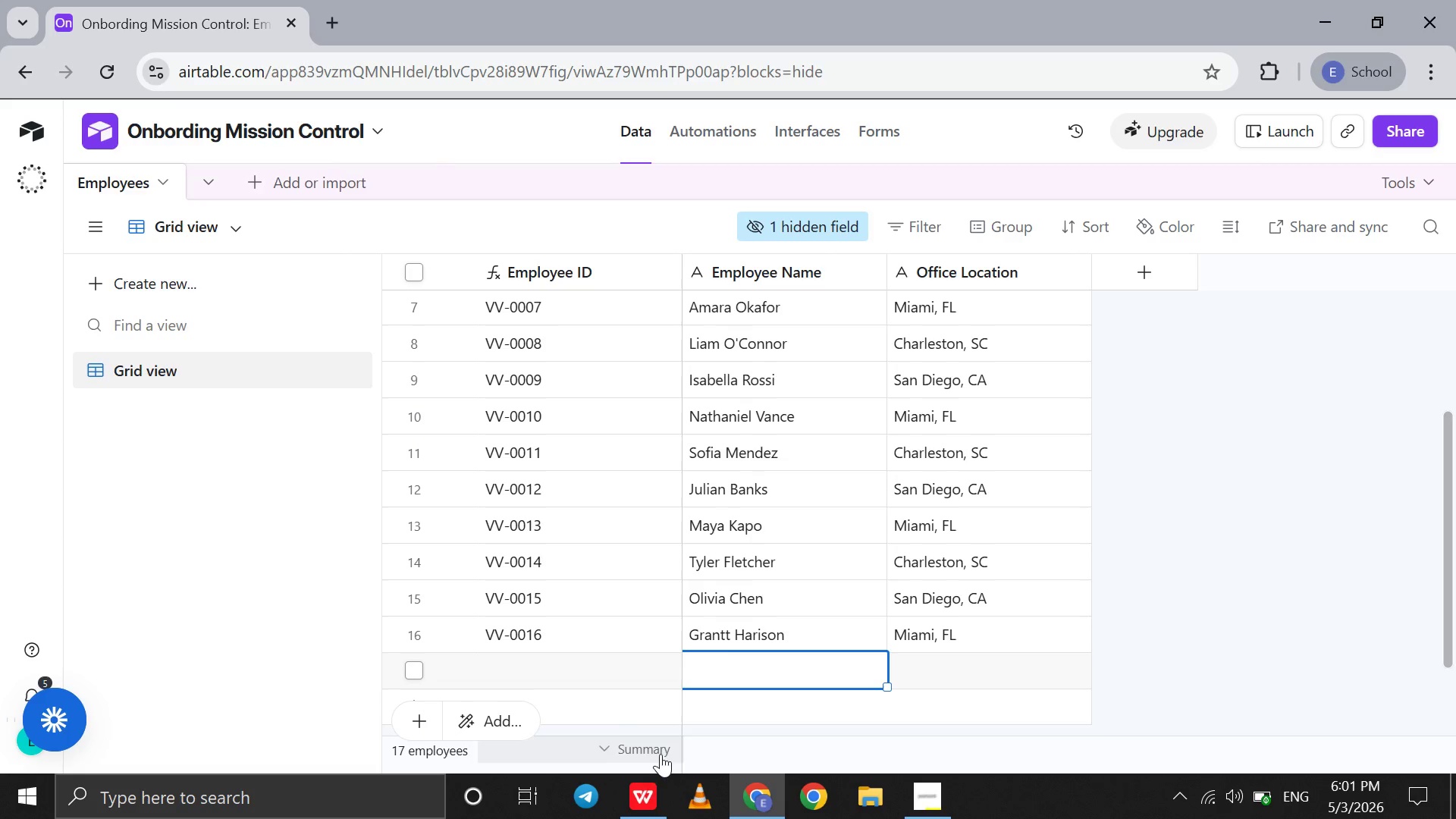 
mouse_move([635, 761])
 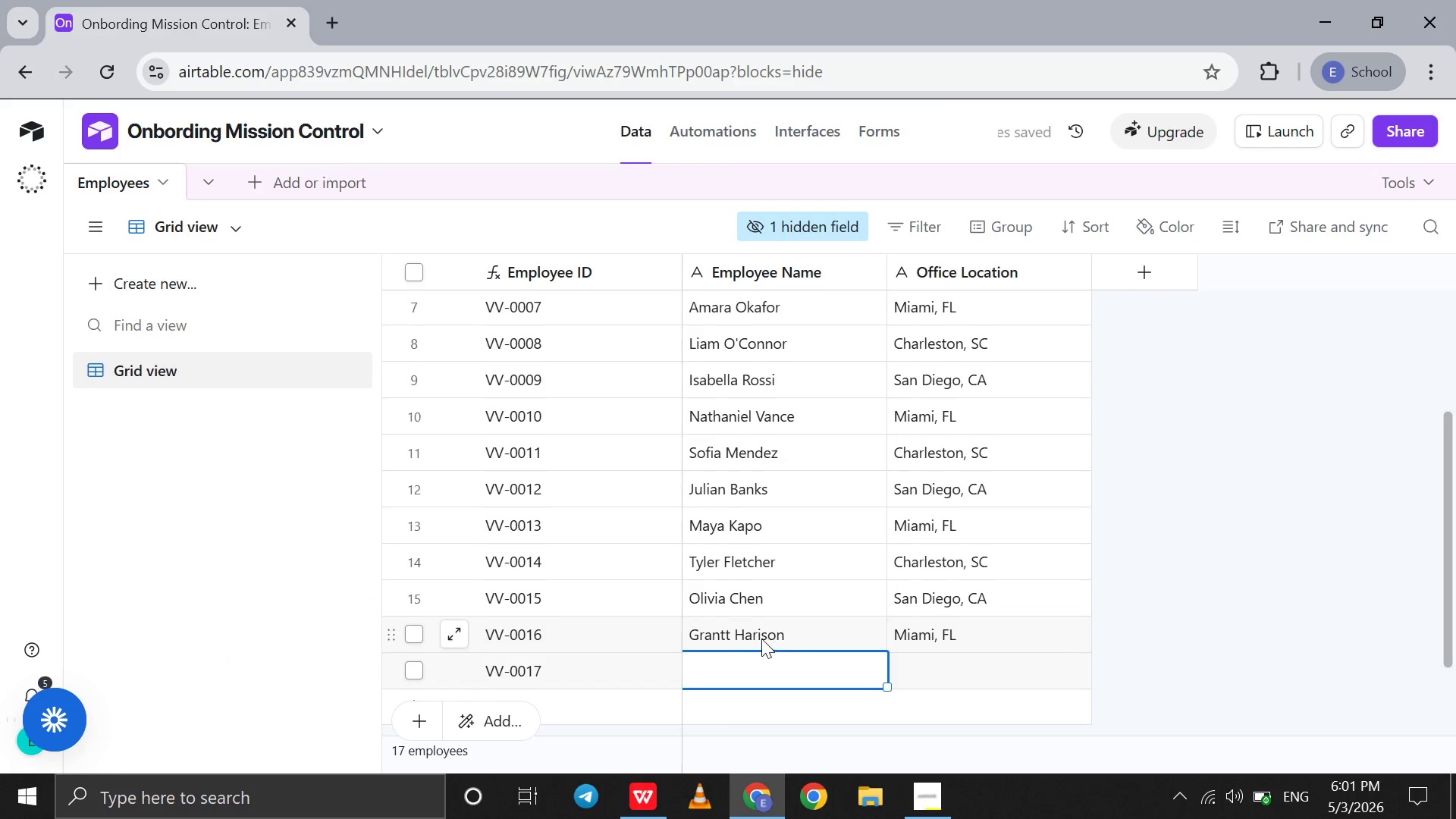 
wait(5.66)
 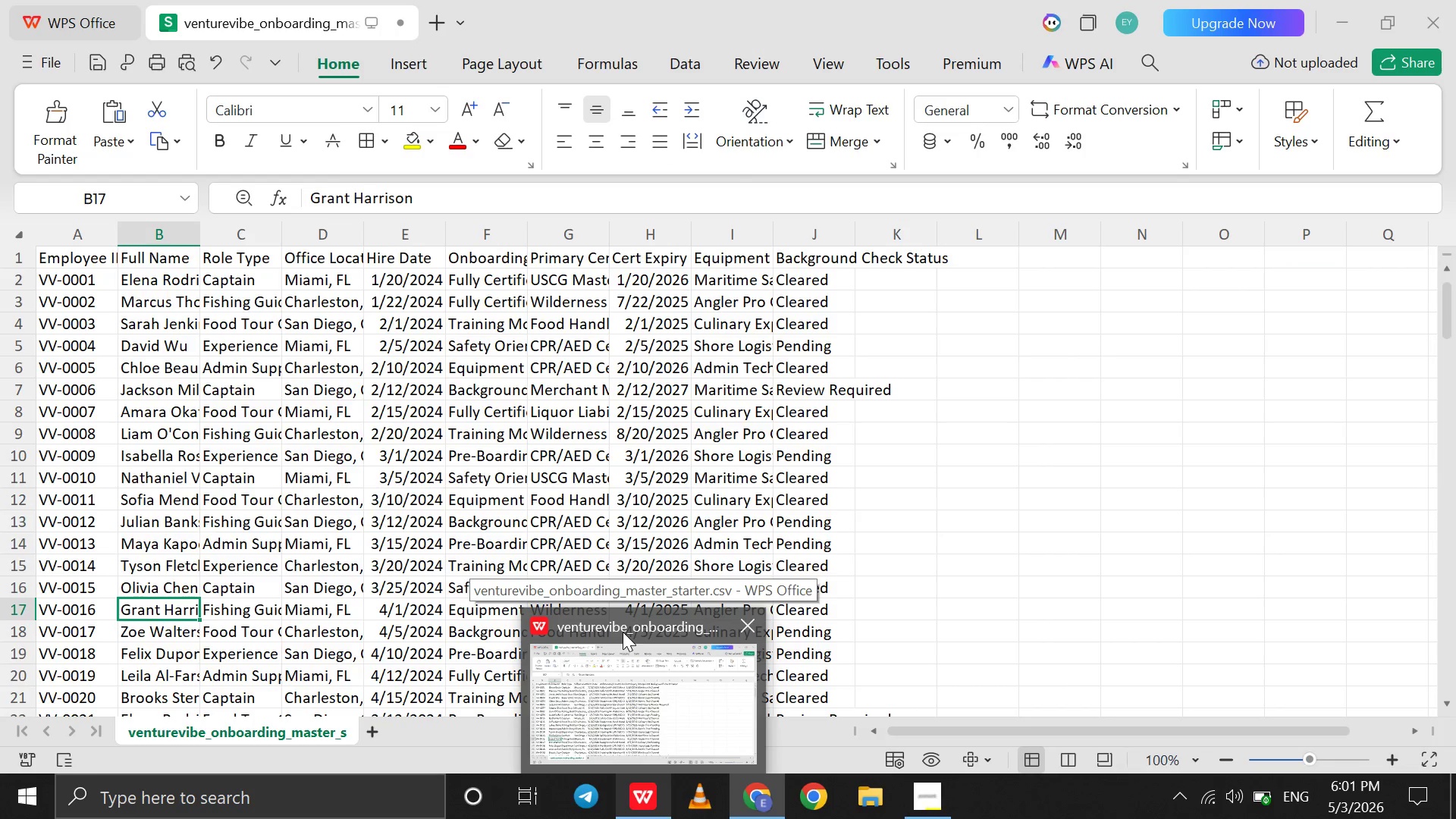 
double_click([730, 636])
 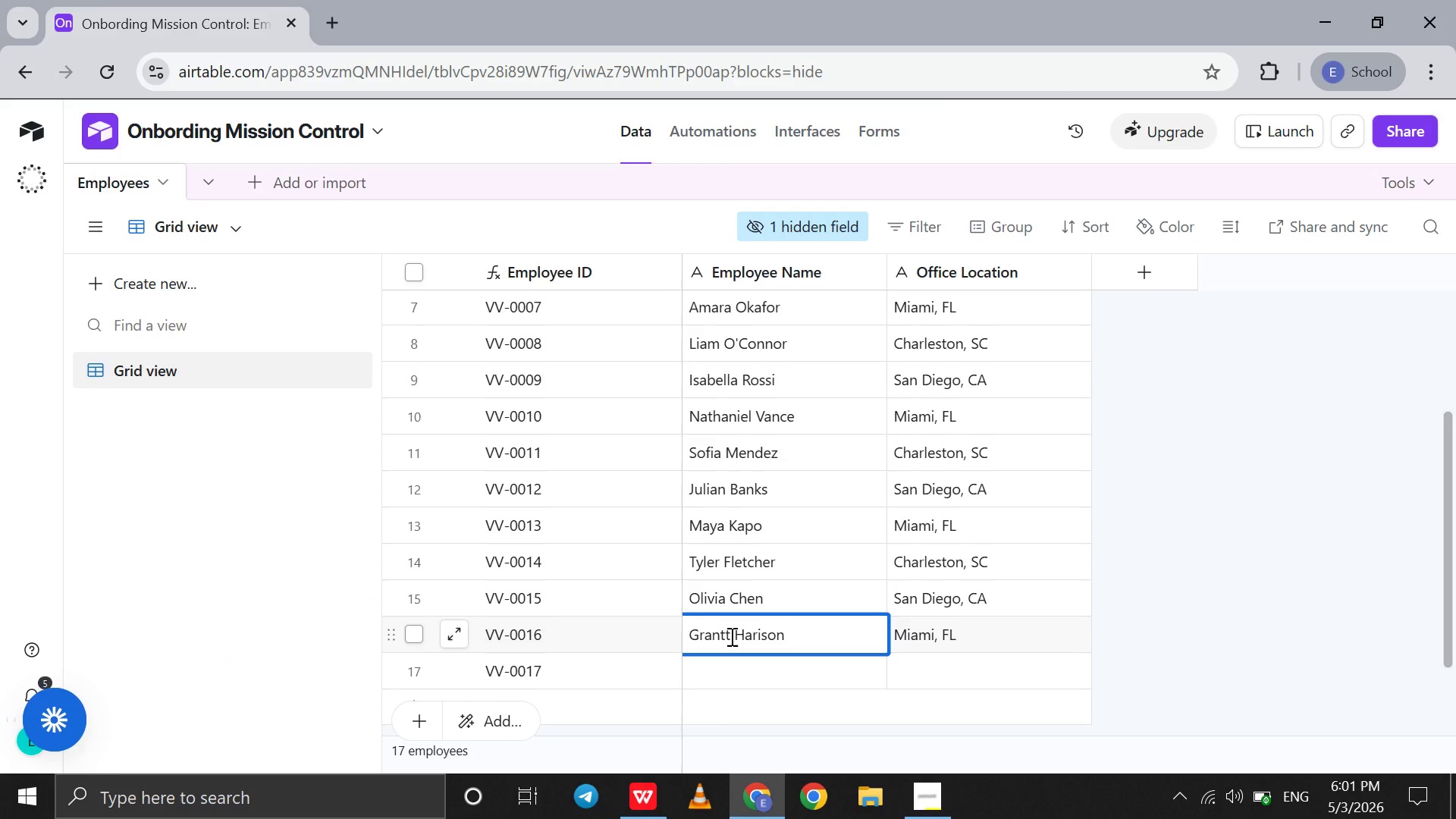 
left_click([730, 636])
 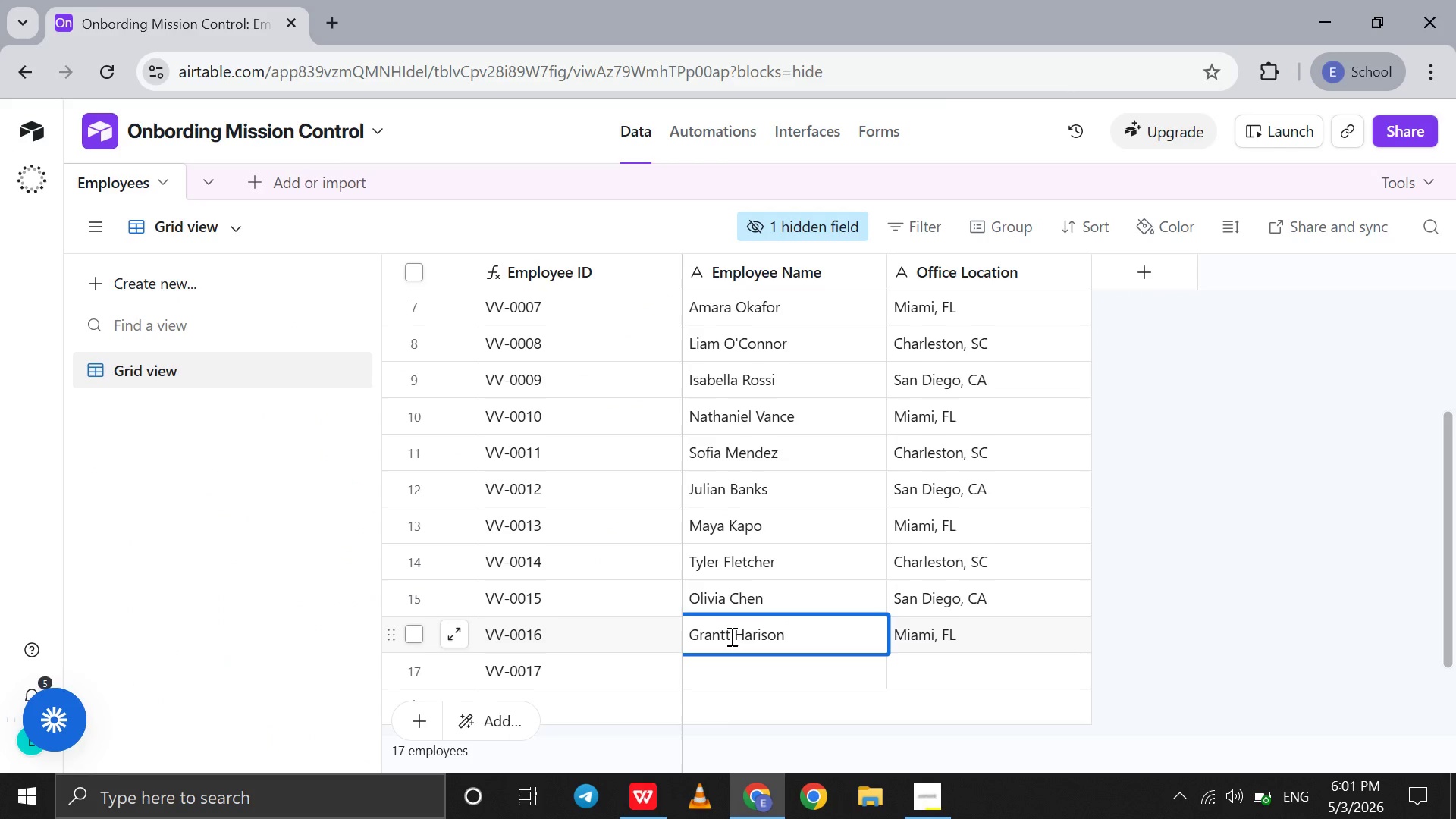 
key(Backspace)
 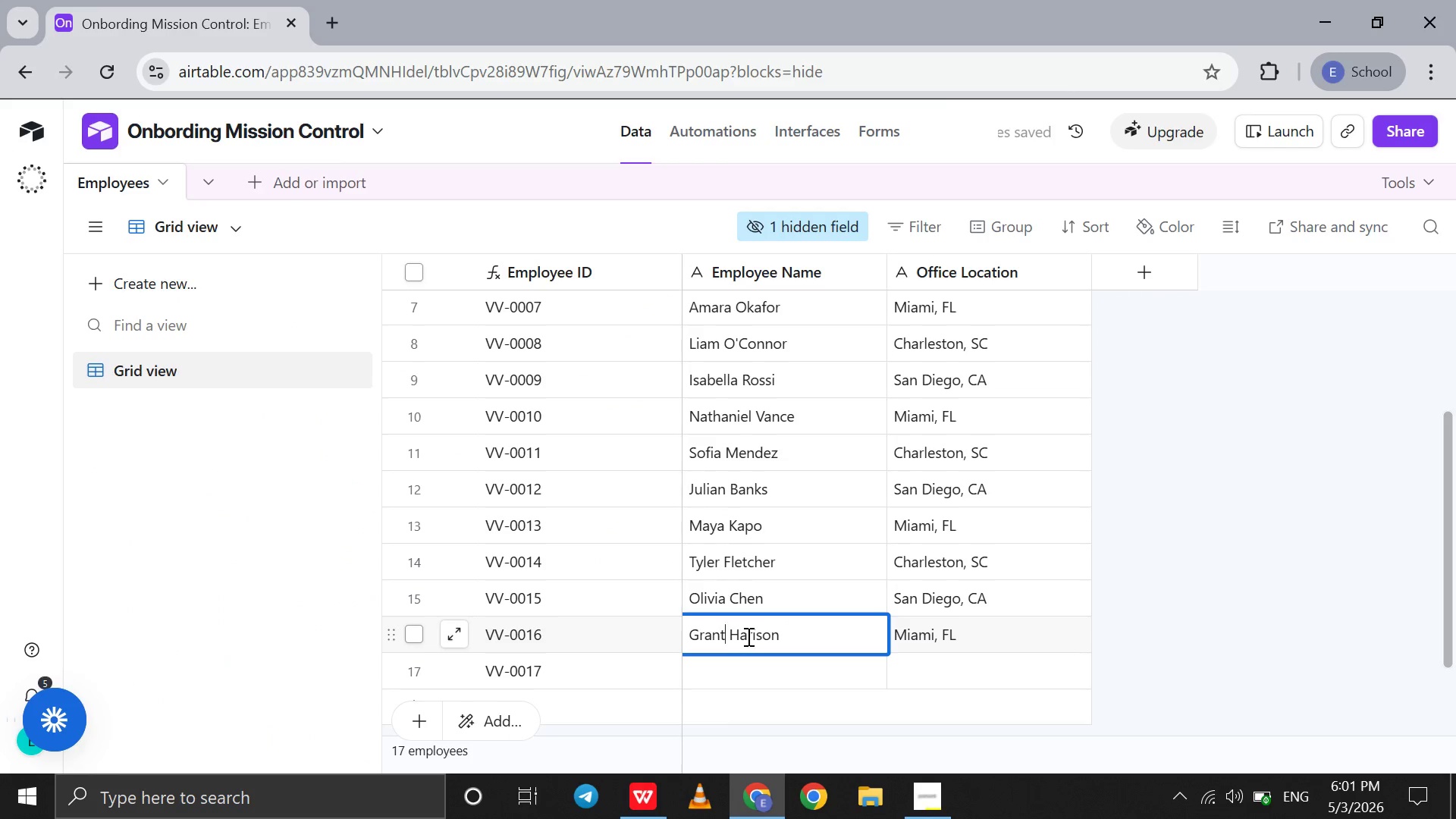 
left_click([747, 636])
 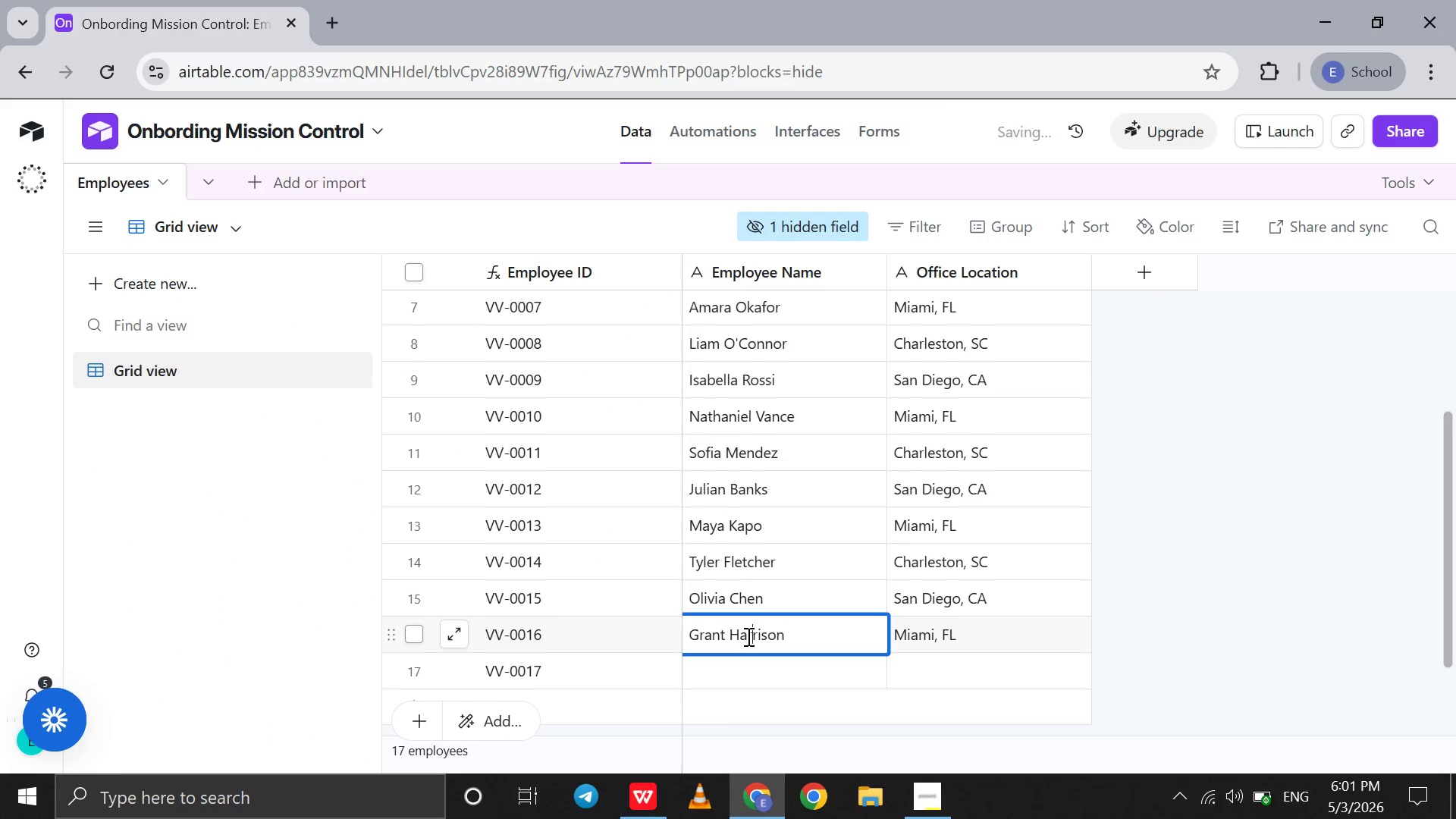 
key(R)
 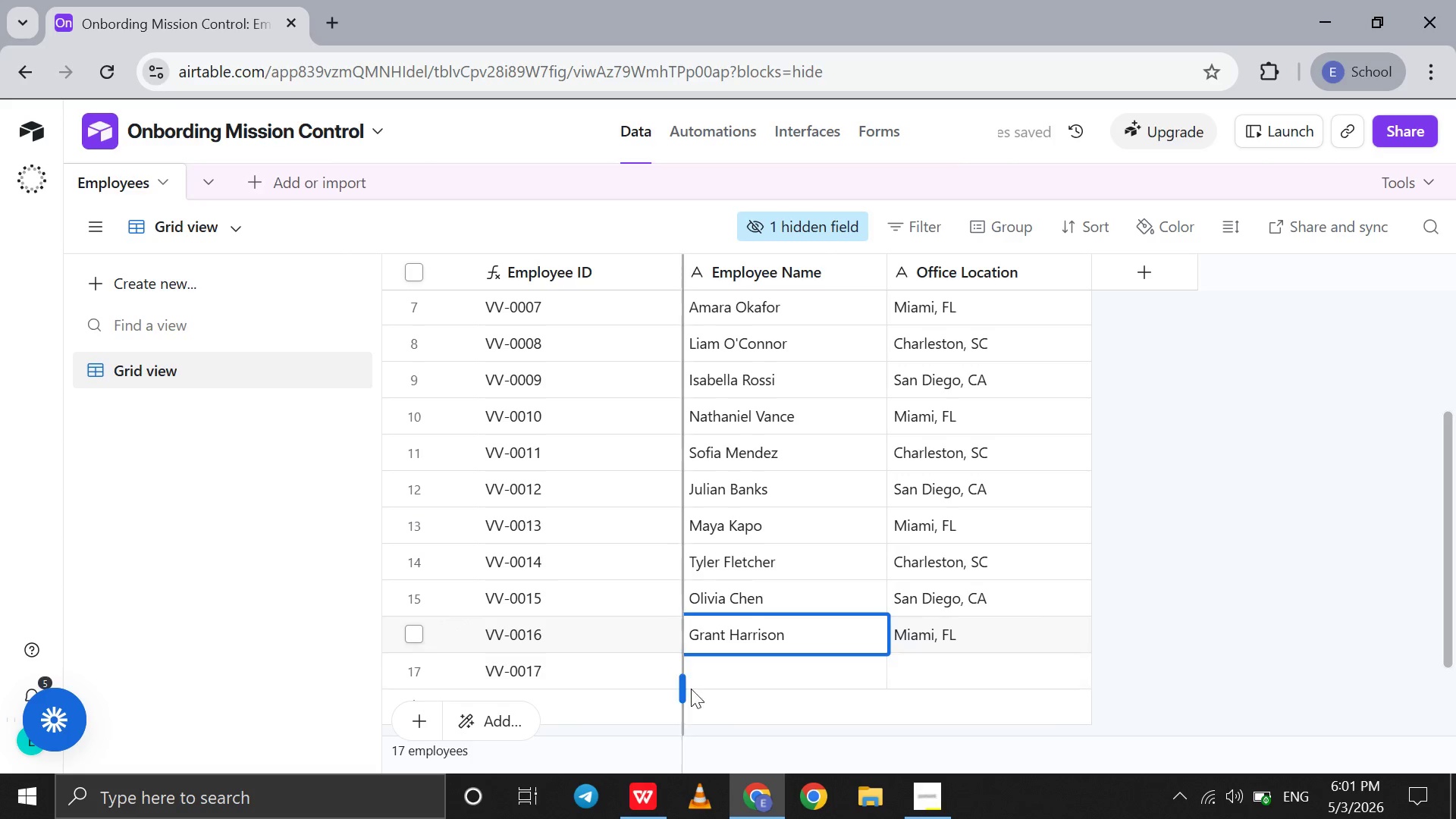 
left_click([705, 682])
 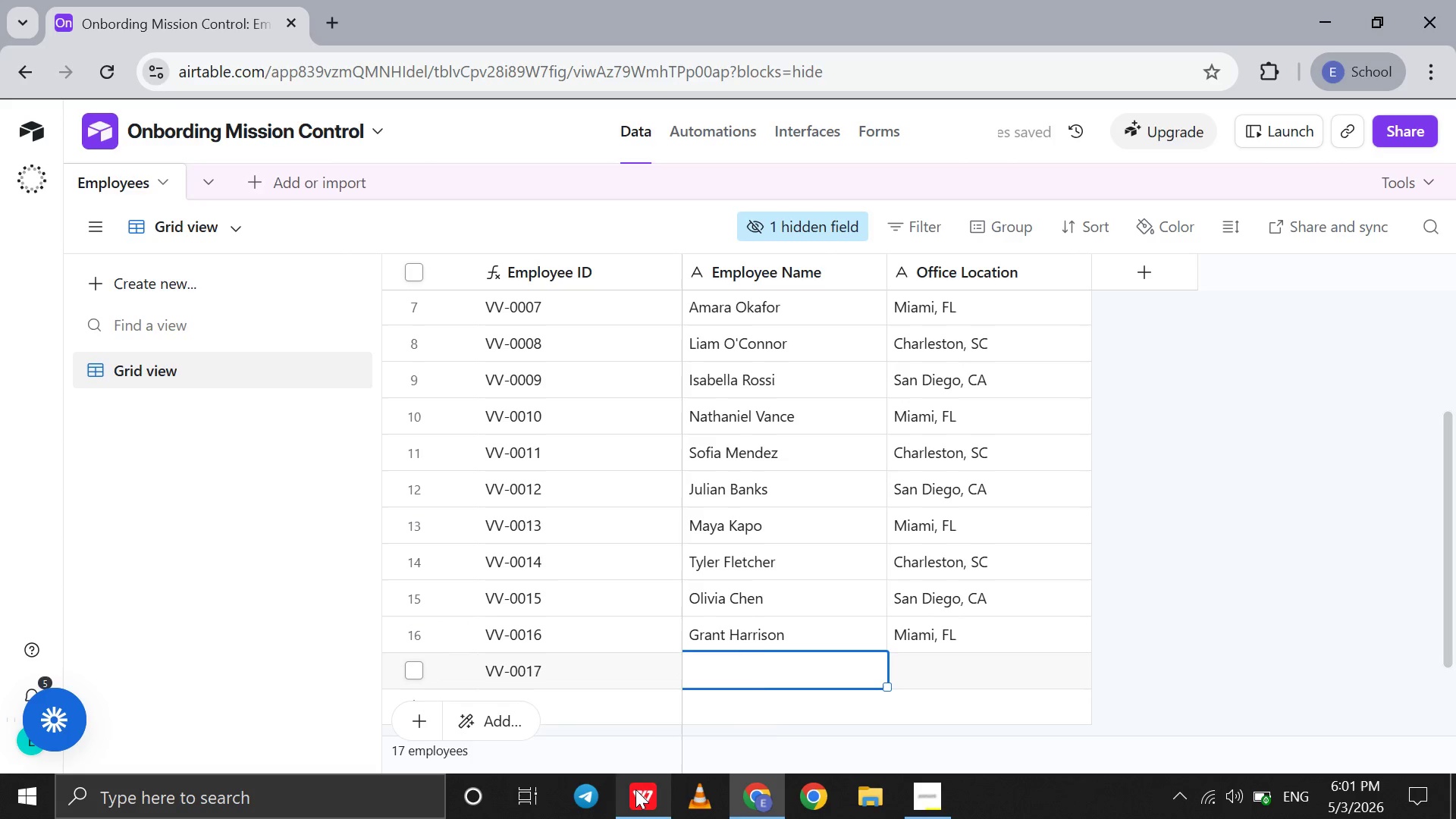 
left_click([635, 789])
 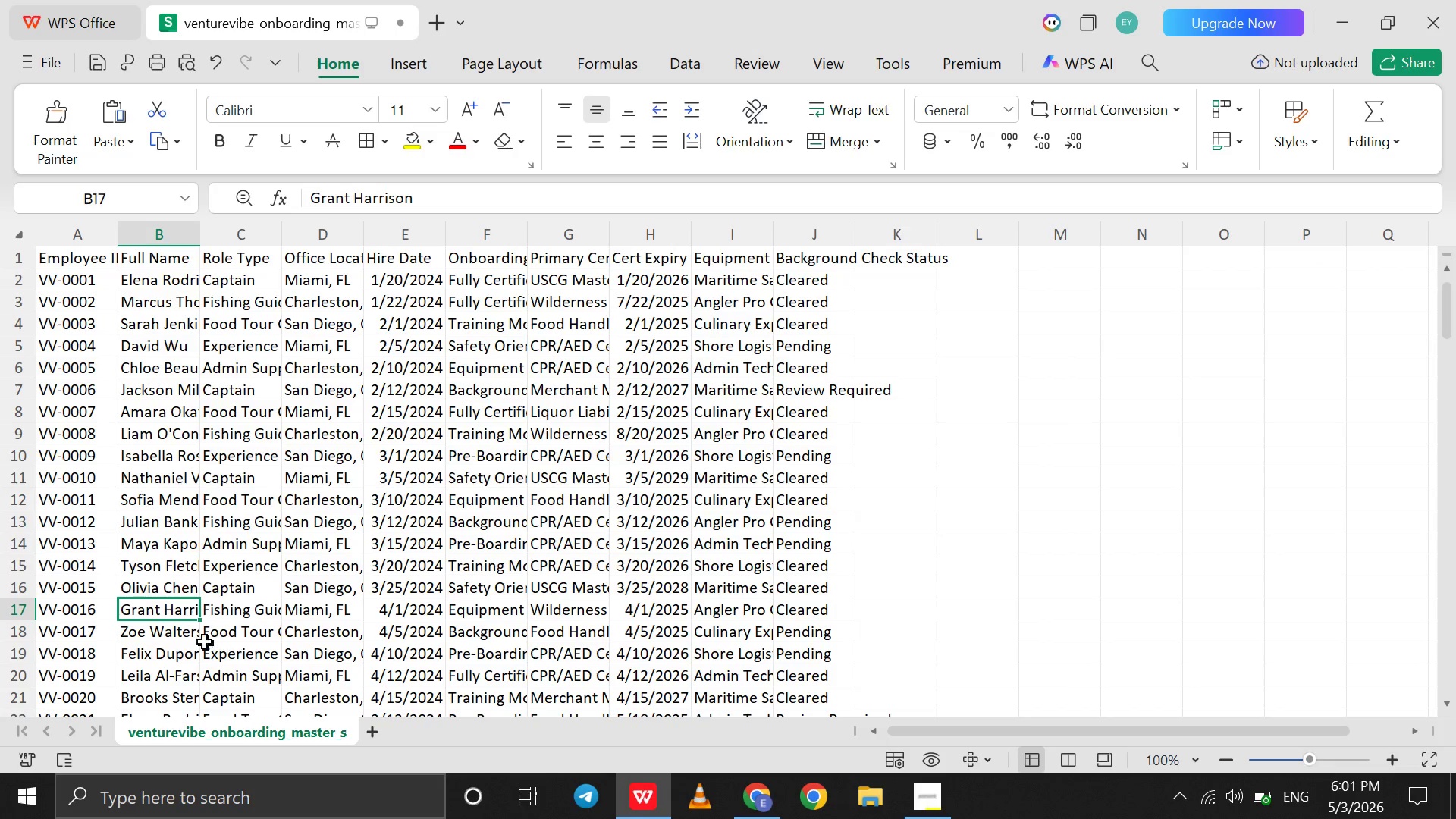 
left_click([186, 637])
 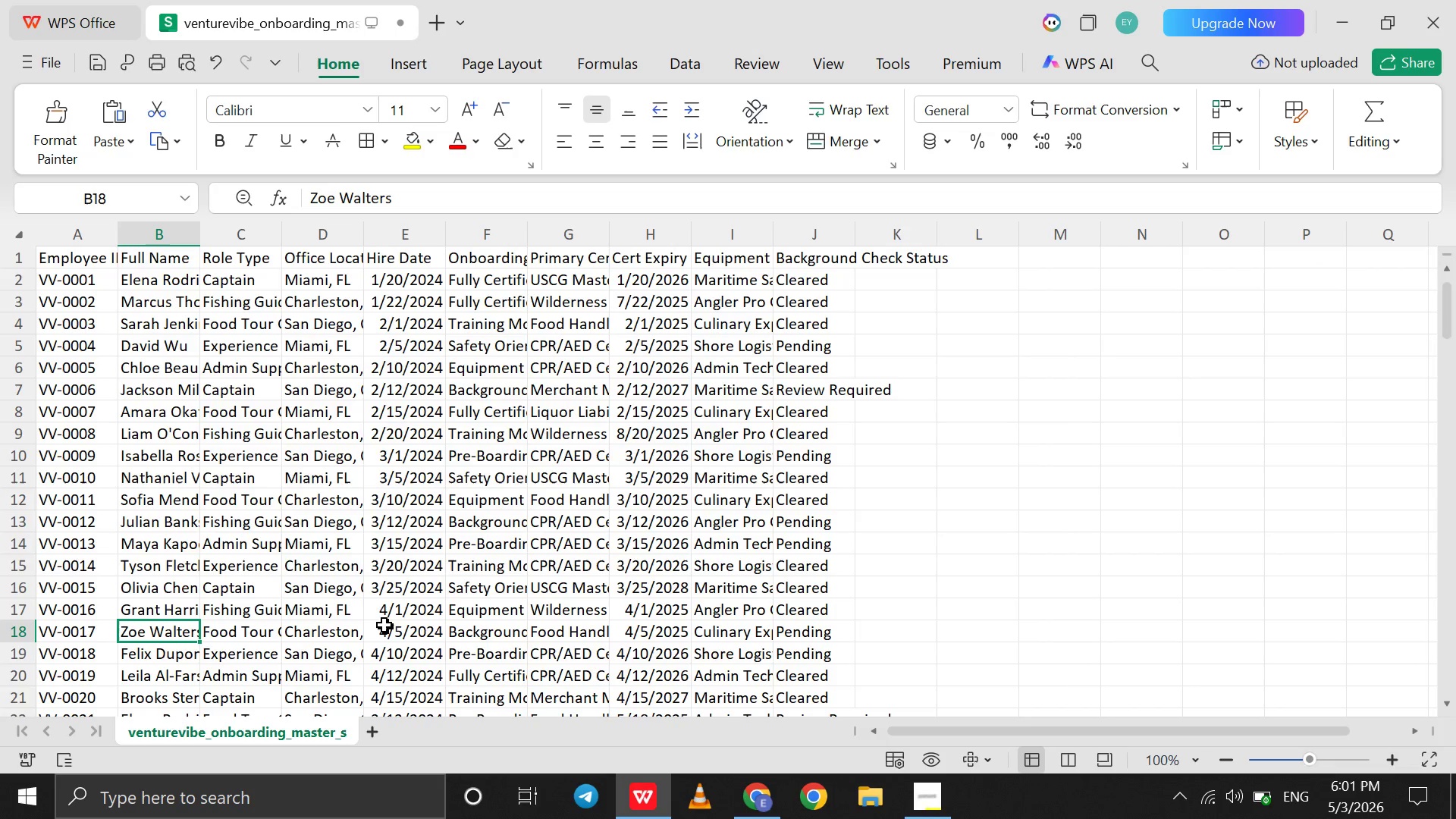 
mouse_move([752, 755])
 